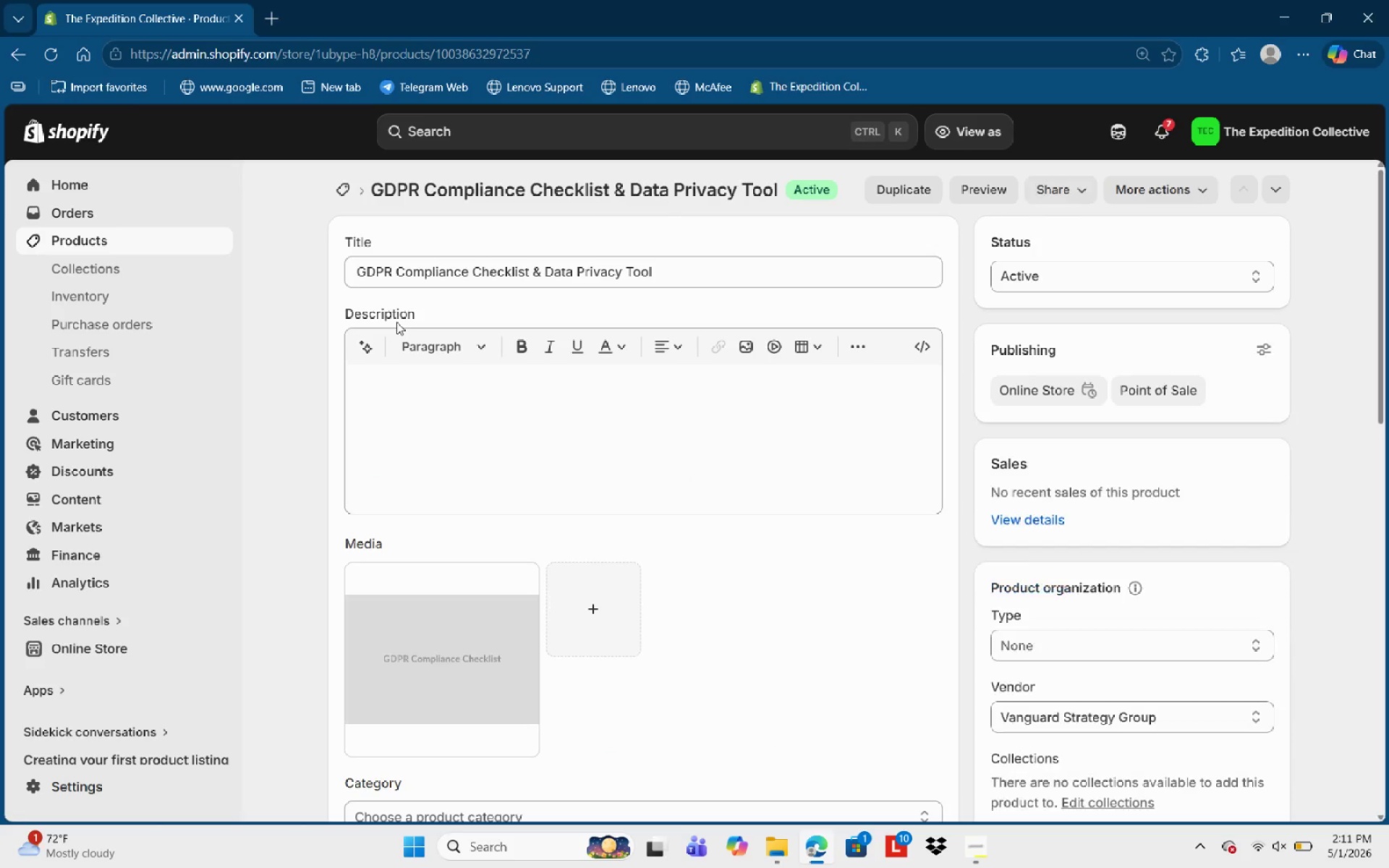 
scroll: coordinate [472, 363], scroll_direction: down, amount: 6.0
 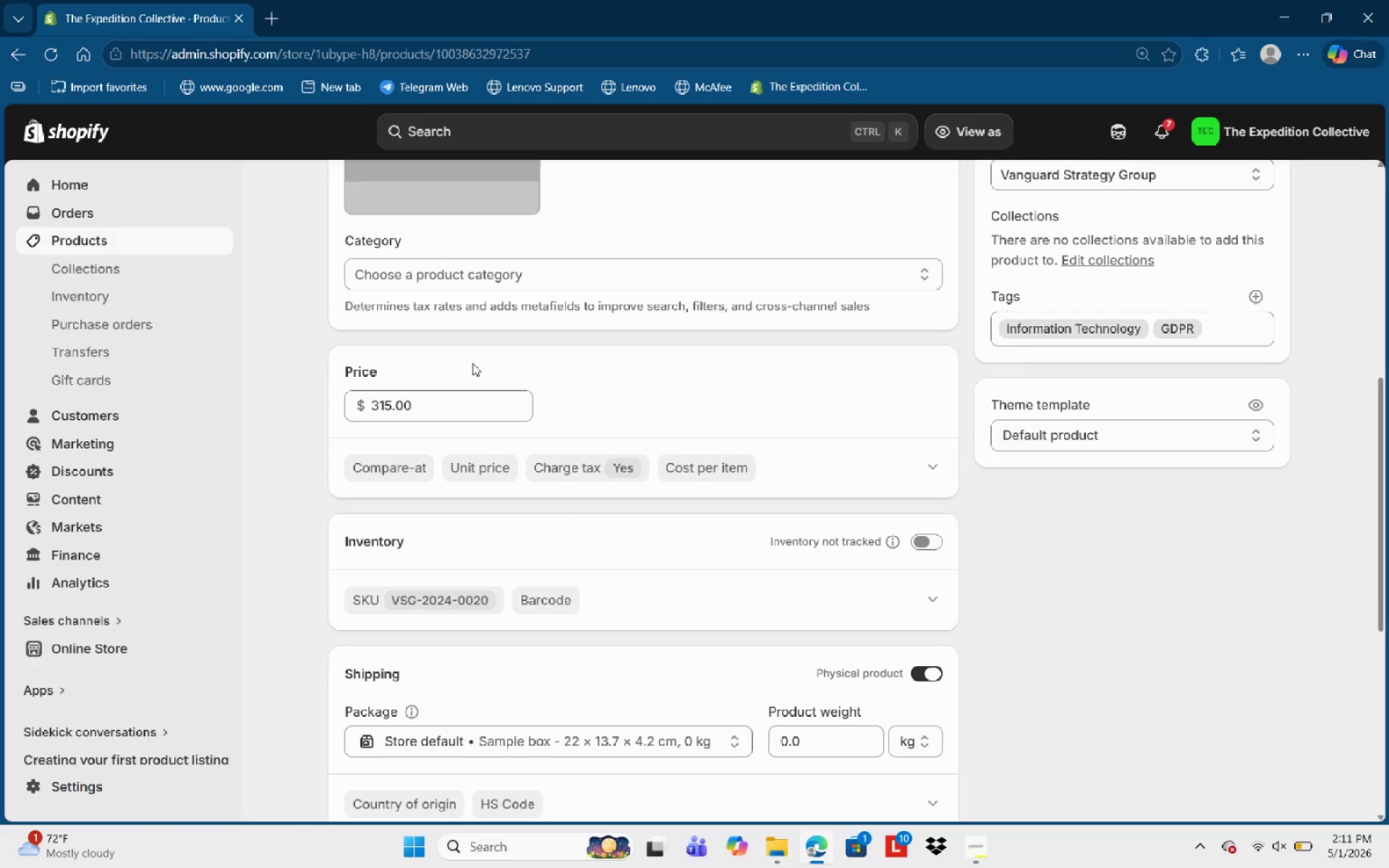 
scroll: coordinate [472, 363], scroll_direction: up, amount: 1.0
 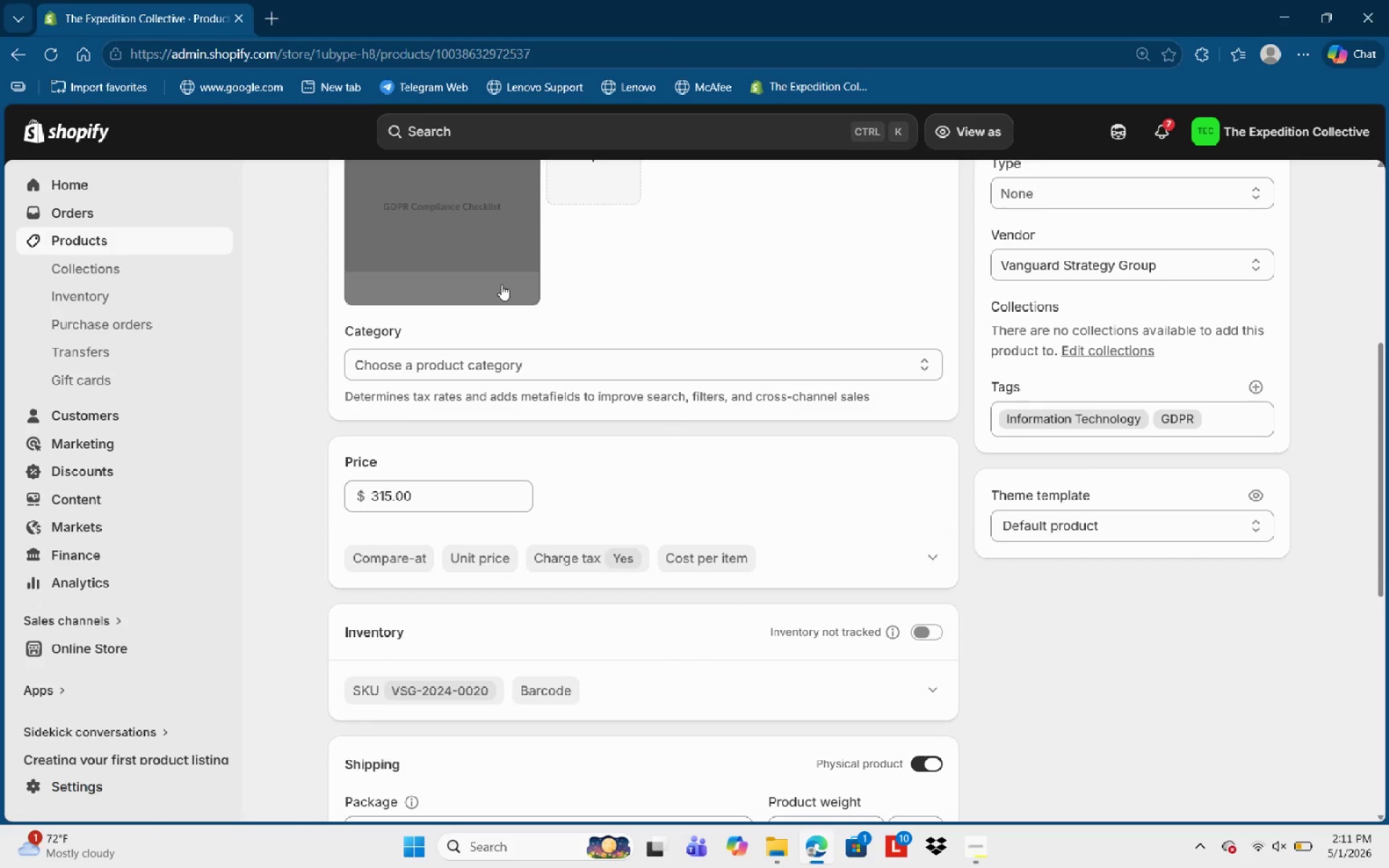 
wait(5.33)
 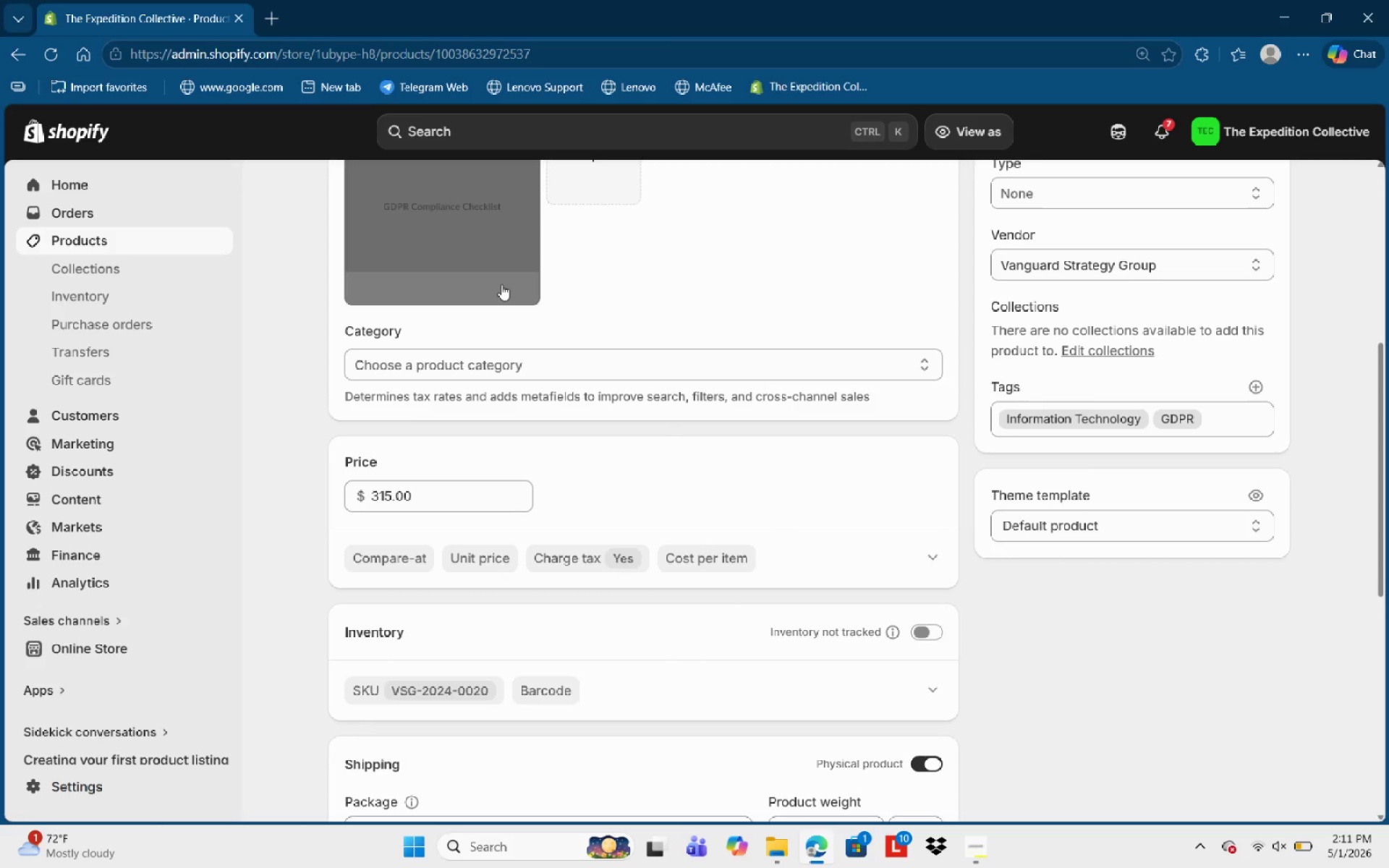 
scroll: coordinate [547, 397], scroll_direction: up, amount: 6.0
 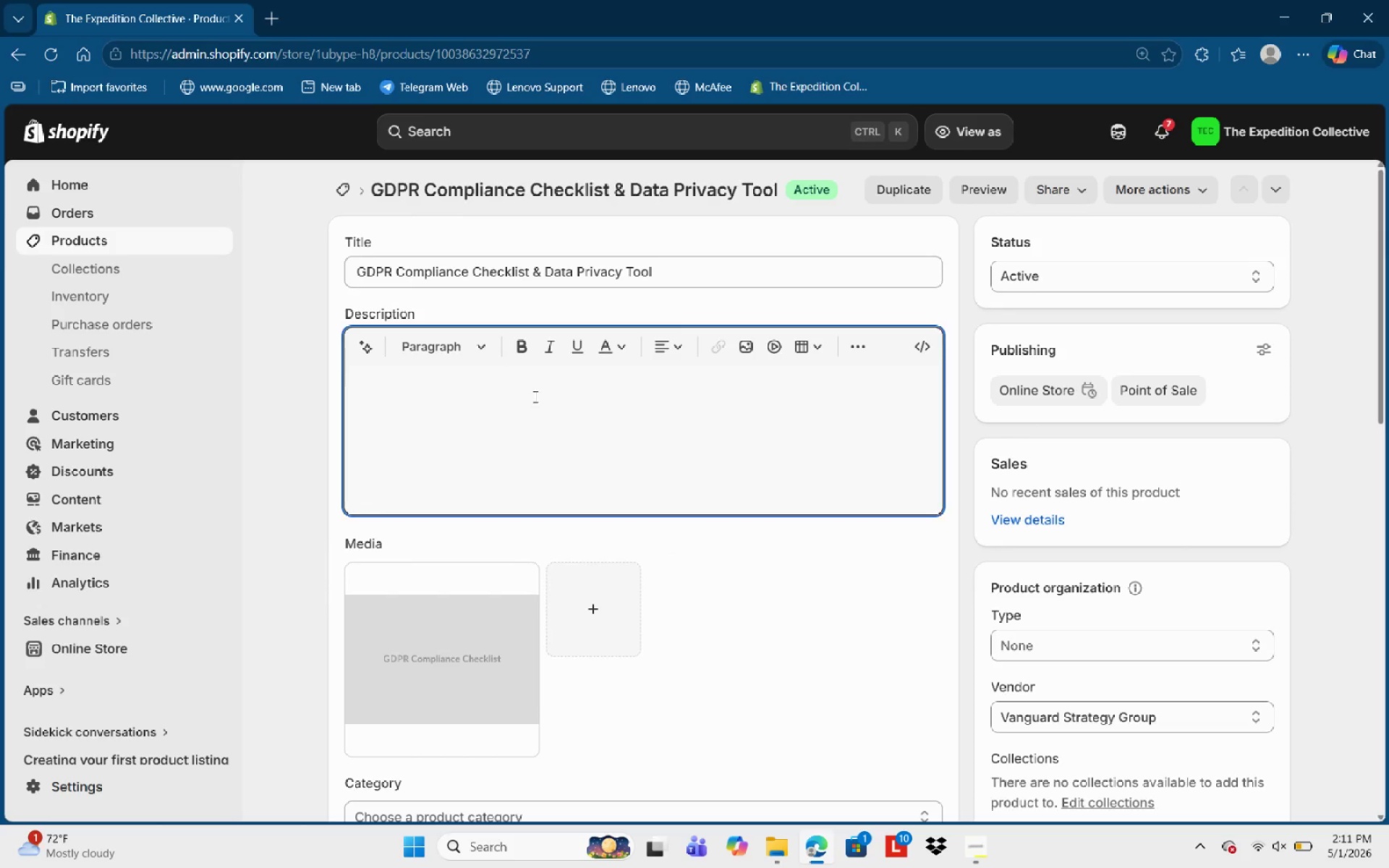 
key(Control+ControlLeft)
 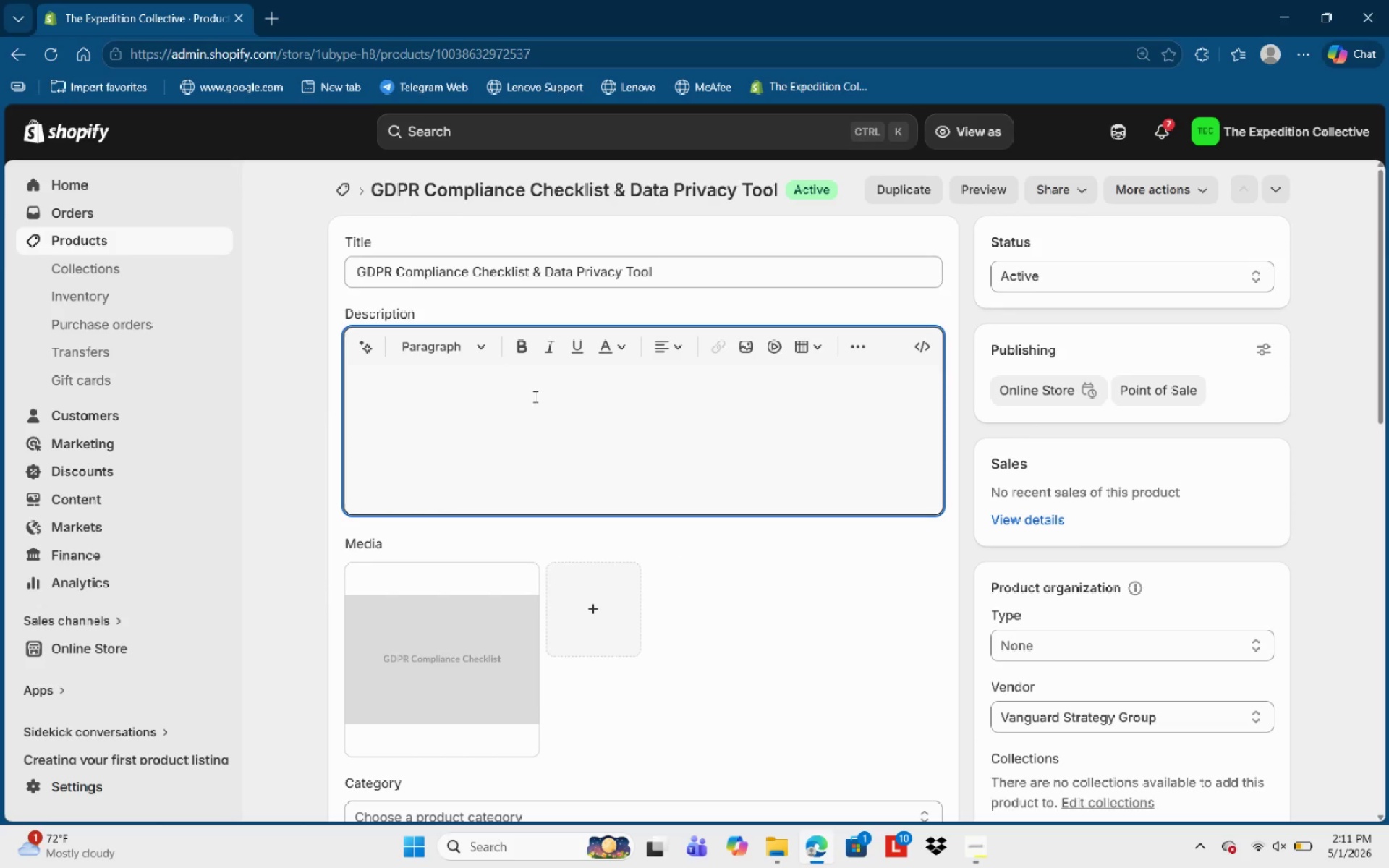 
type(Ley )
key(Backspace)
key(Backspace)
key(Backspace)
key(Backspace)
type(J)
key(Backspace)
type(k[NumLock]K)
key(Backspace)
key(Backspace)
key(Backspace)
type([NumLock]Key Benefits)
 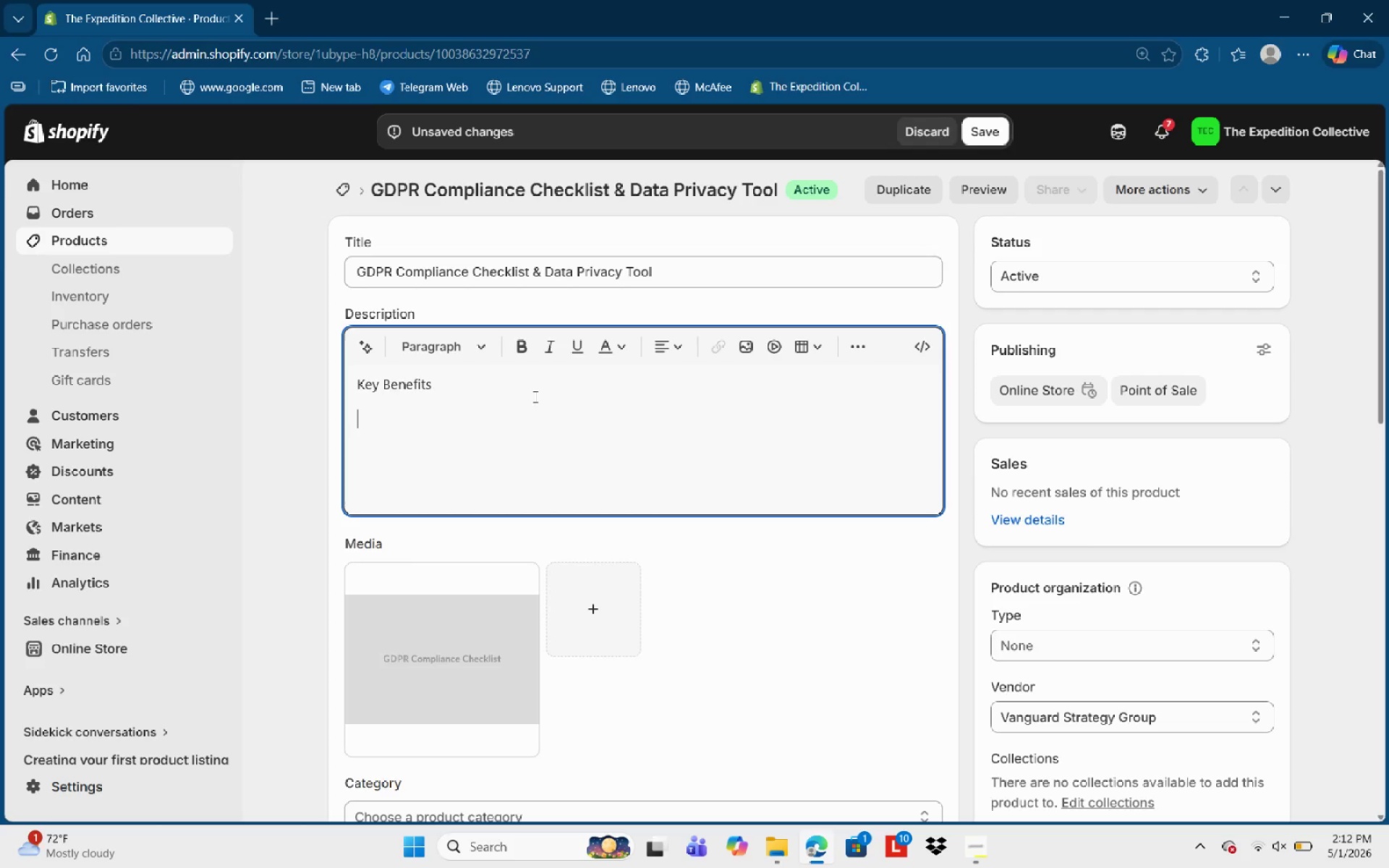 
hold_key(key=Enter, duration=0.61)
 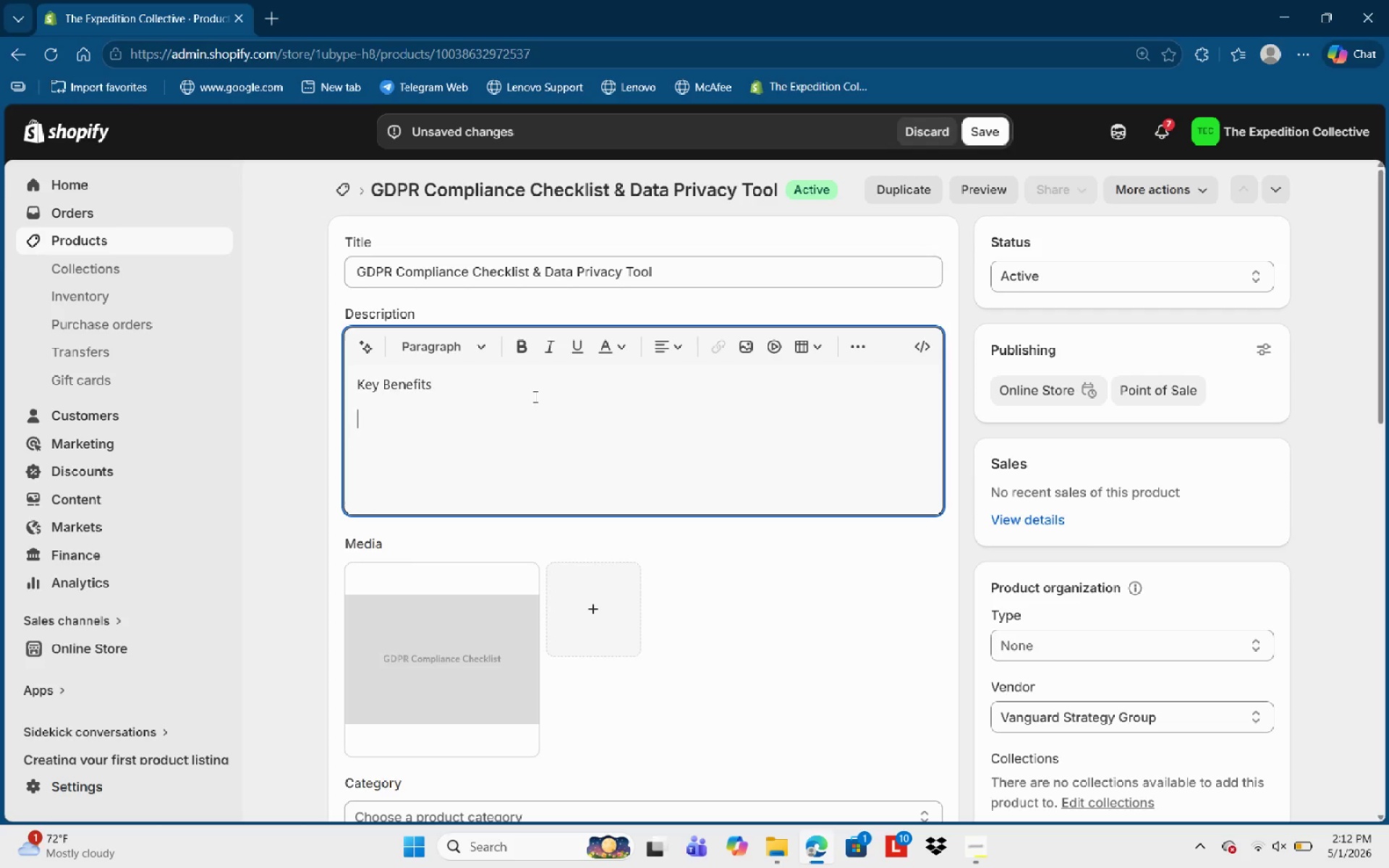 
key(Control+Slash)
 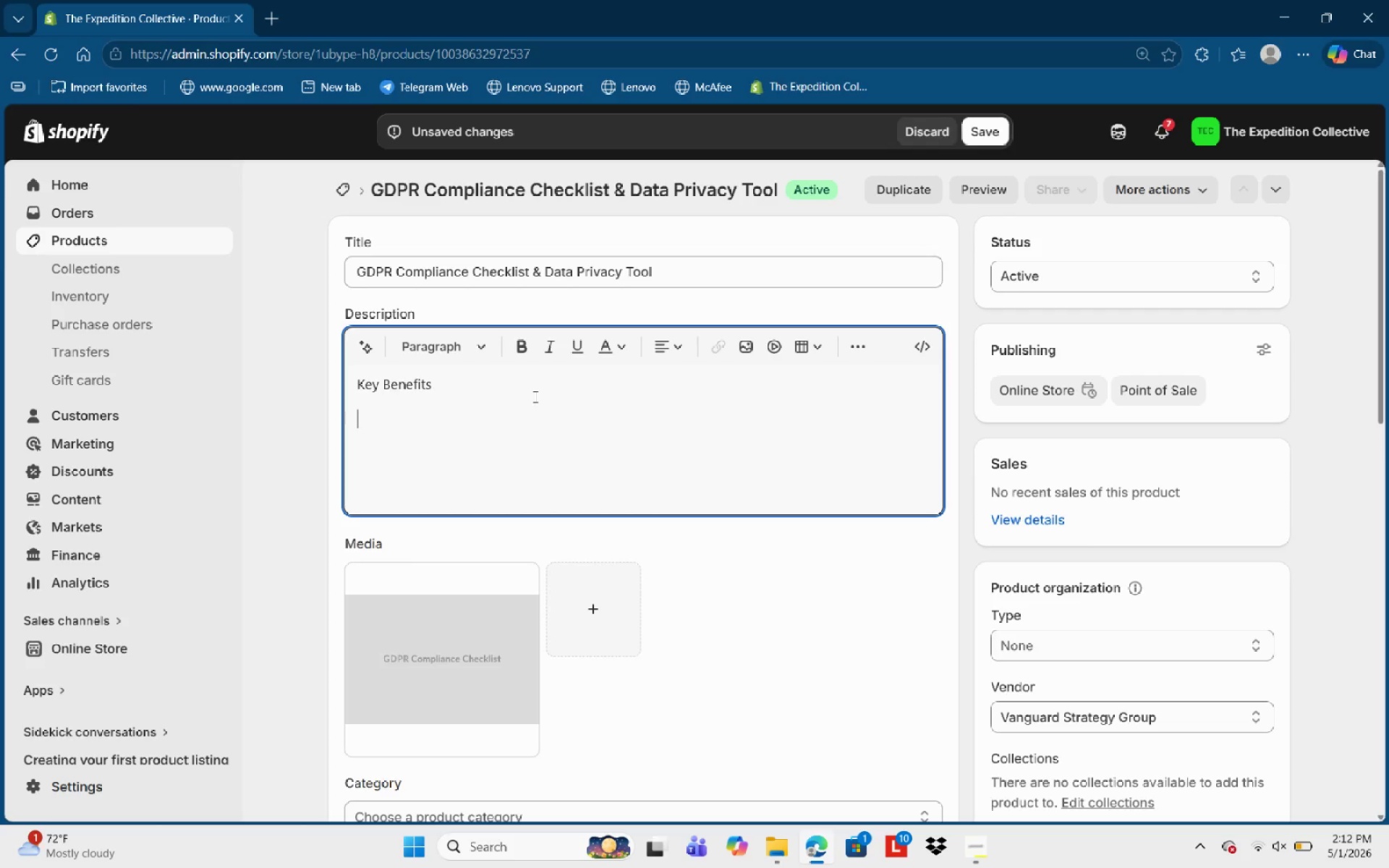 
key(Backspace)
 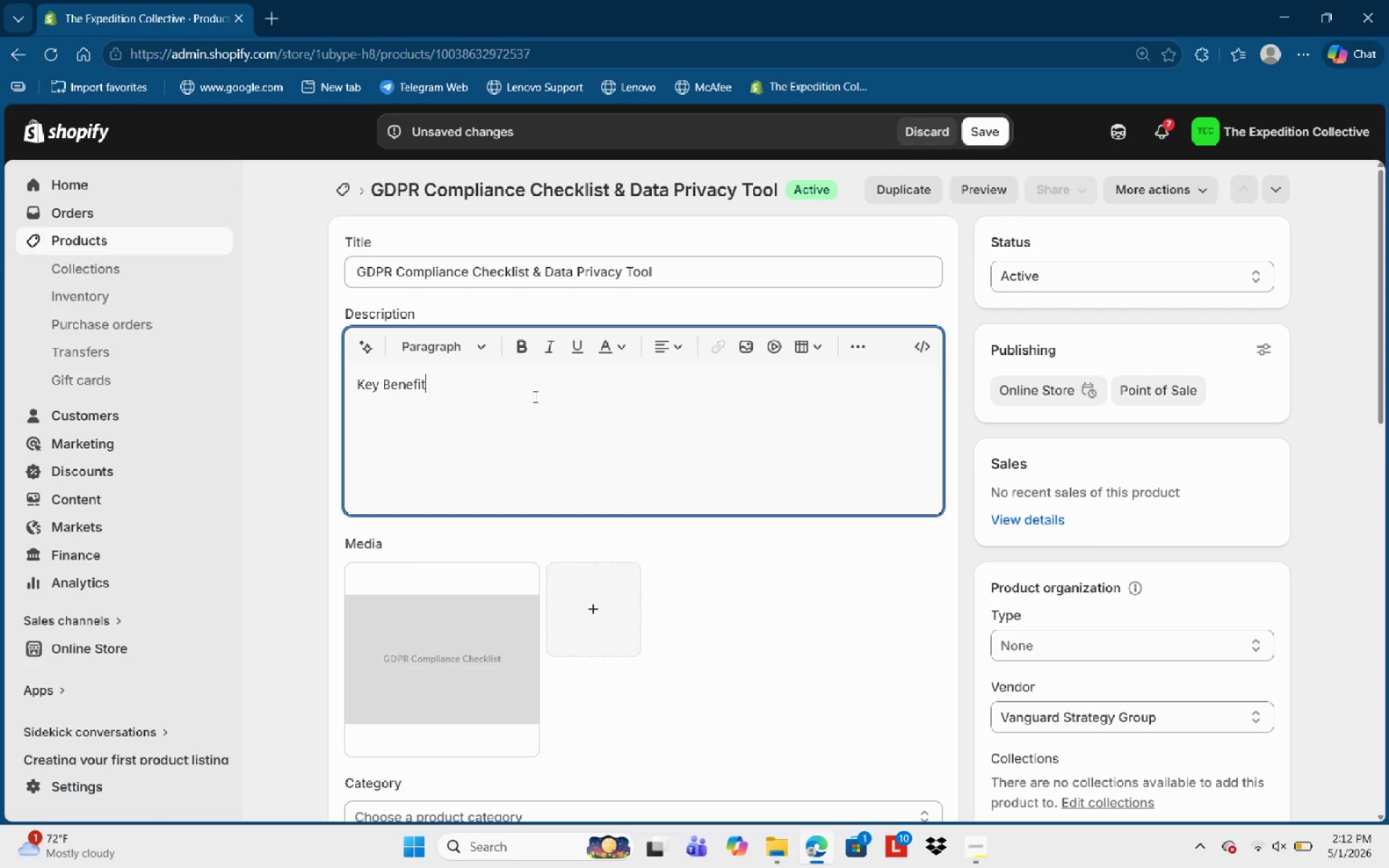 
key(Backspace)
 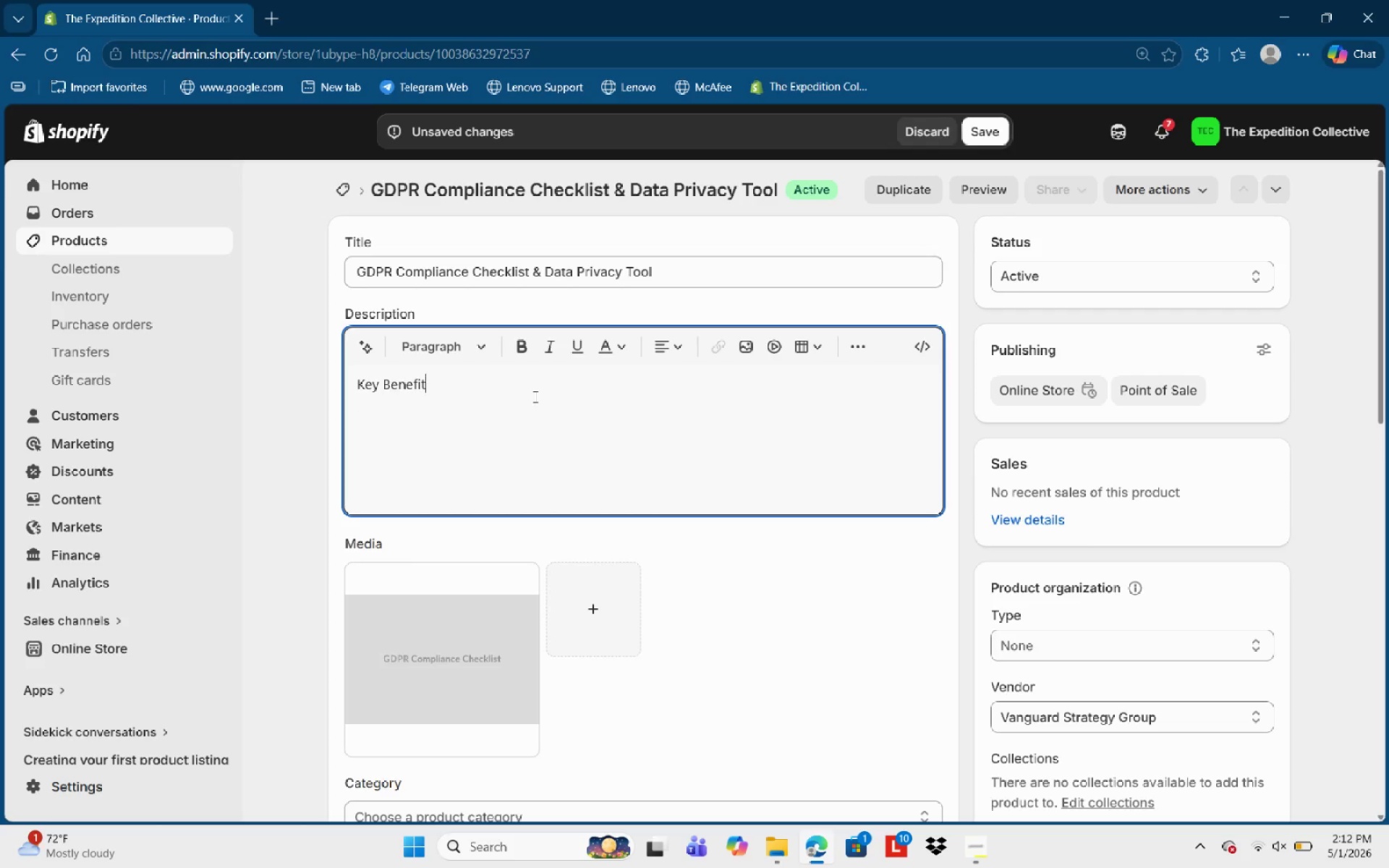 
key(S)
 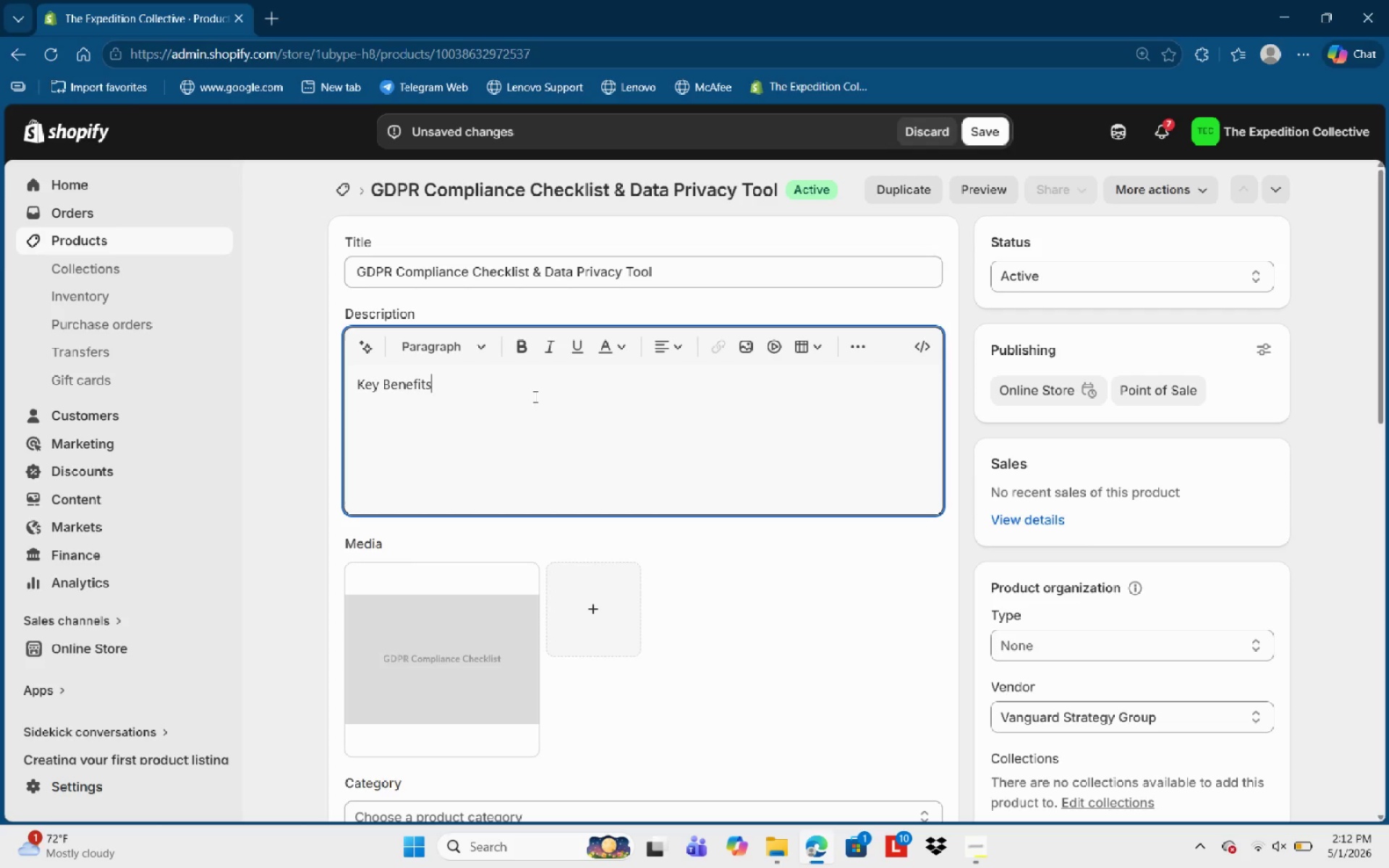 
key(Control+Shift+ArrowLeft)
 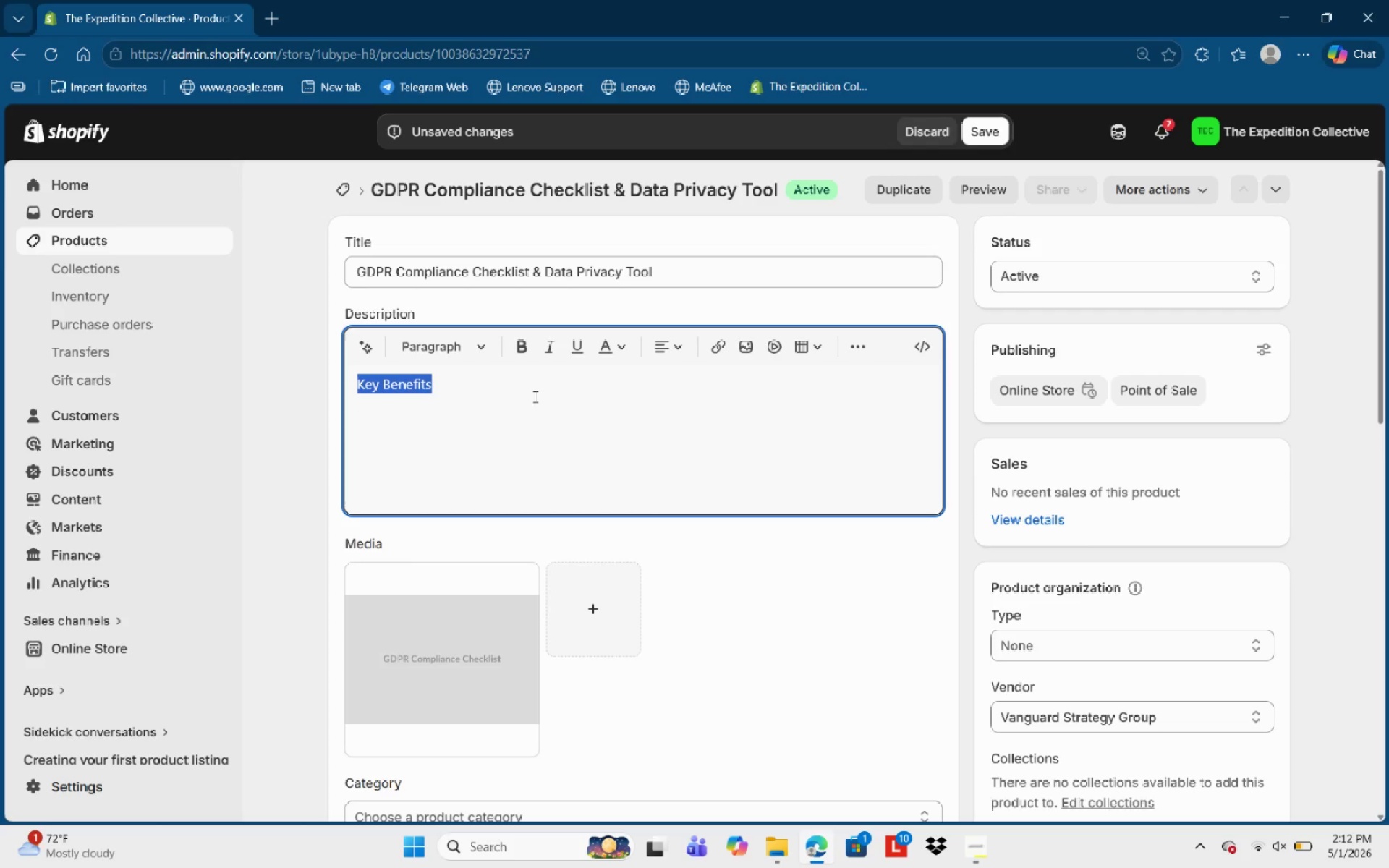 
key(Control+Shift+ArrowLeft)
 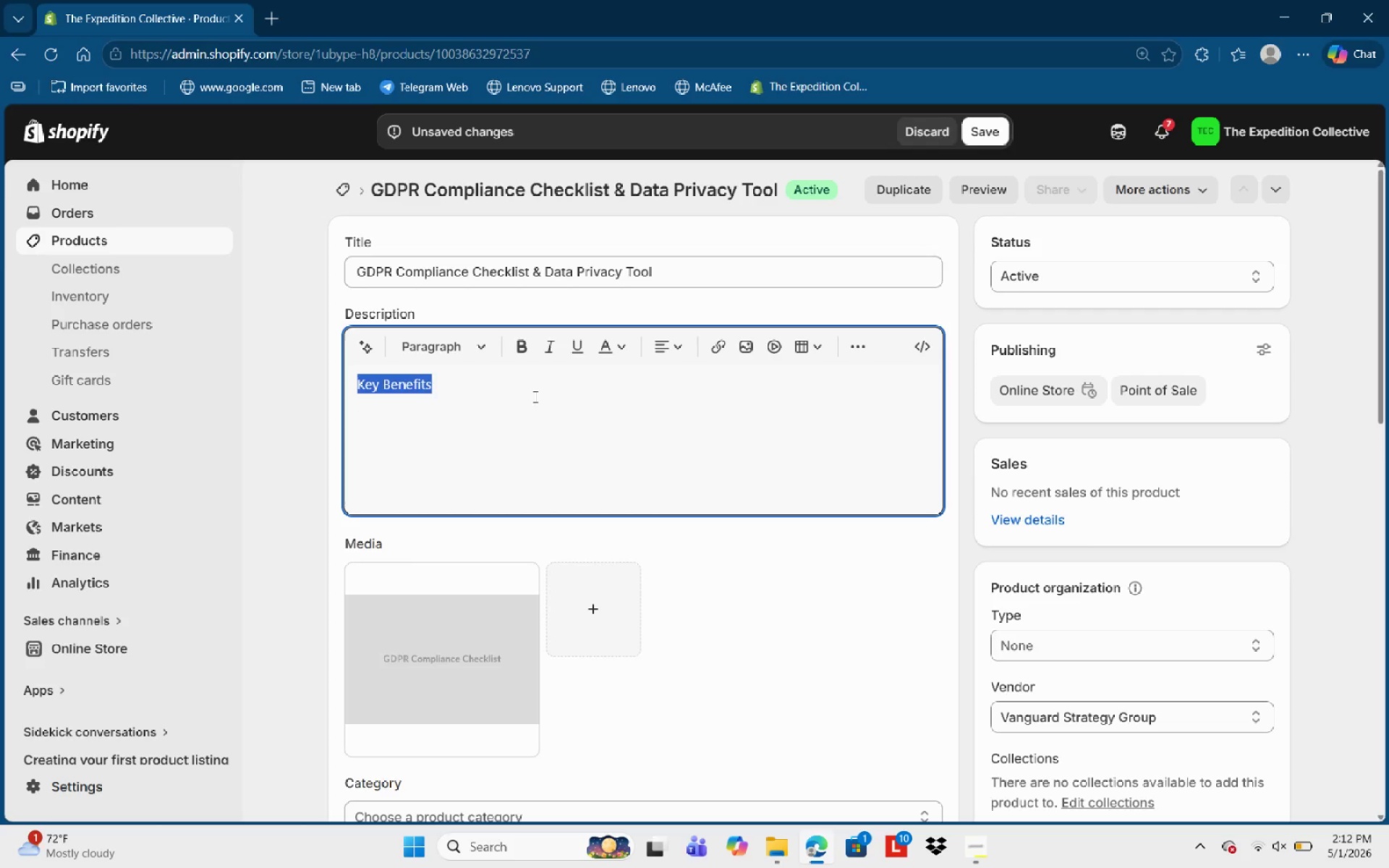 
key(Control+B)
 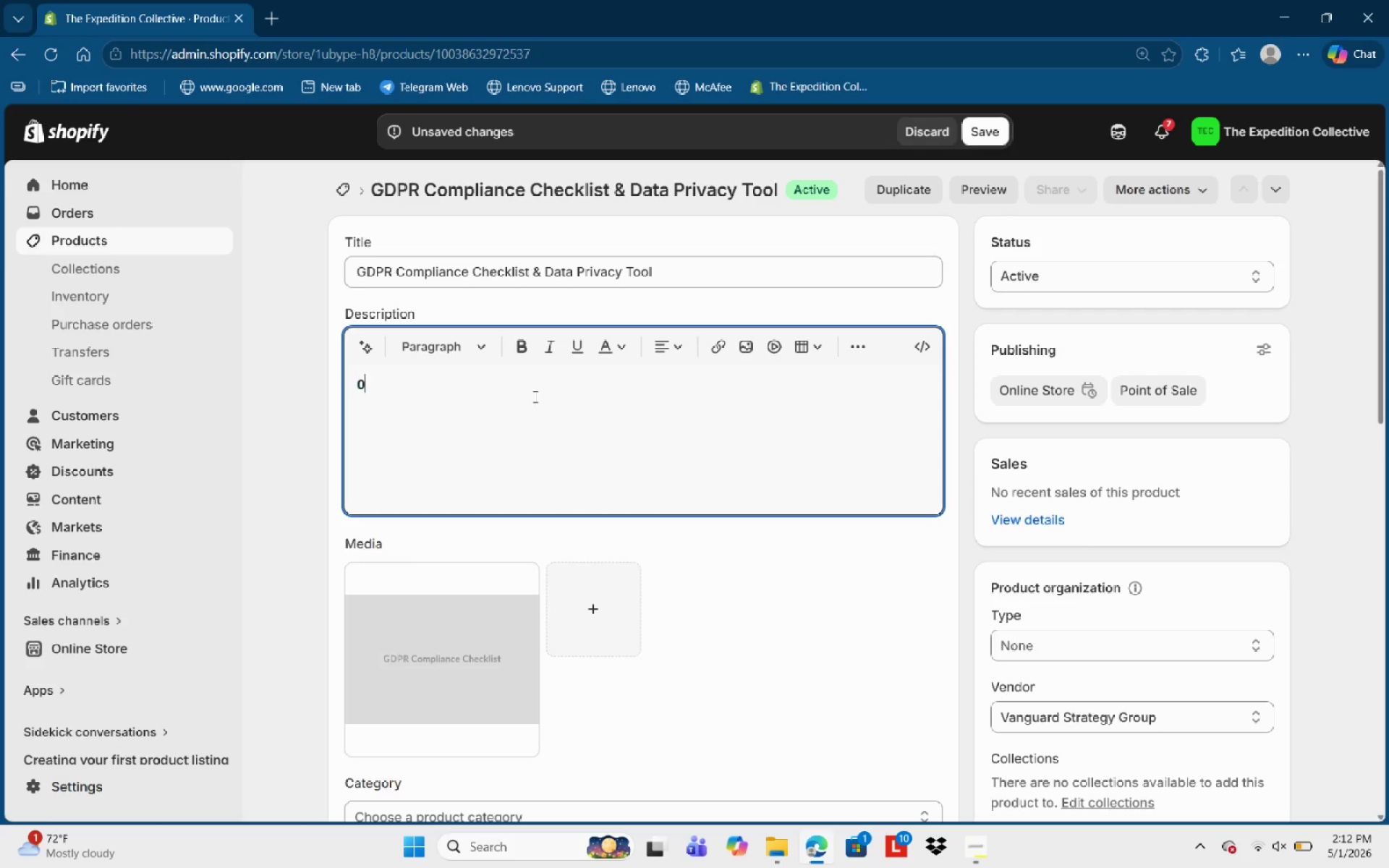 
key(Numpad0)
 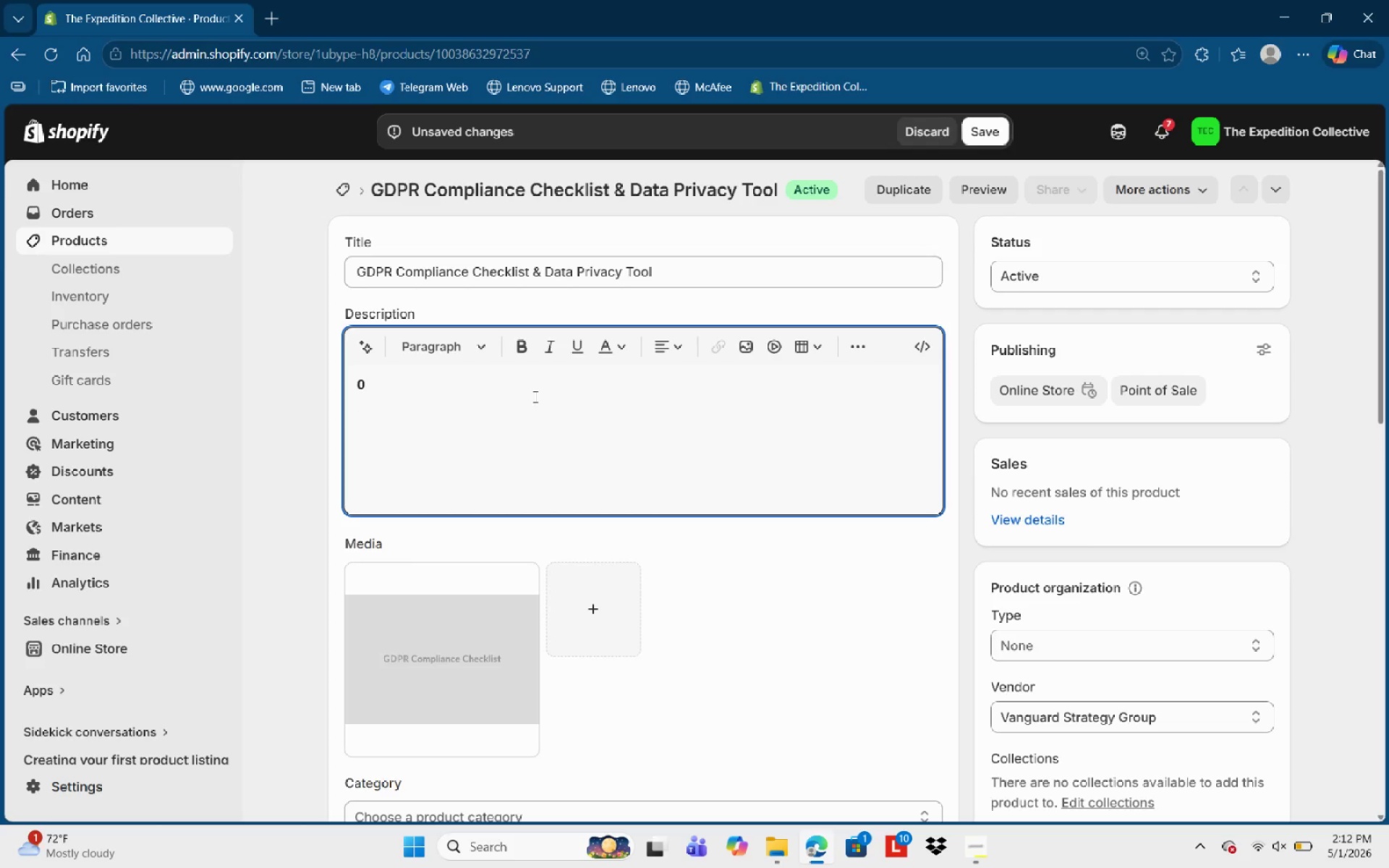 
key(Control+Z)
 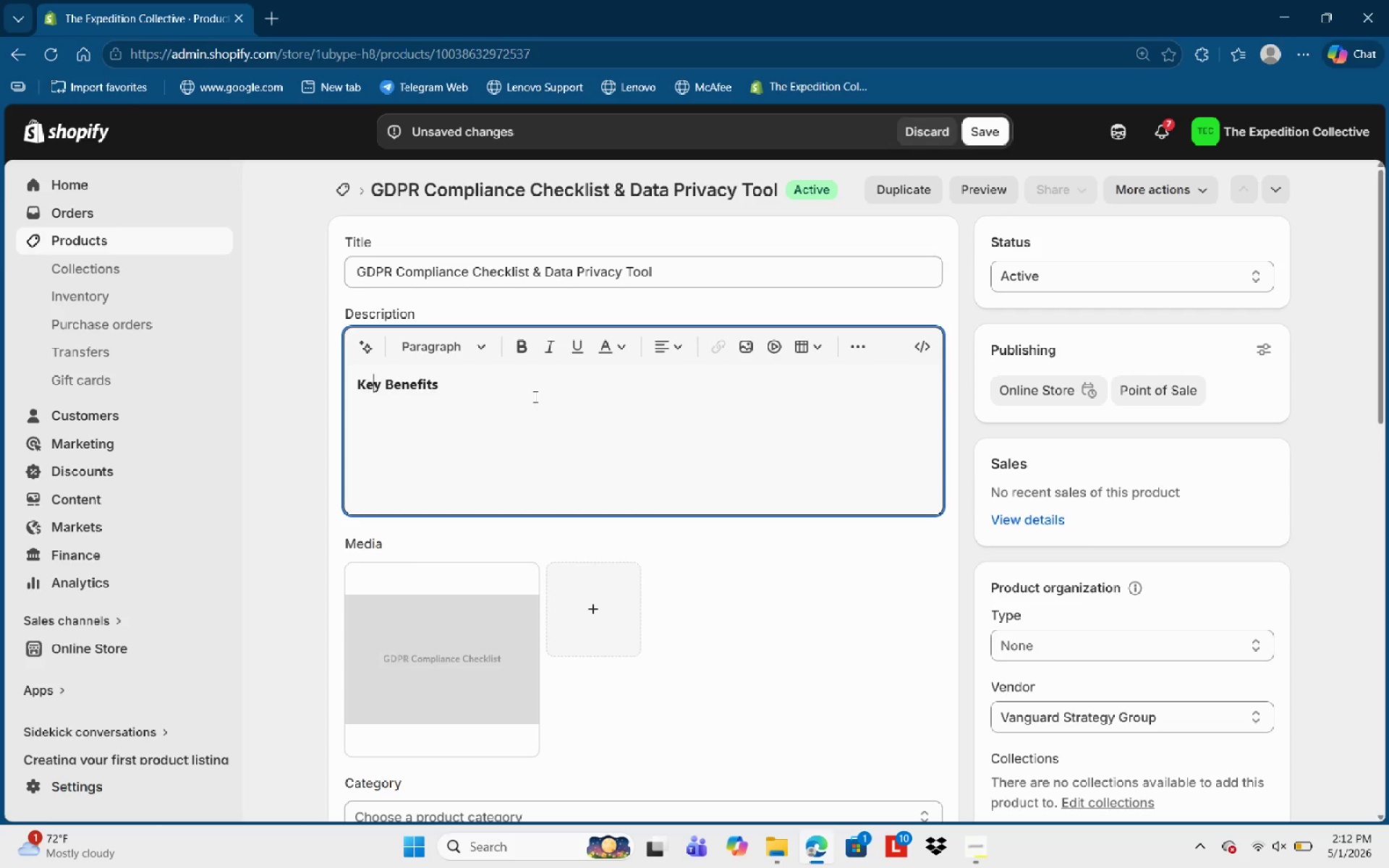 
key(ArrowRight)
 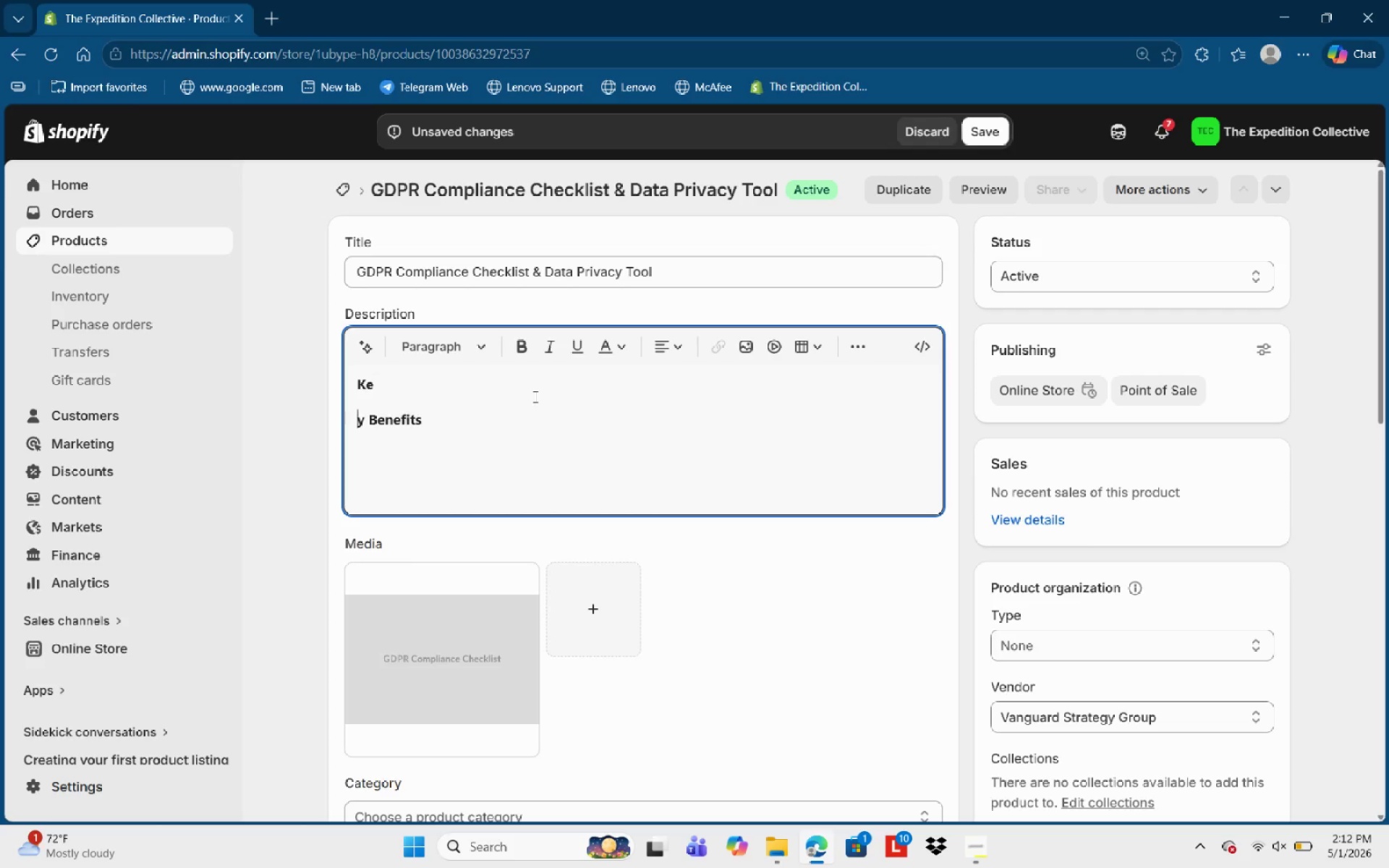 
key(Enter)
 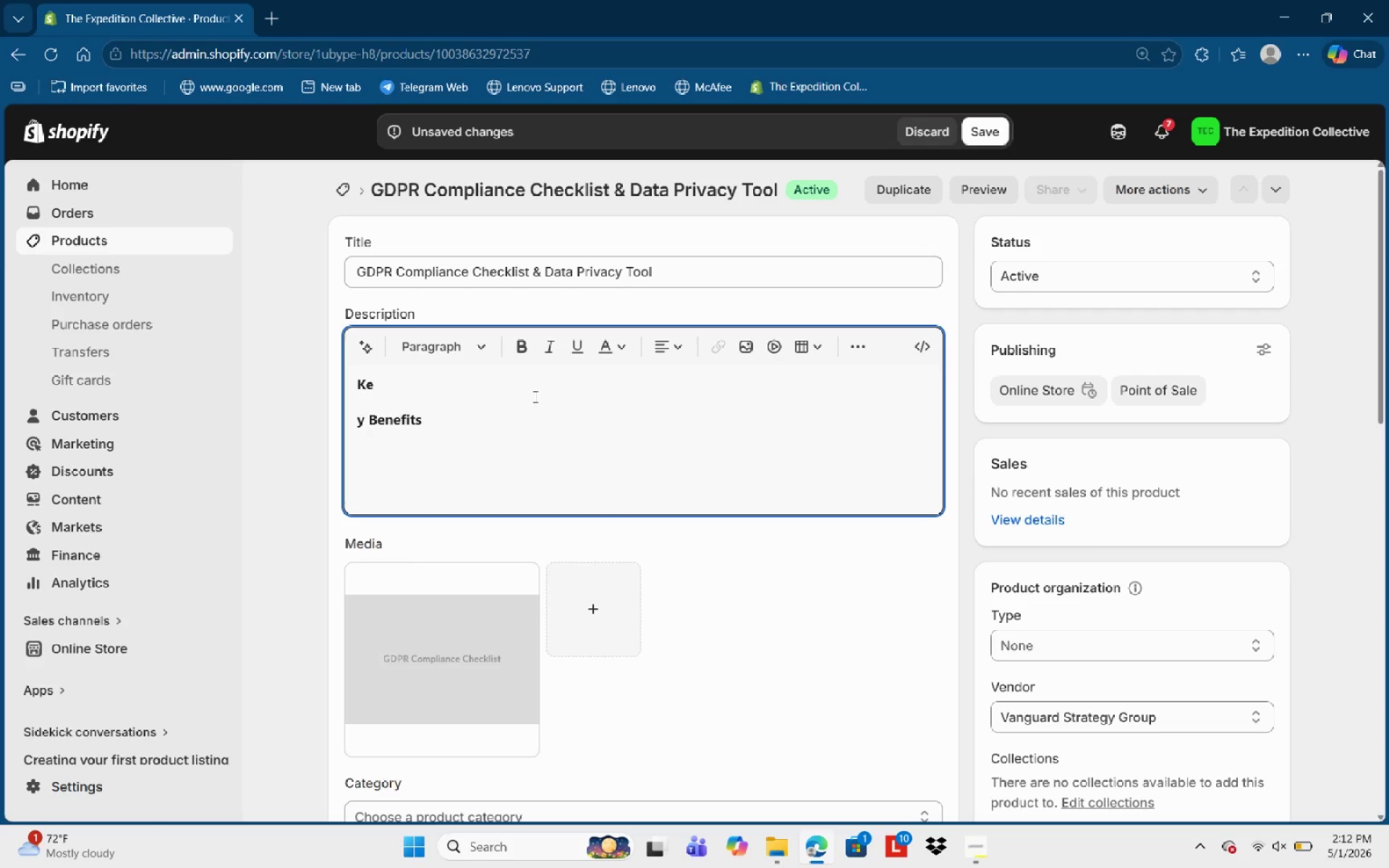 
key(Control+Z)
 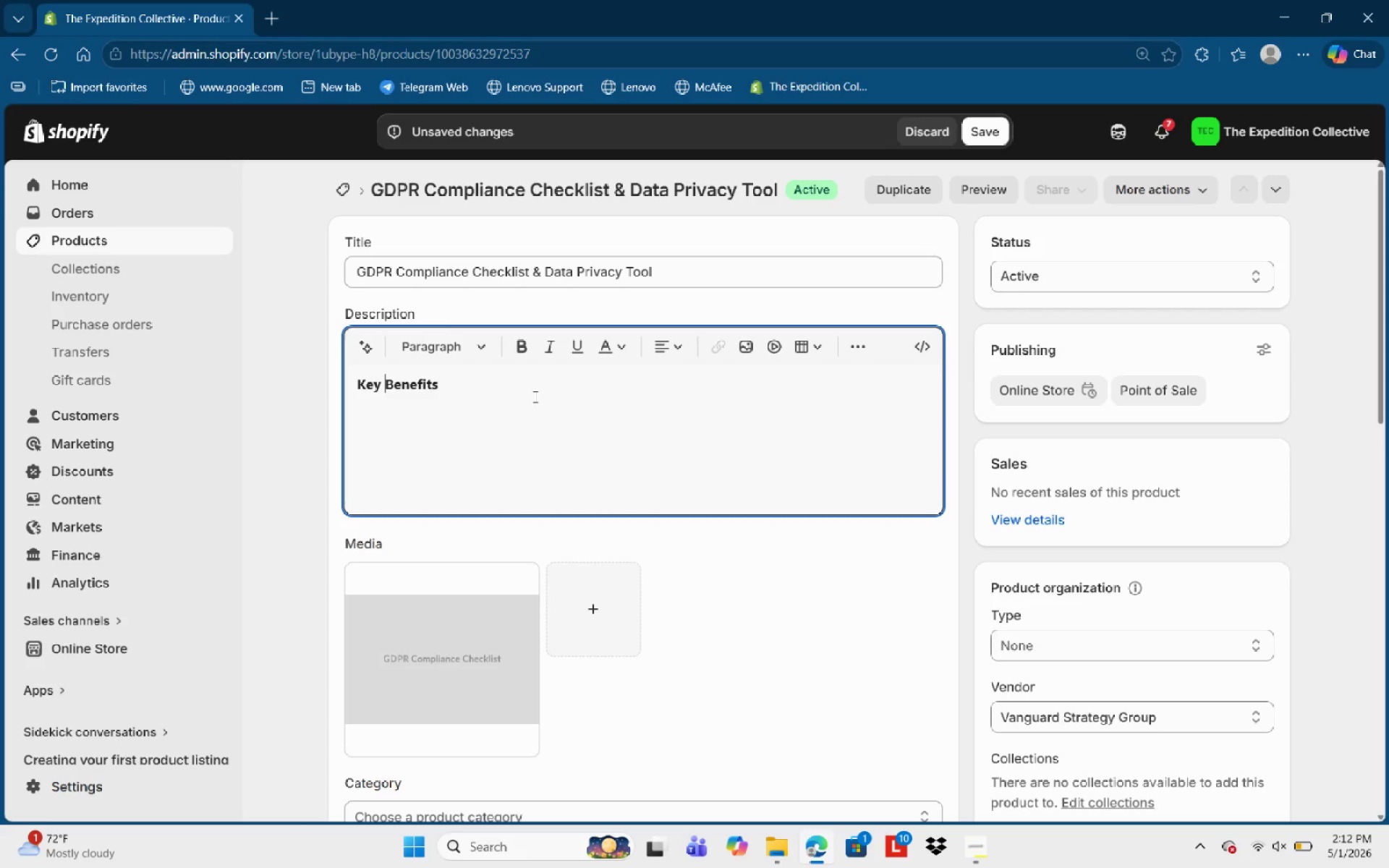 
key(Control+ArrowRight)
 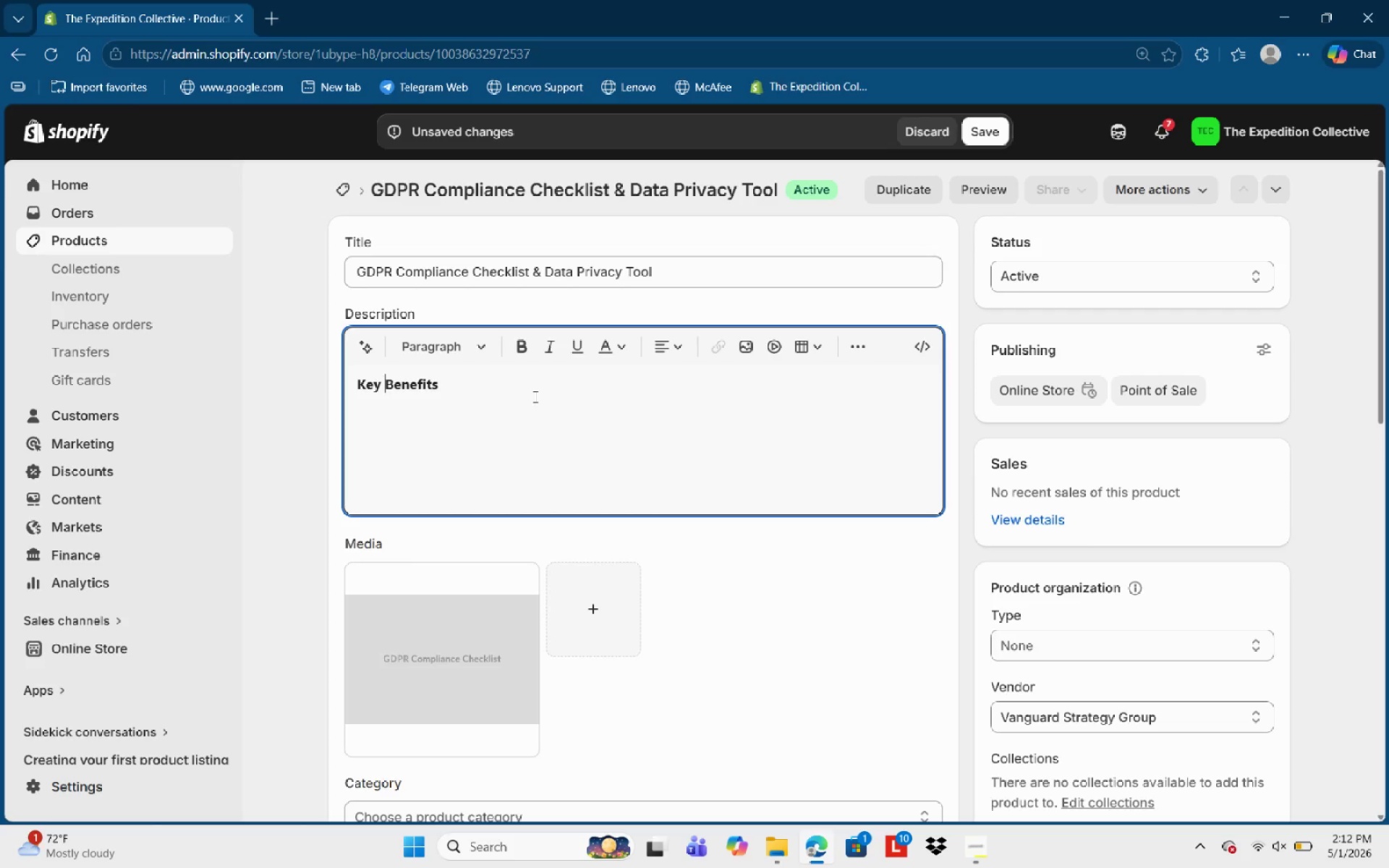 
key(Control+ArrowRight)
 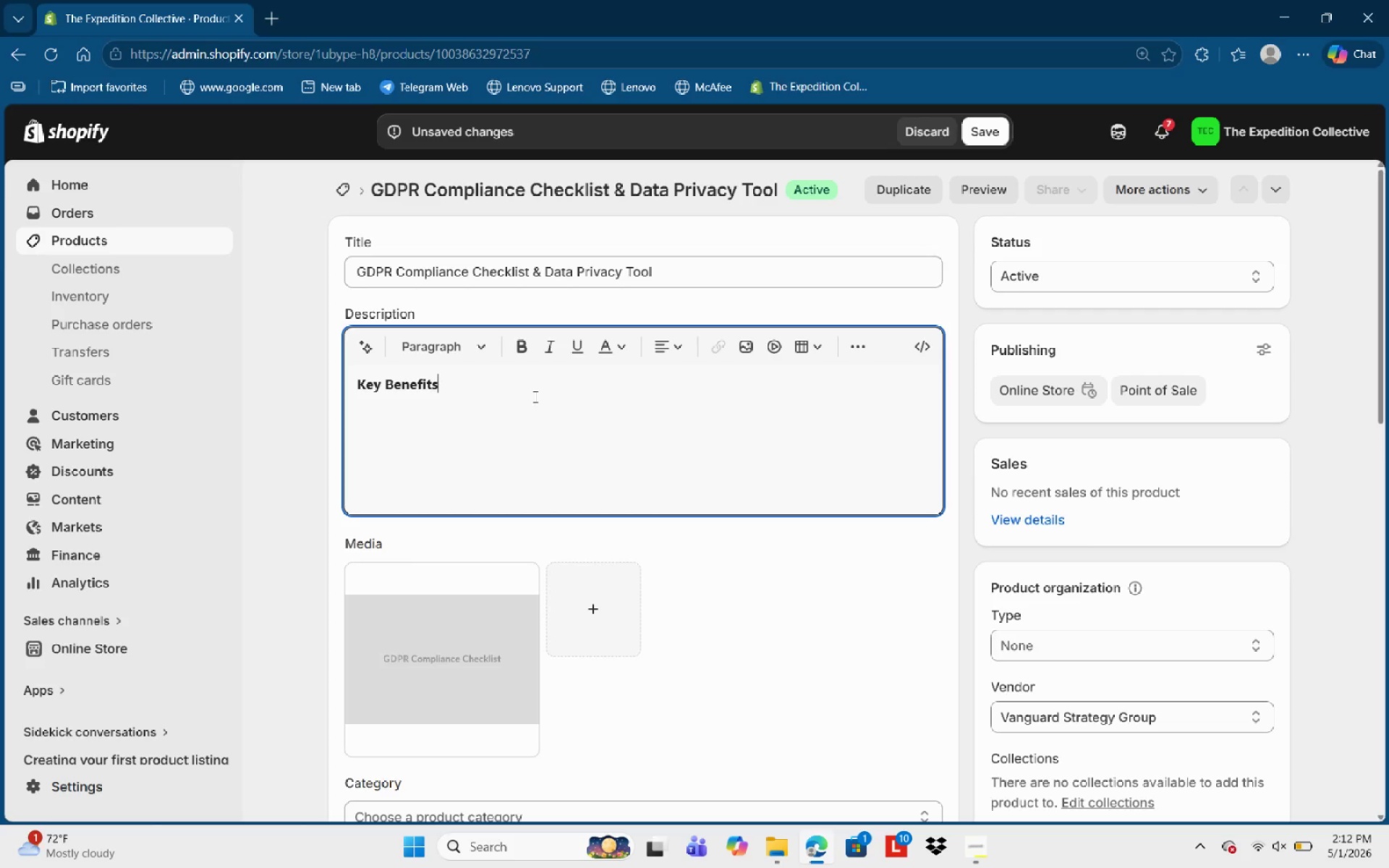 
key(Control+ArrowRight)
 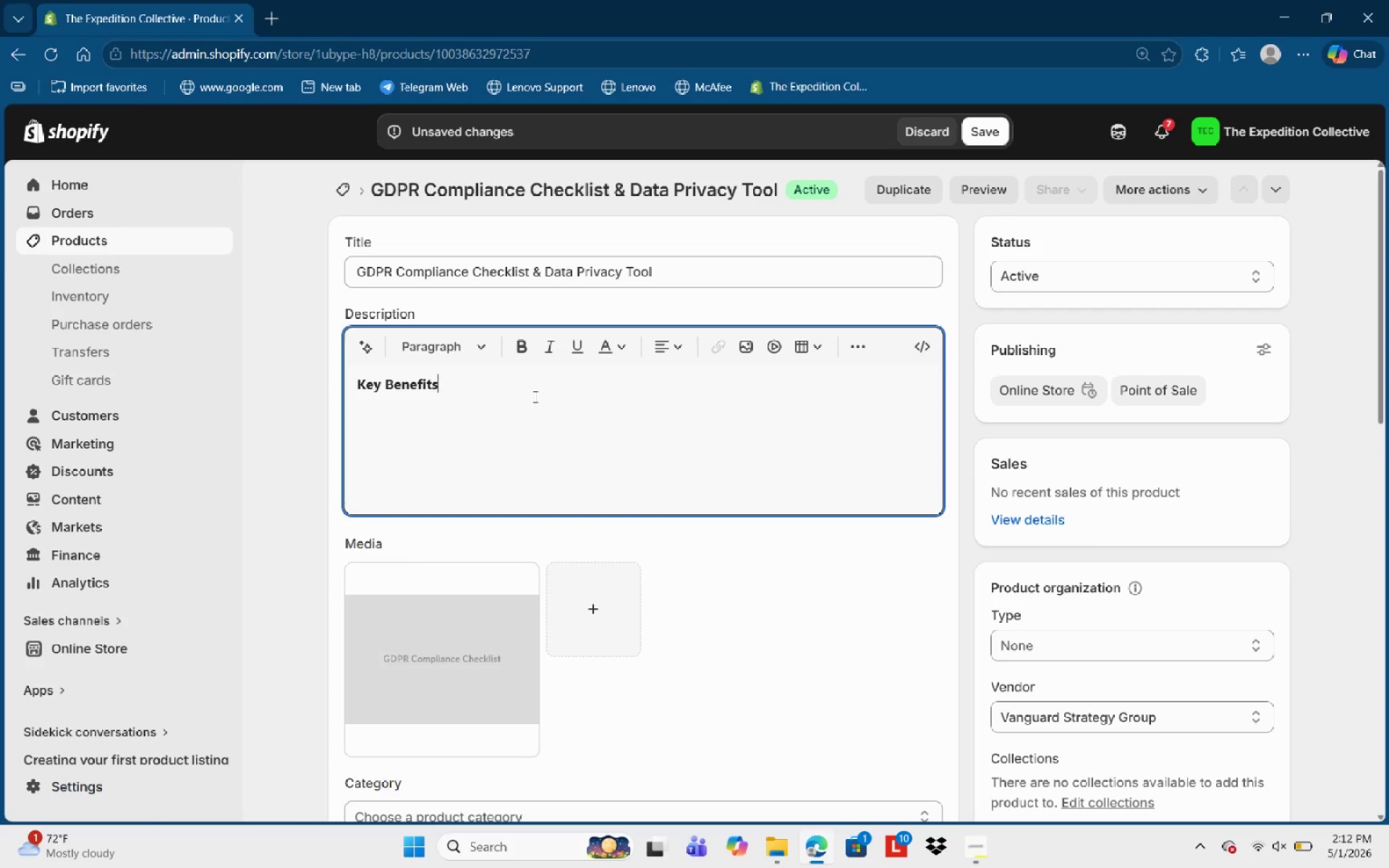 
key(Enter)
 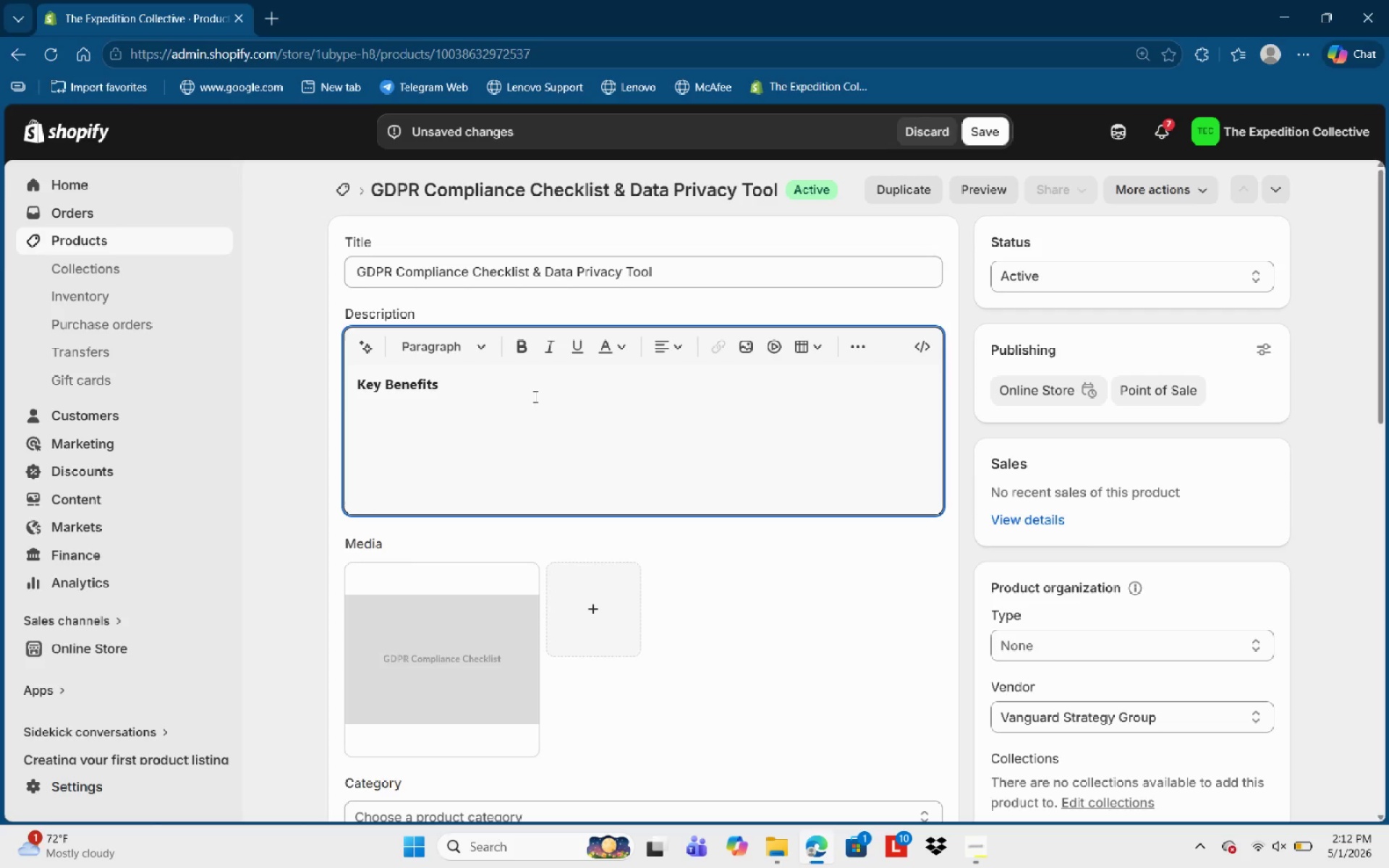 
hold_key(key=ShiftLeft, duration=0.59)
 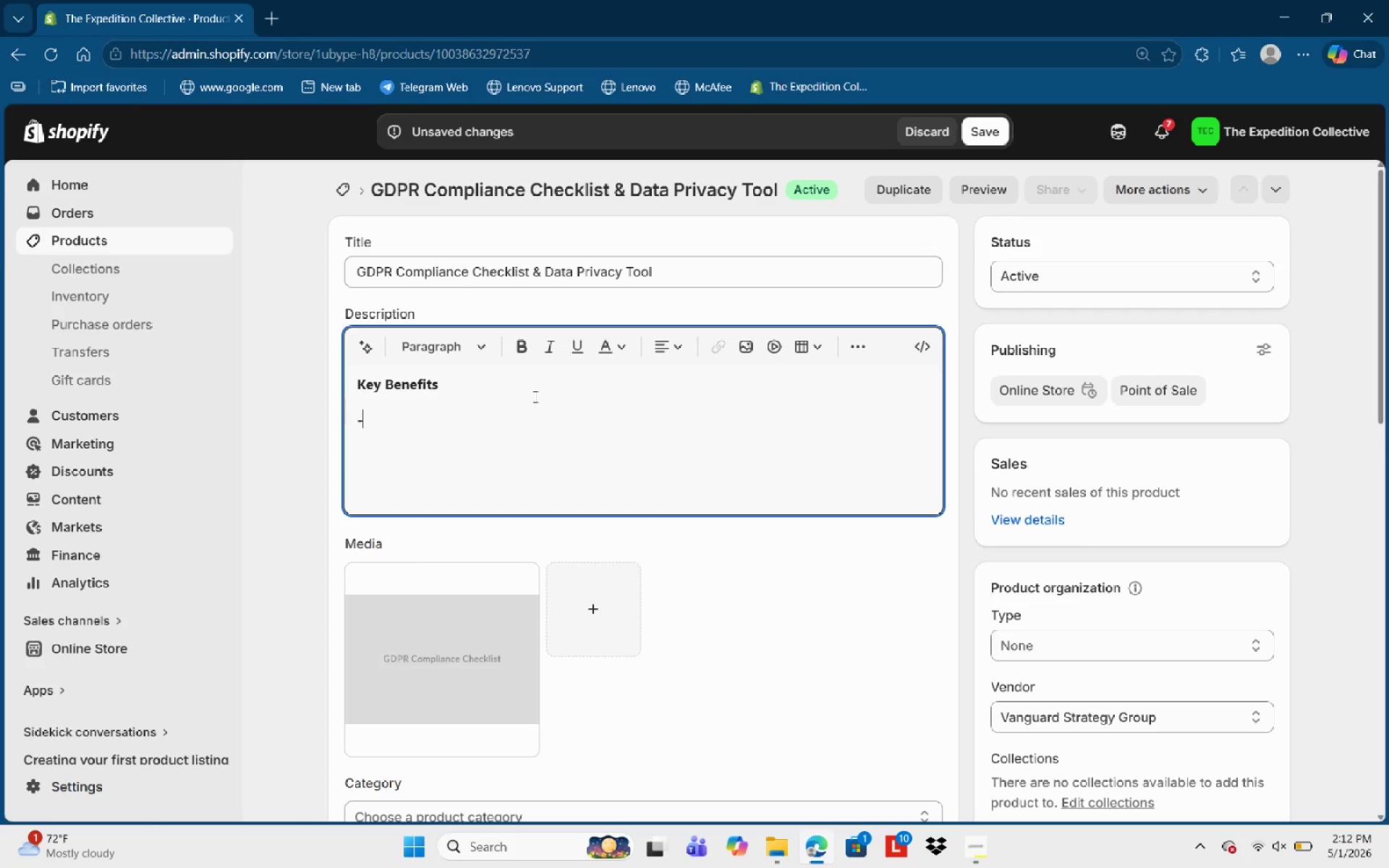 
type(- Sta)
key(Backspace)
type(rateguc)
key(Backspace)
key(Backspace)
type(oc )
key(Backspace)
key(Backspace)
type(o)
key(Backspace)
key(Backspace)
type(ic Value: L)
key(Backspace)
 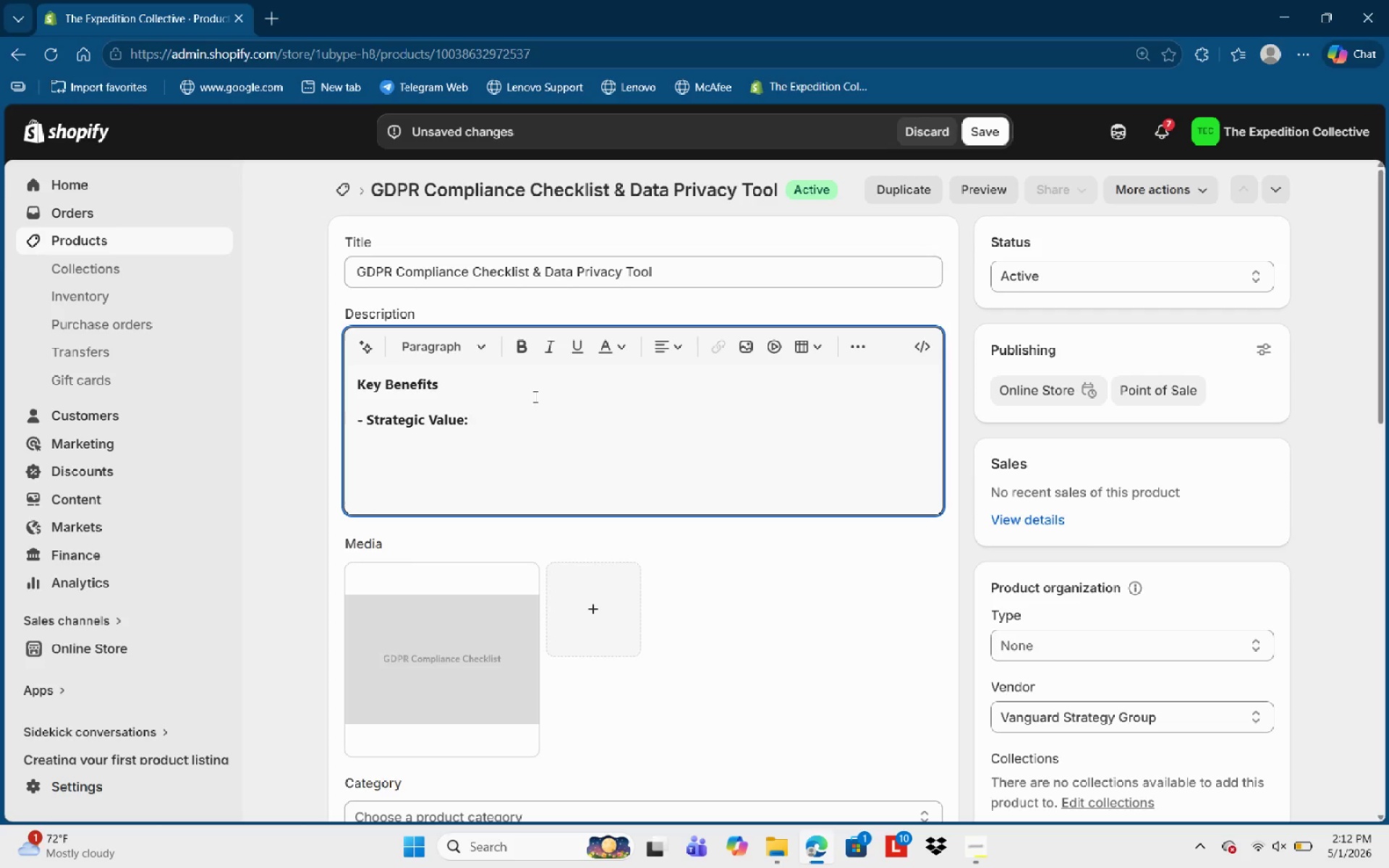 
key(Control+B)
 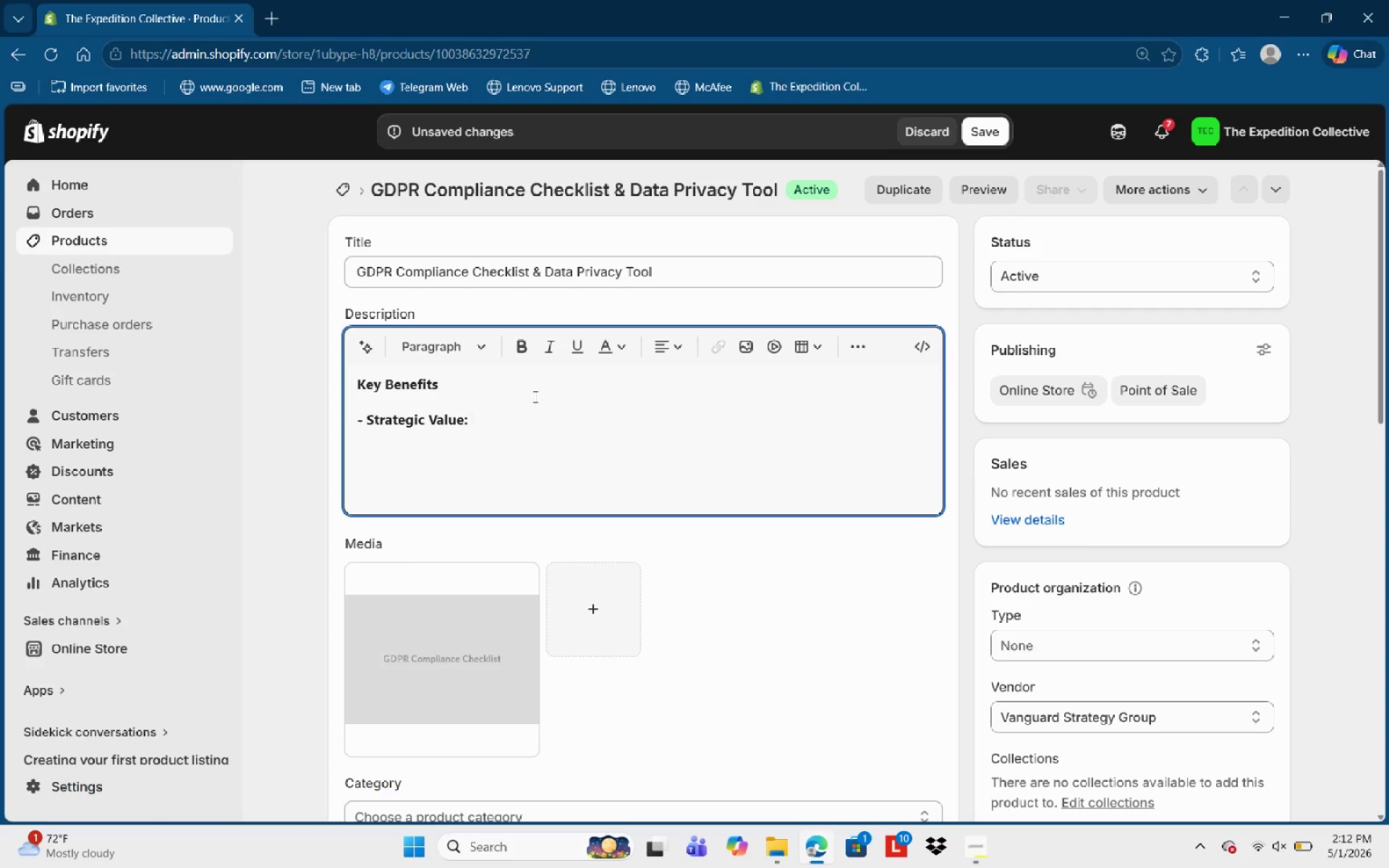 
type(Leverage ecp)
key(Backspace)
type(c)
key(Backspace)
key(Backspace)
type(xpert )
key(Backspace)
type(vetted frak)
key(Backspace)
type(meworks for GDPR )
 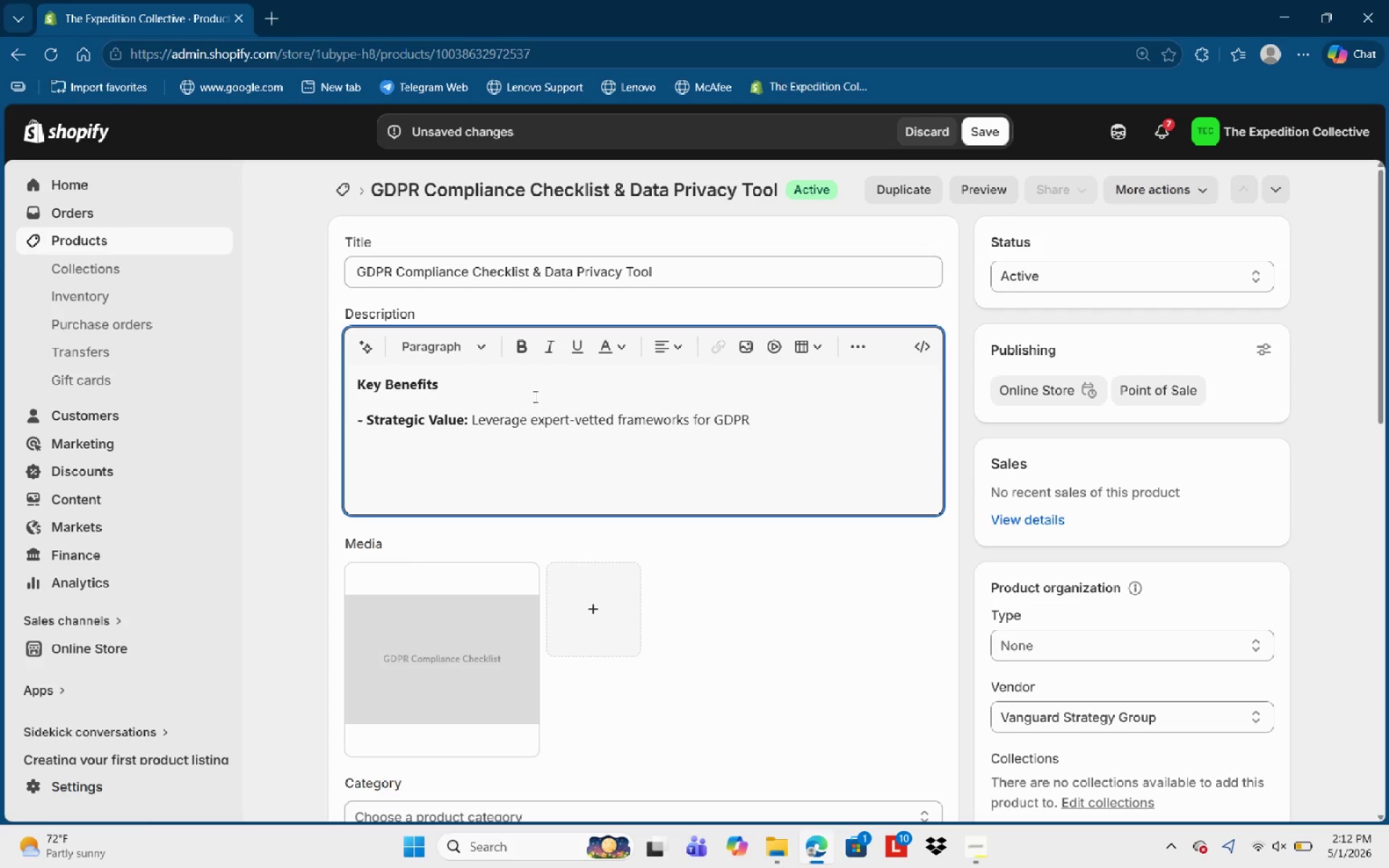 
hold_key(key=NumpadSubtract, duration=0.41)
 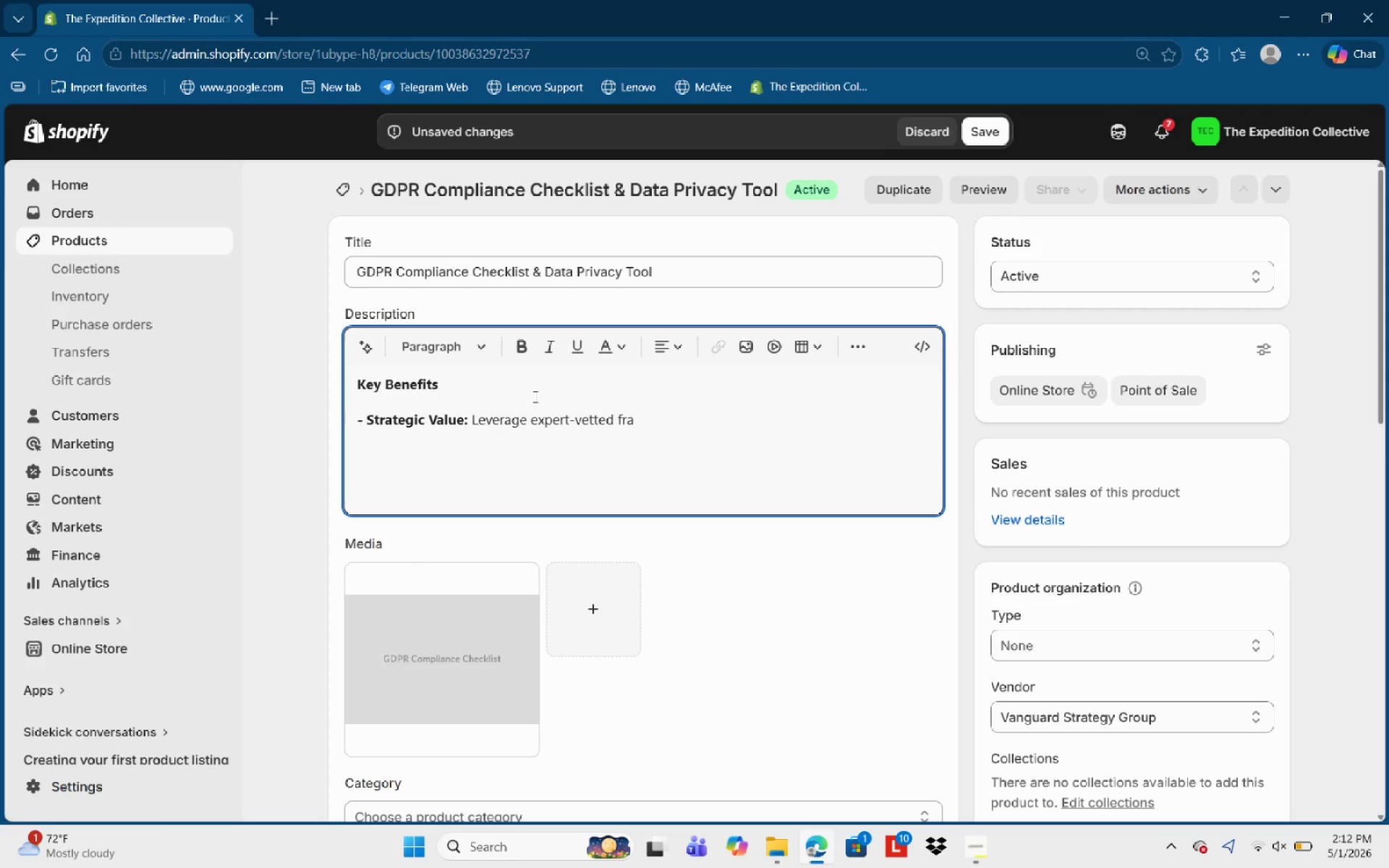 
wait(5.24)
 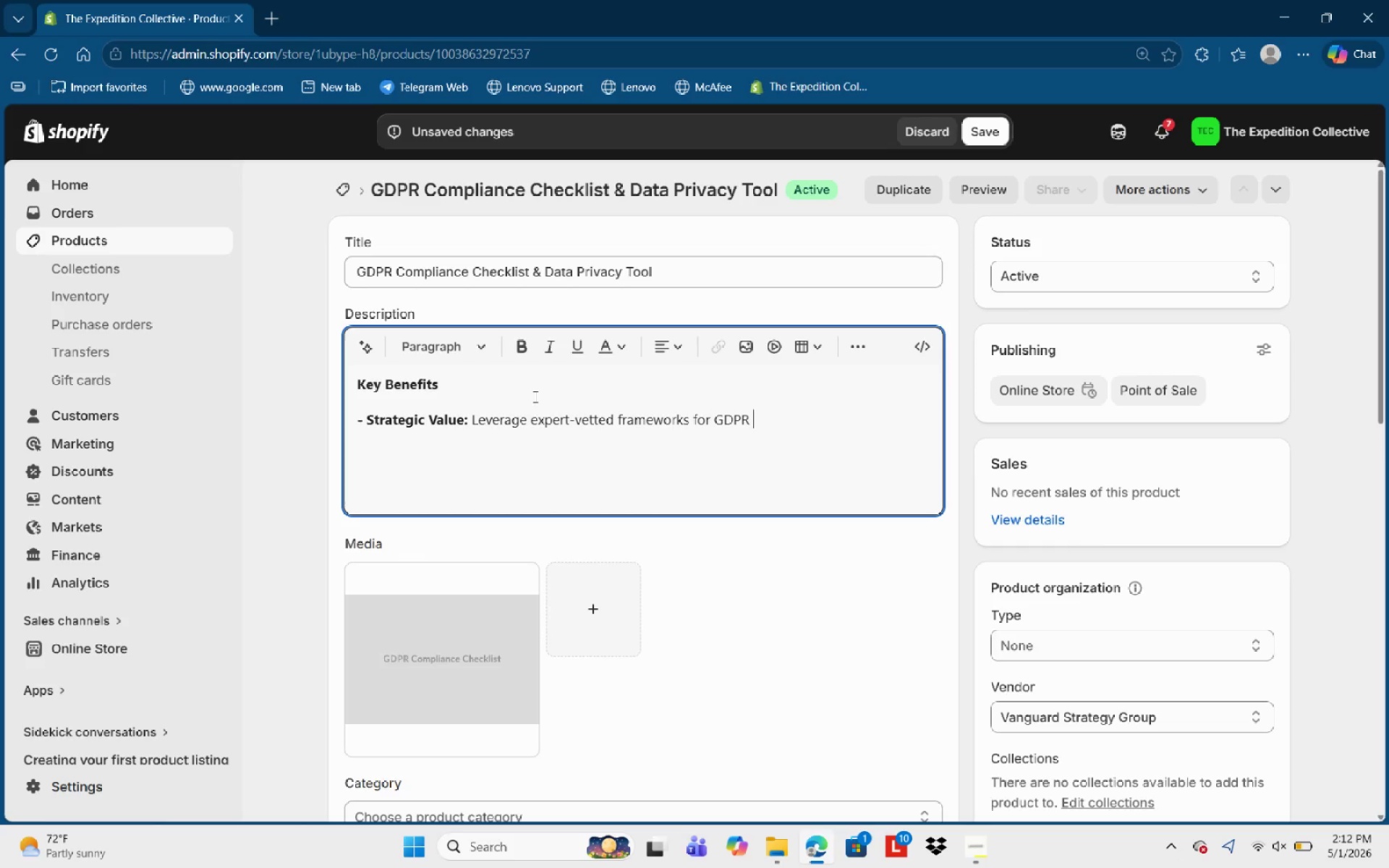 
type(Complince)
key(Backspace)
key(Backspace)
key(Backspace)
type(ac)
key(Backspace)
type(nce.)
 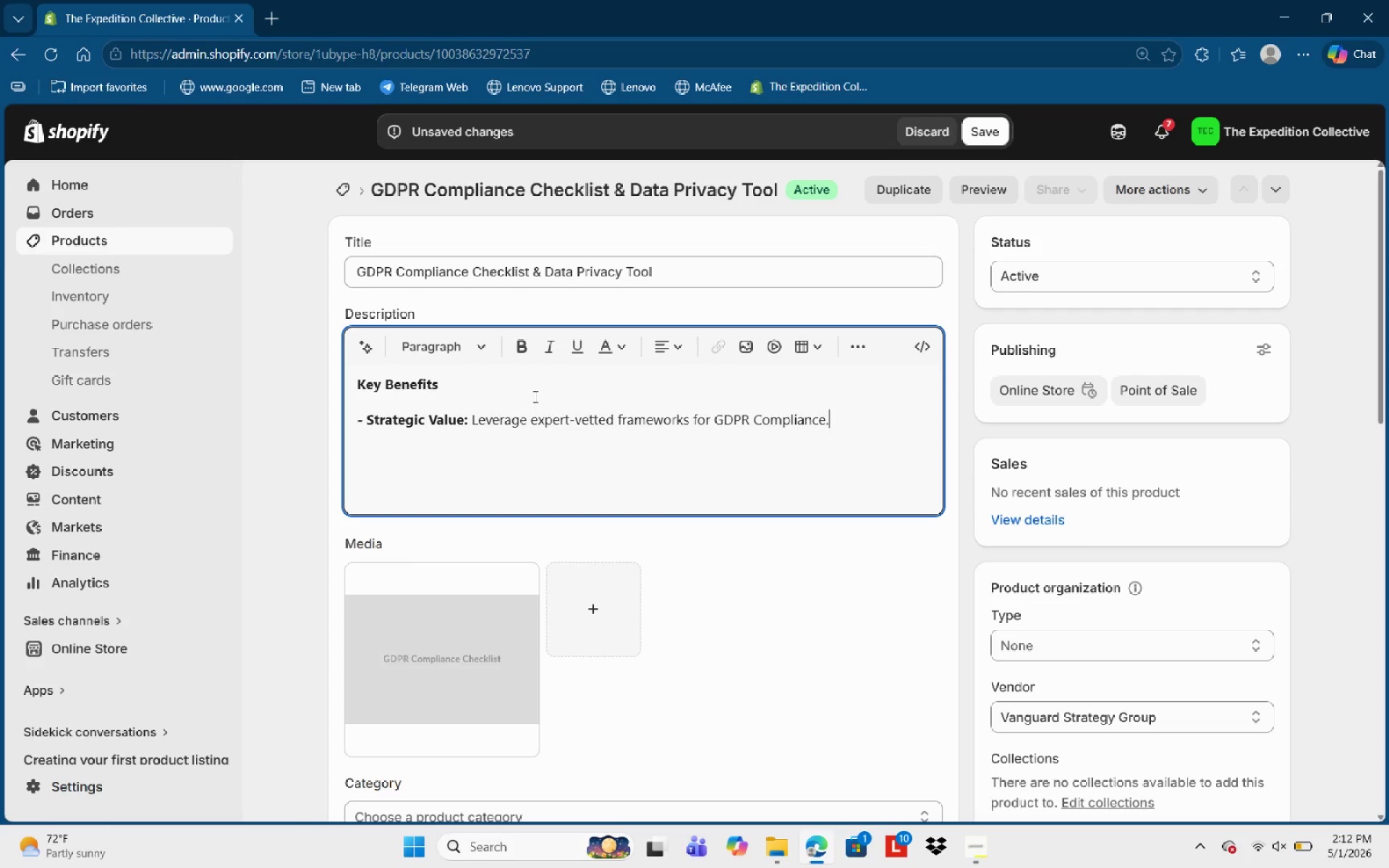 
key(Enter)
 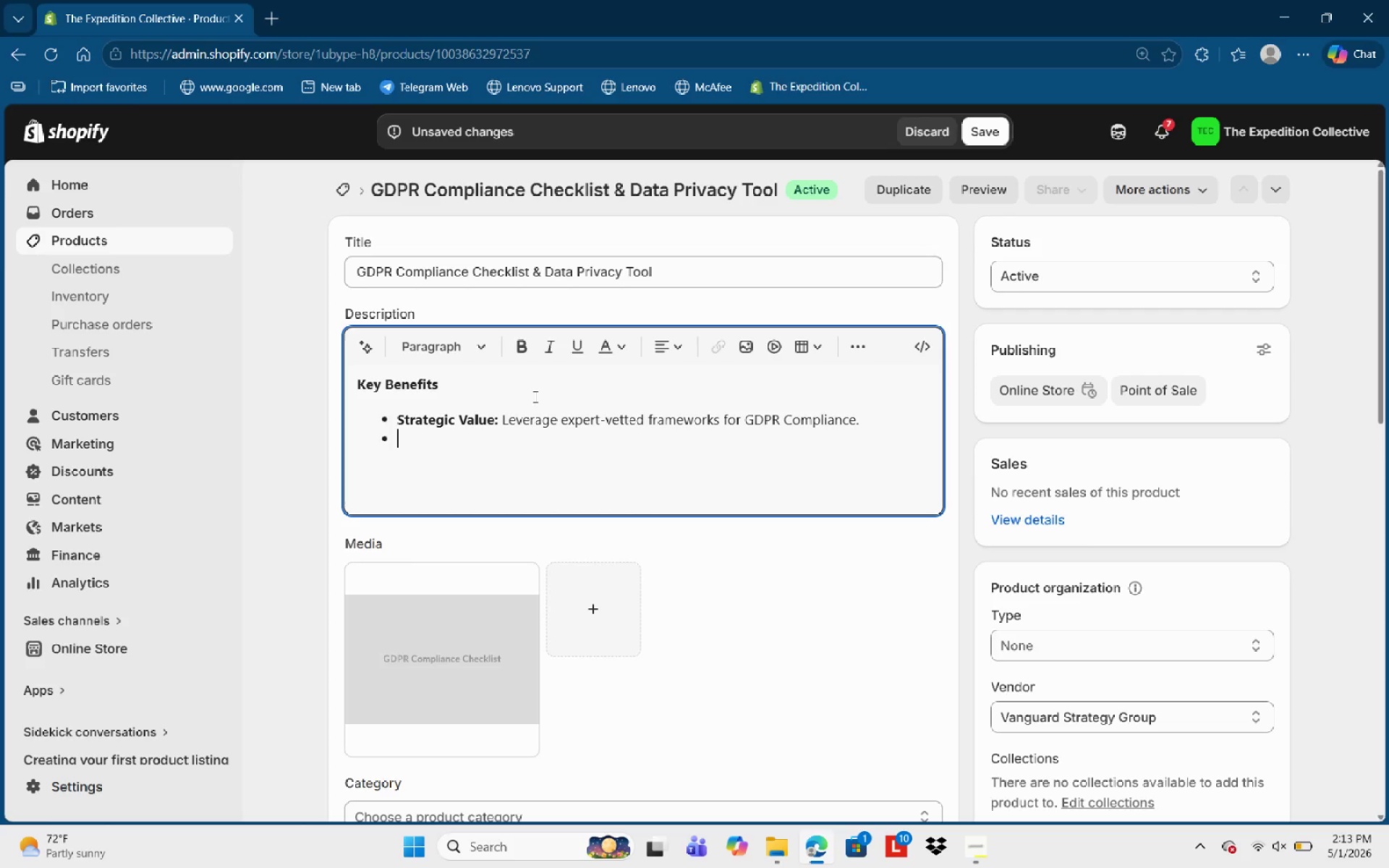 
type(Executive Ready: )
 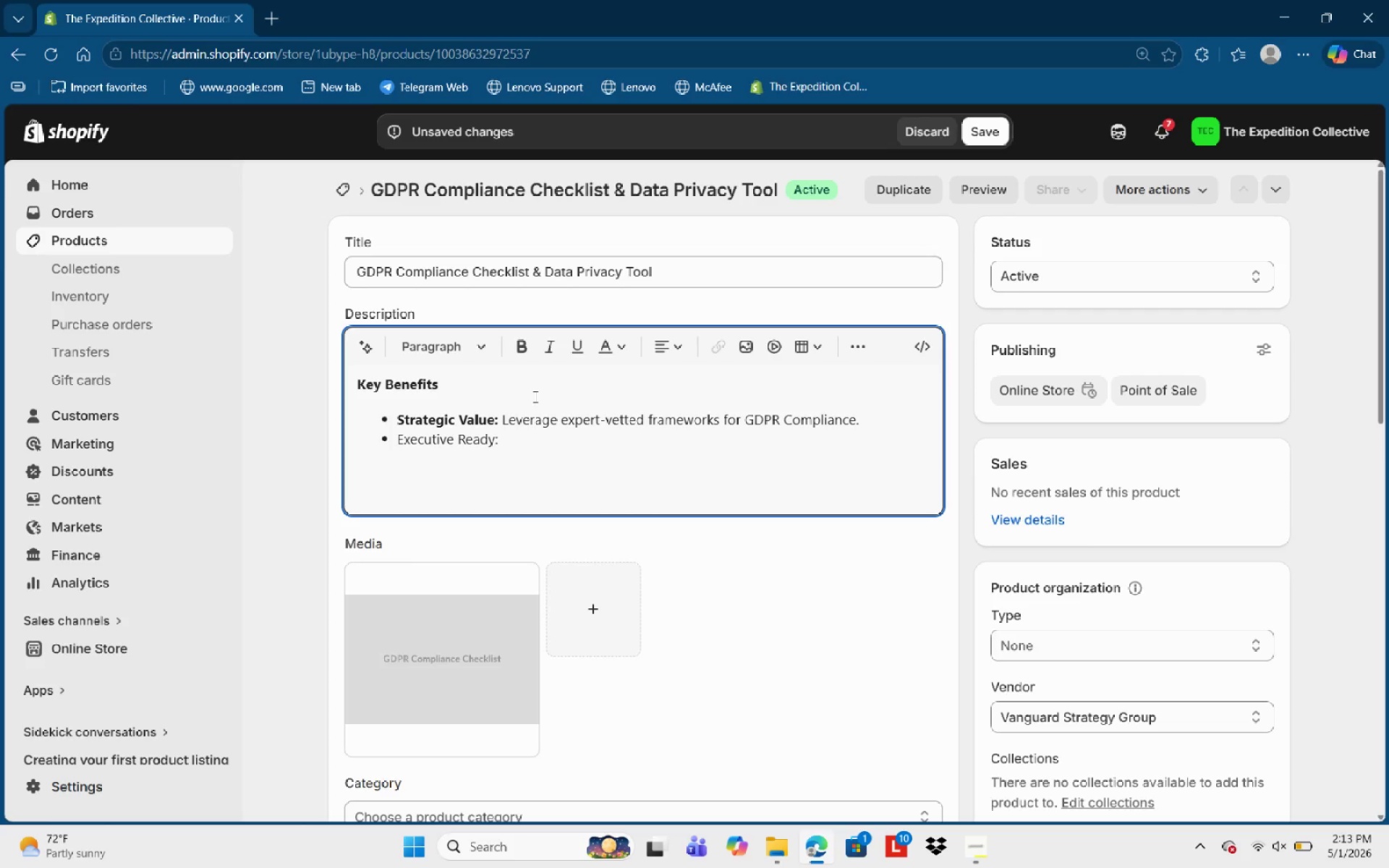 
key(ArrowLeft)
 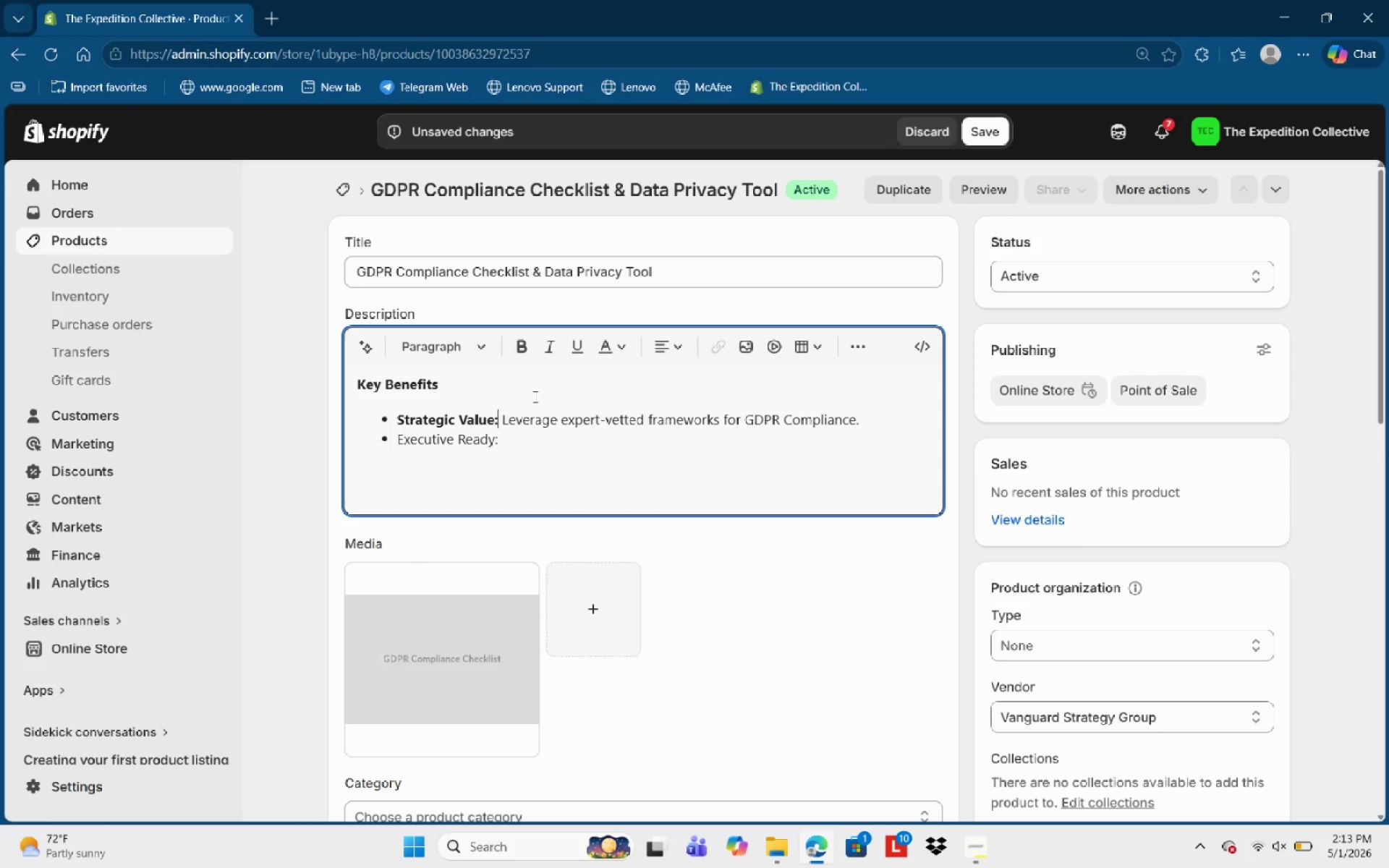 
key(Control+ArrowUp)
 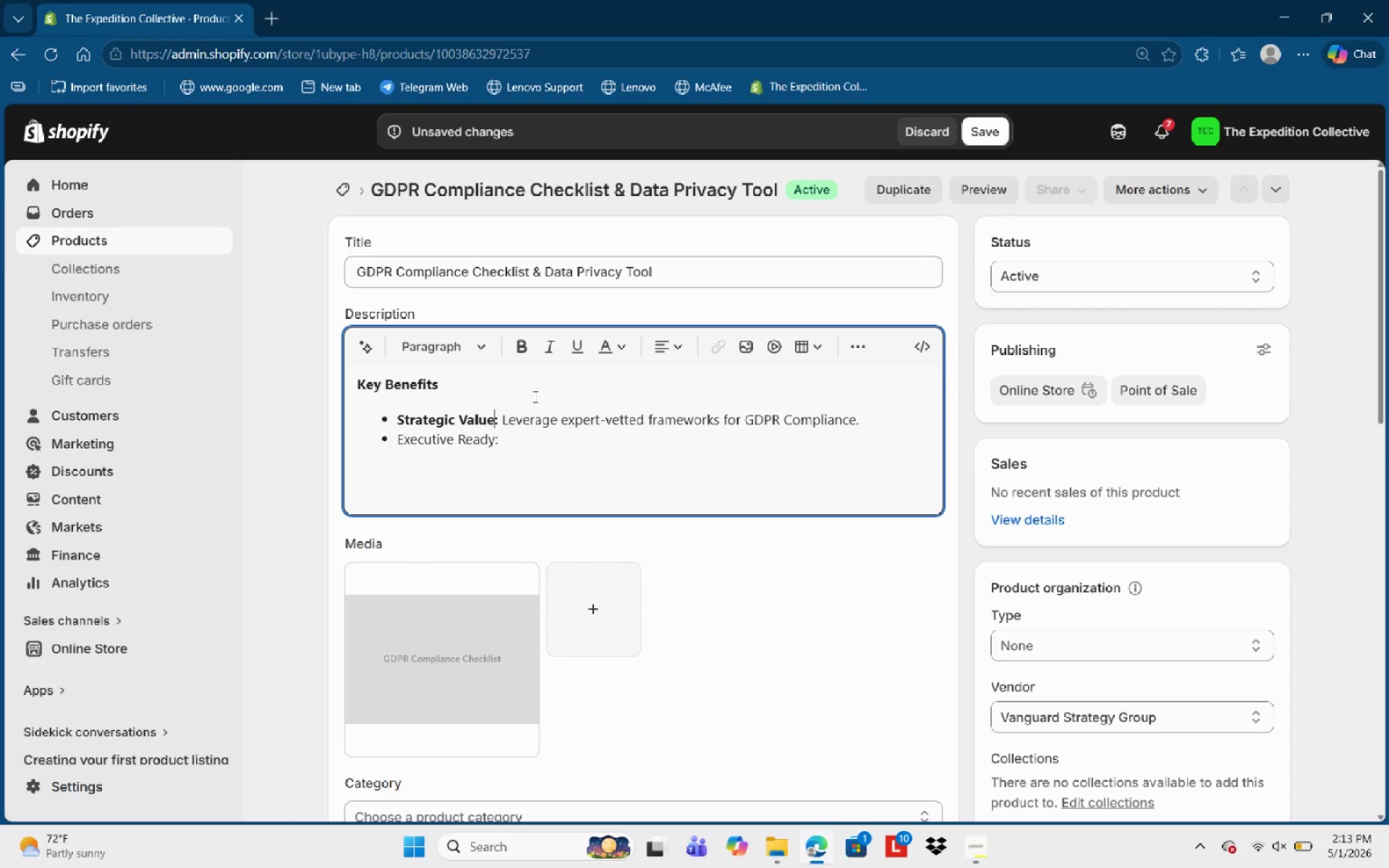 
key(Control+ArrowLeft)
 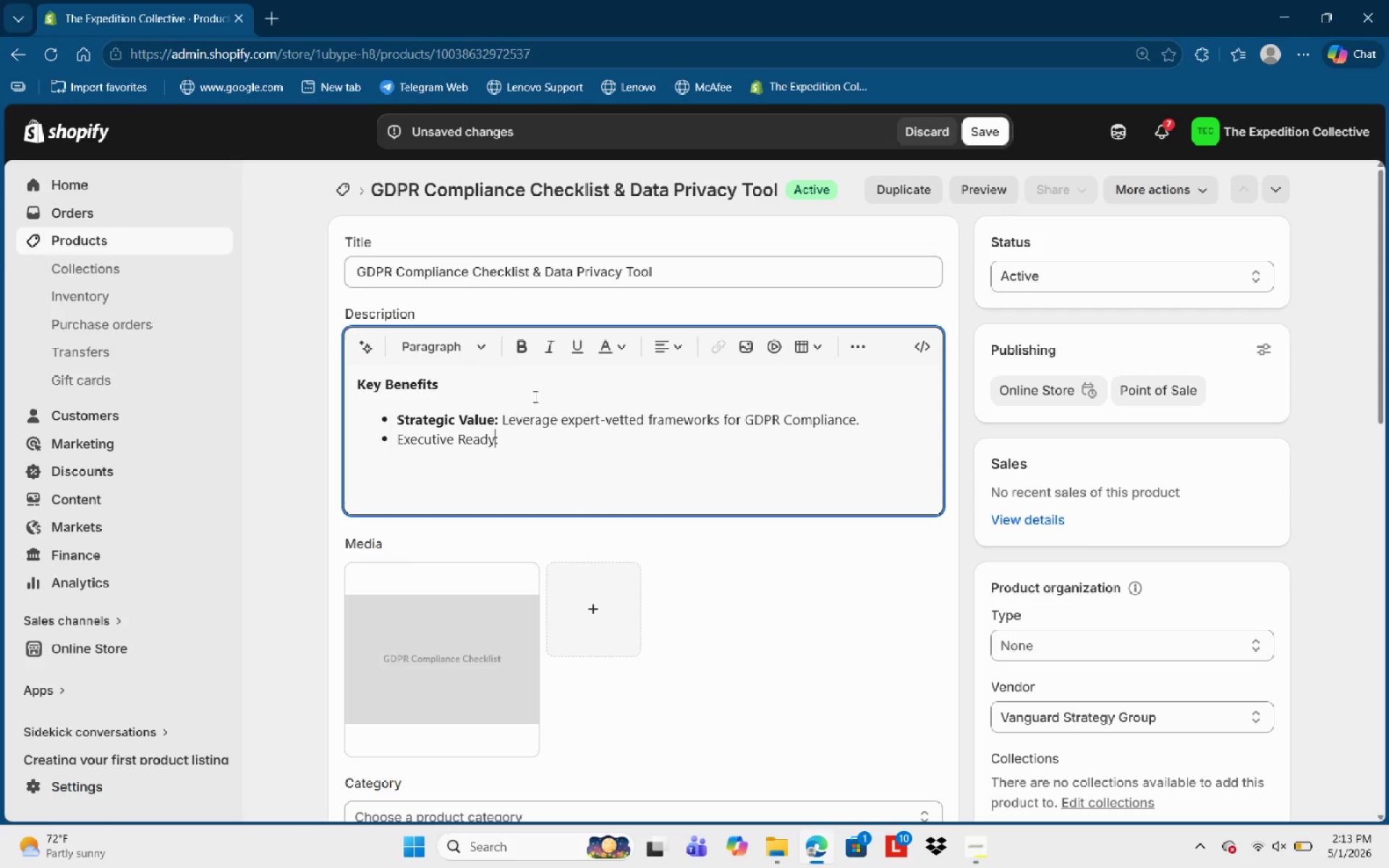 
key(Control+ArrowDown)
 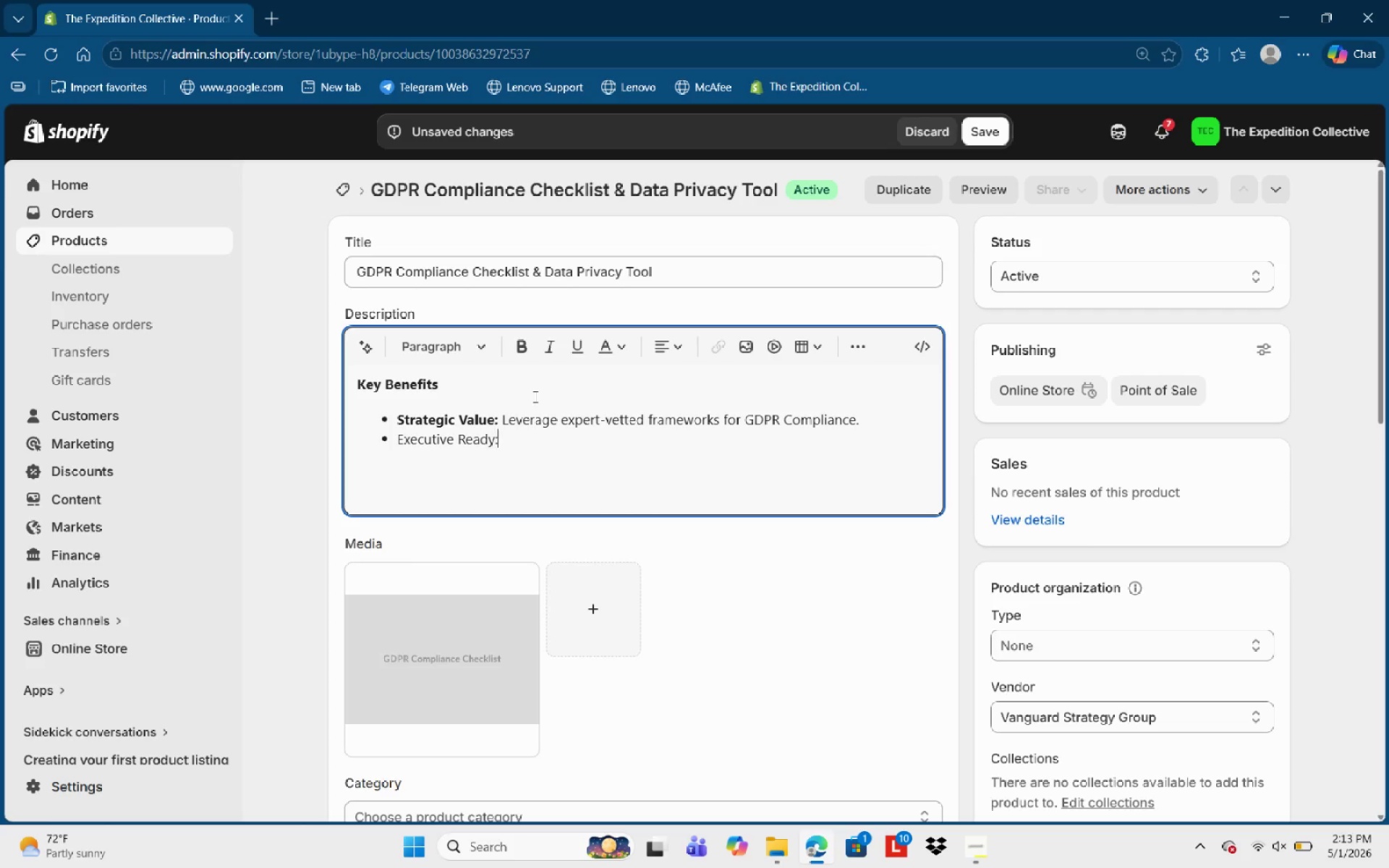 
key(ArrowRight)
 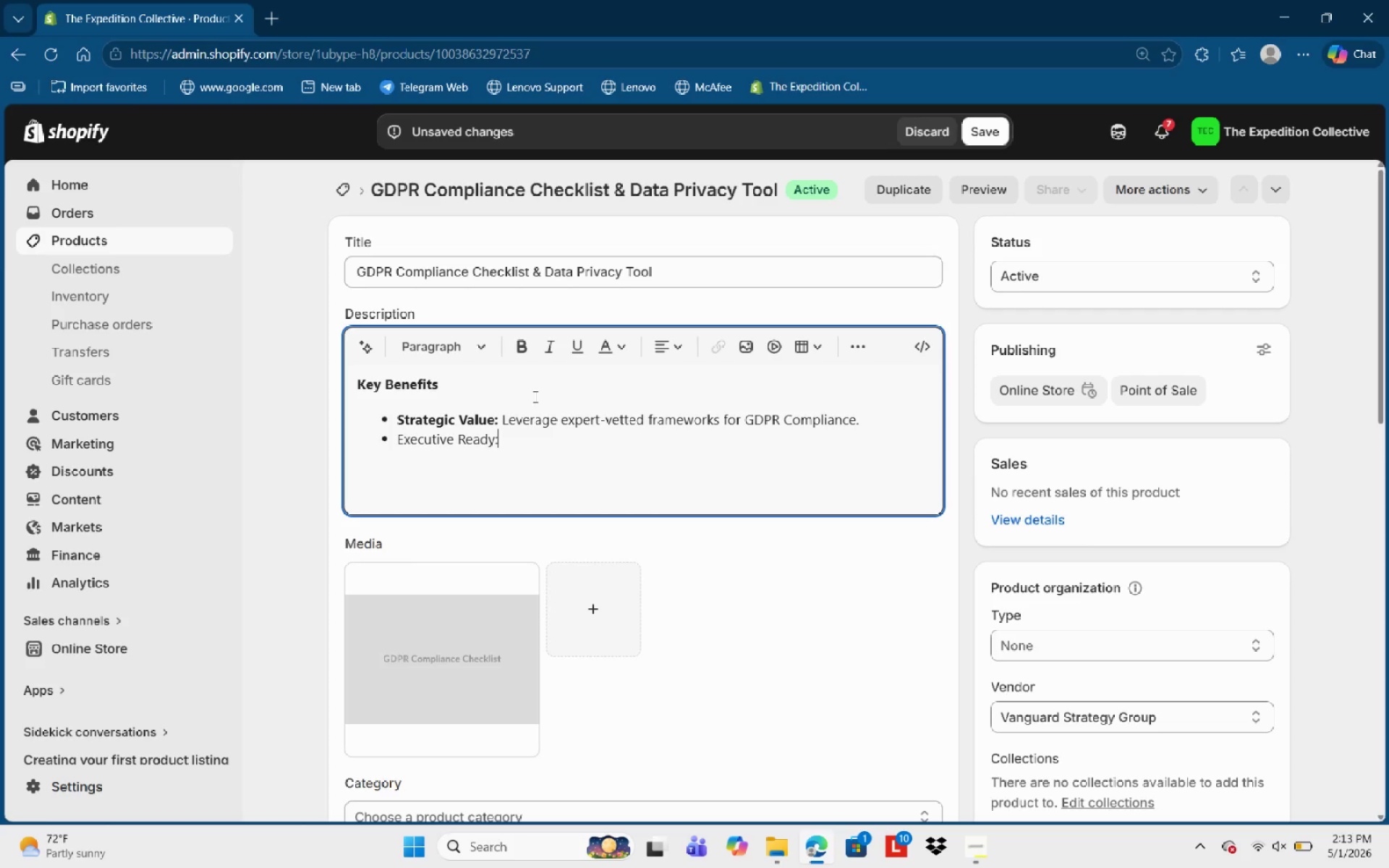 
key(Control+Shift+ArrowLeft)
 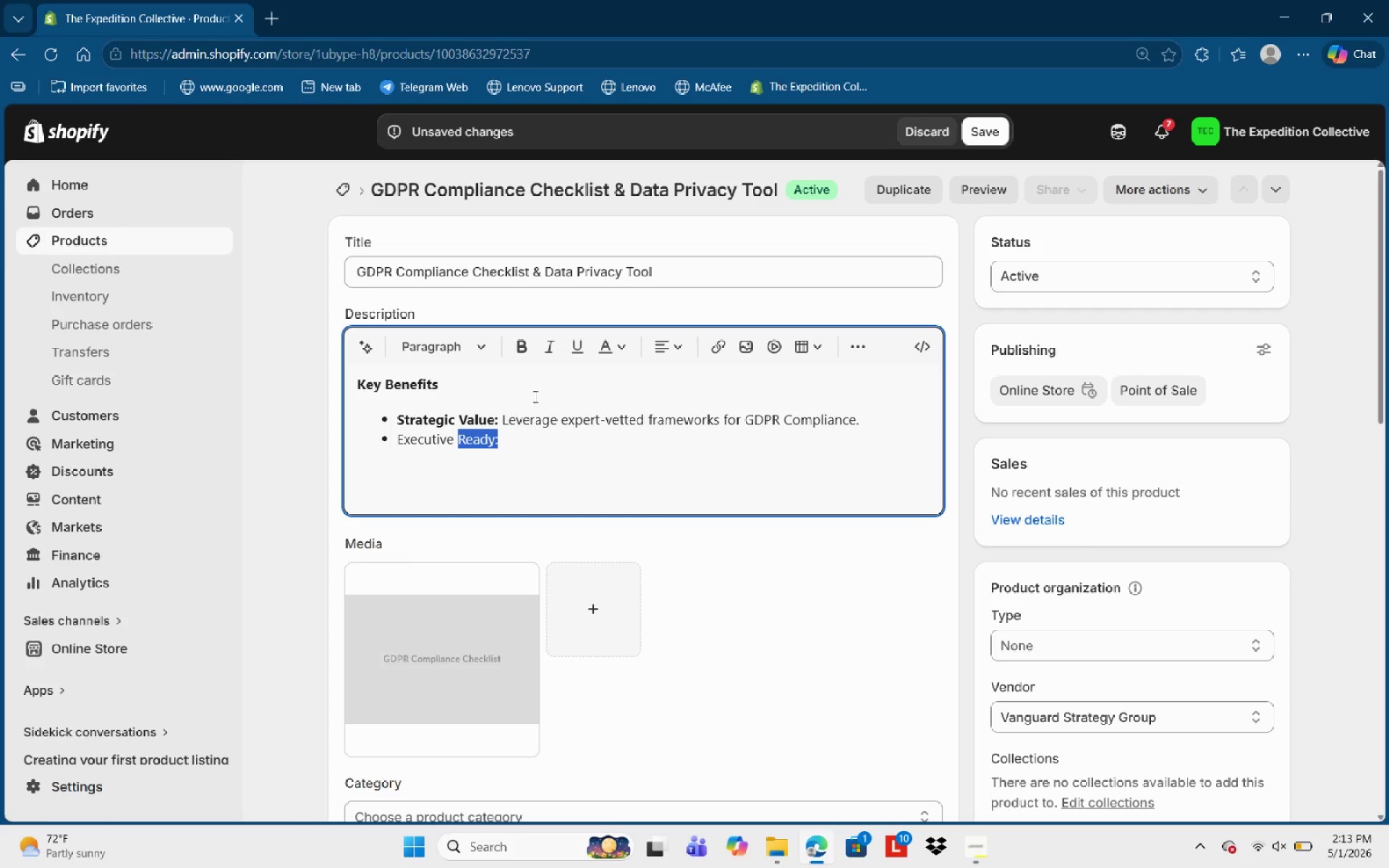 
key(Control+Shift+ArrowLeft)
 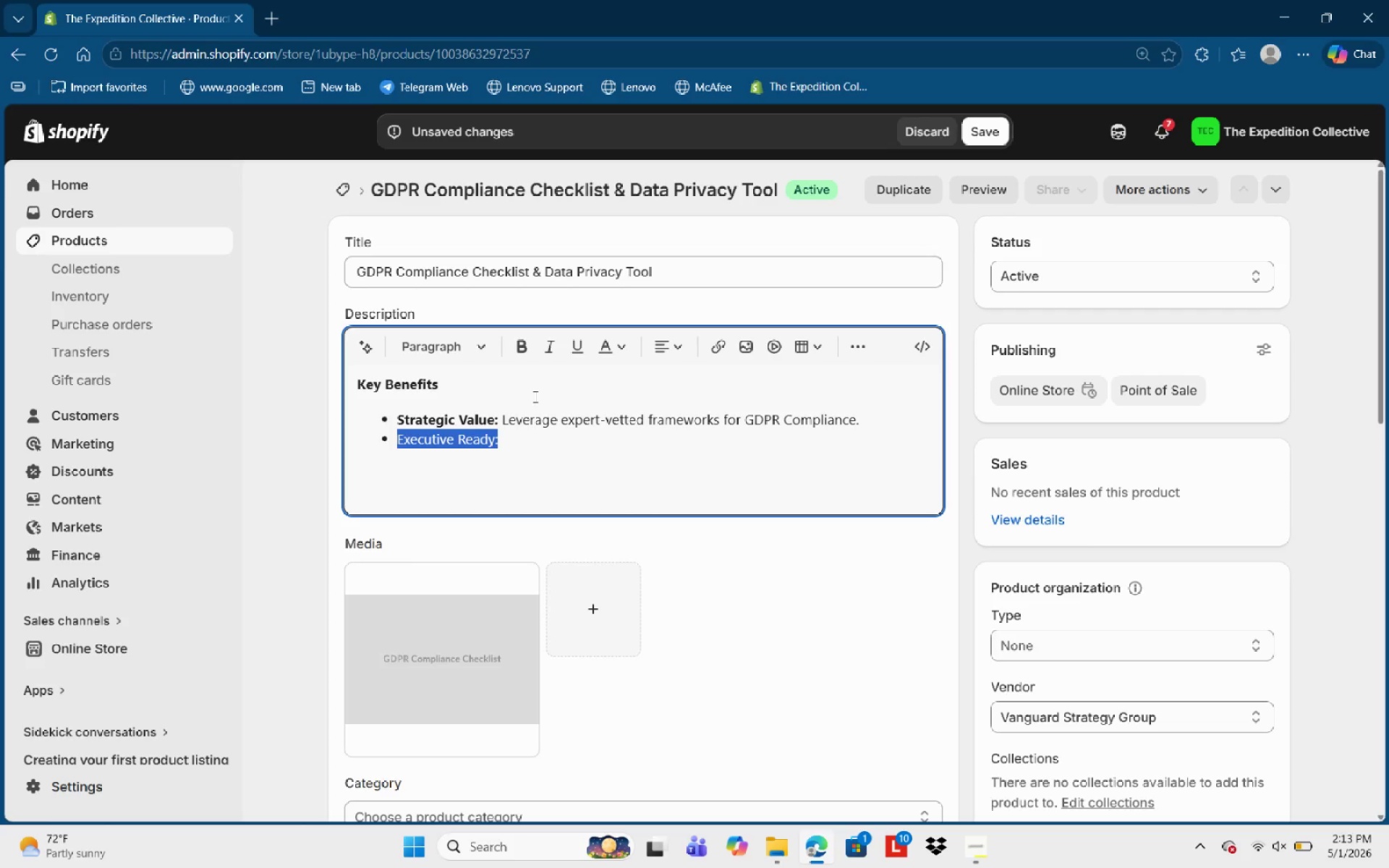 
key(Control+Shift+ArrowLeft)
 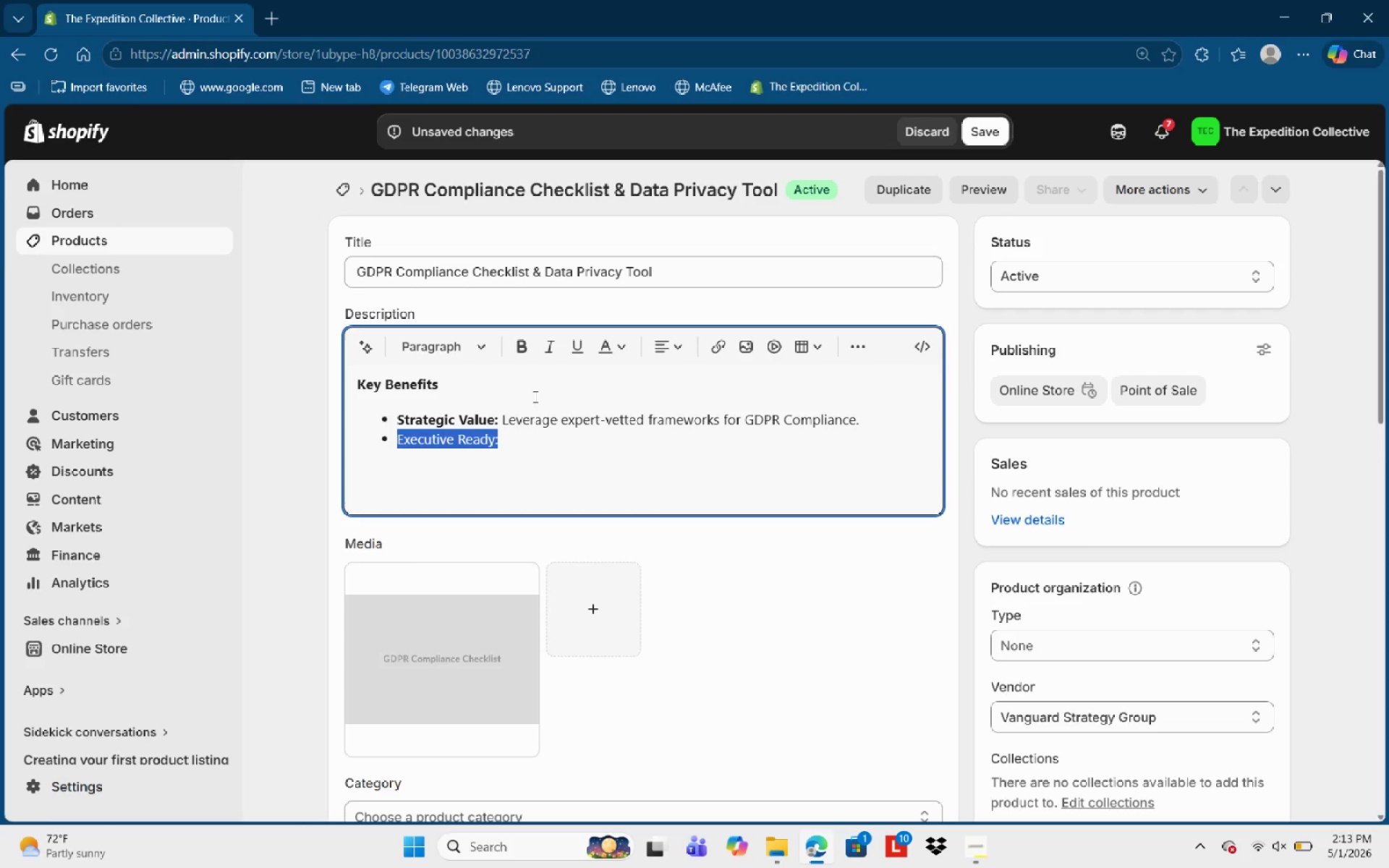 
key(Control+B)
 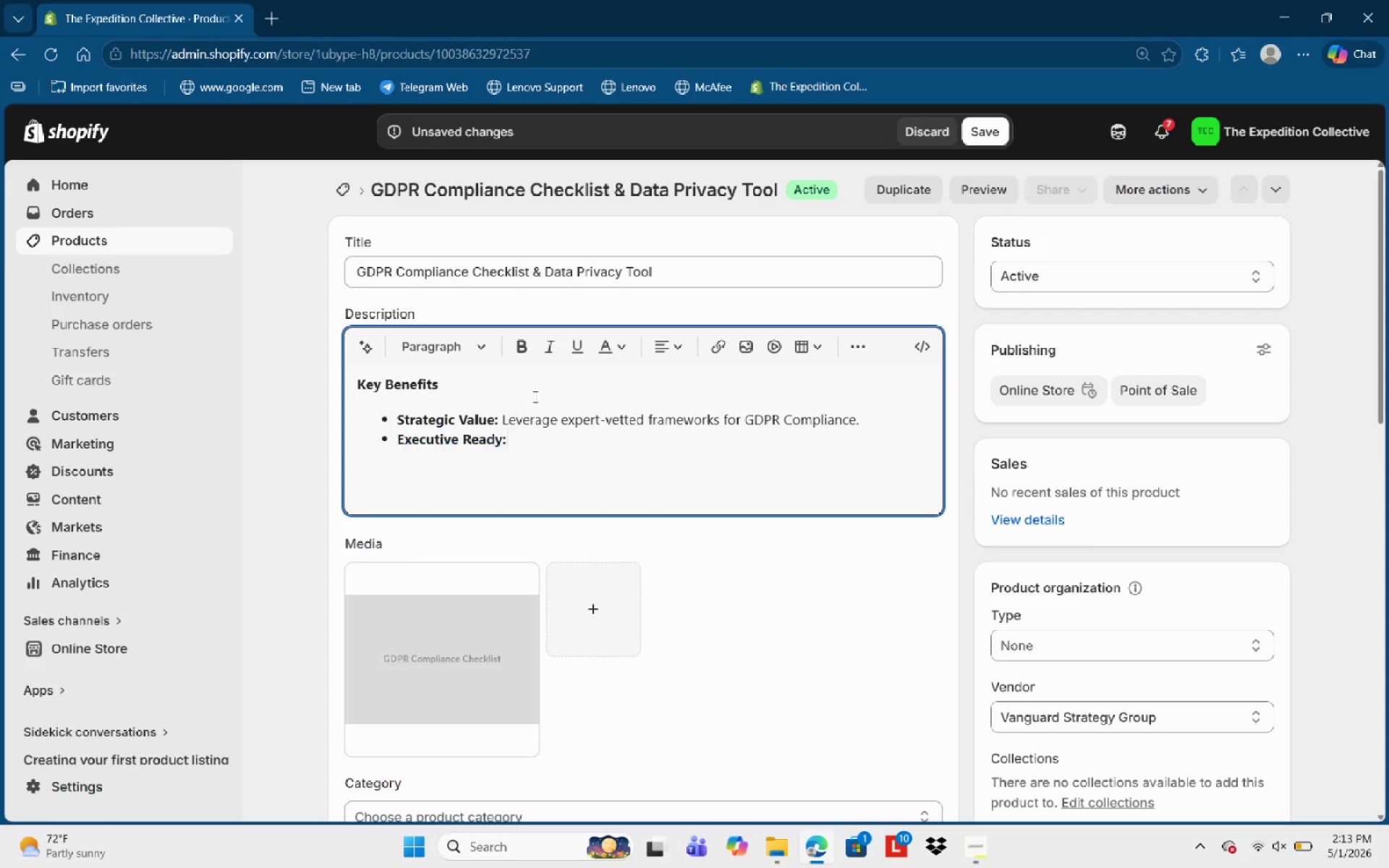 
key(ArrowRight)
 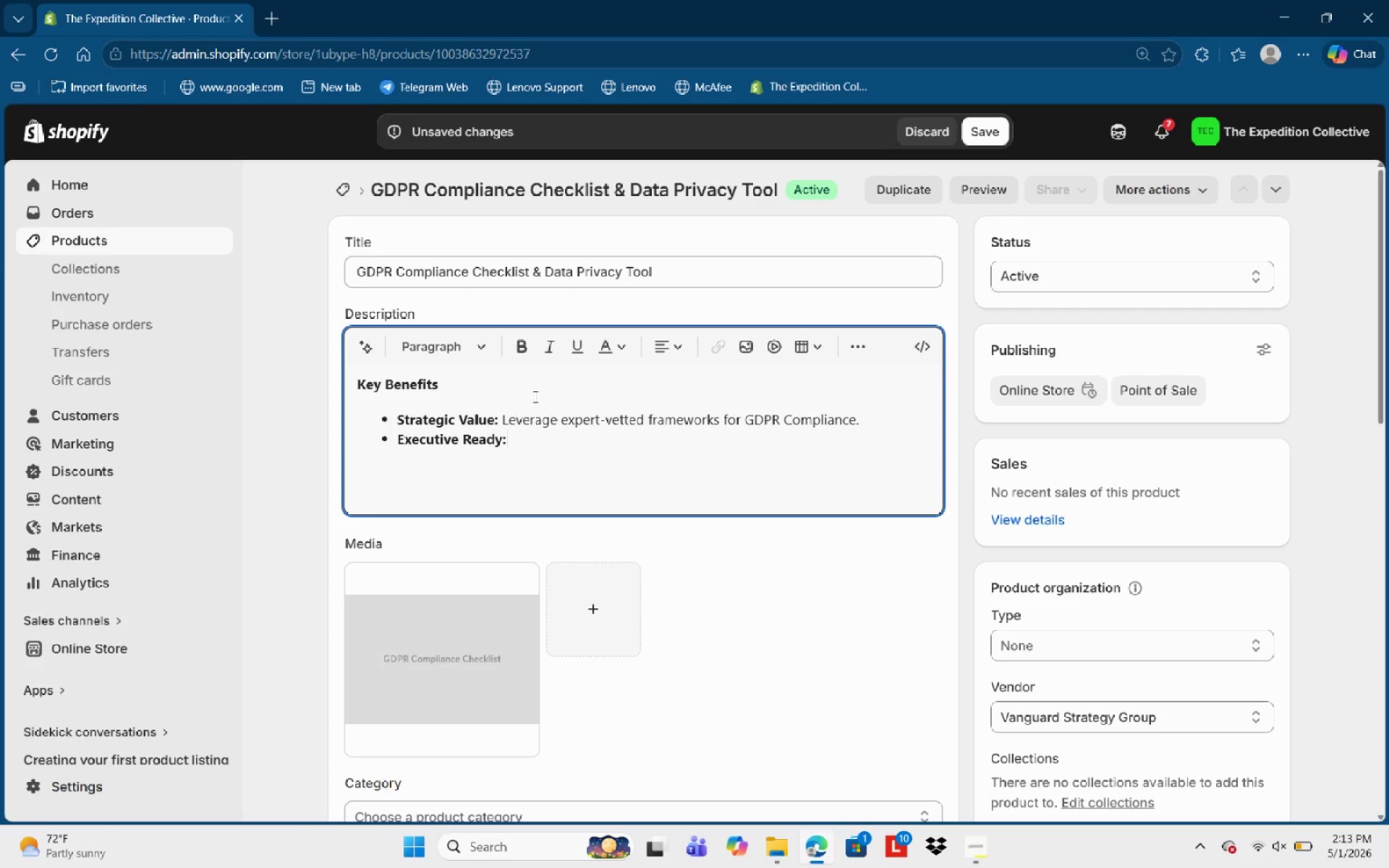 
key(Space)
 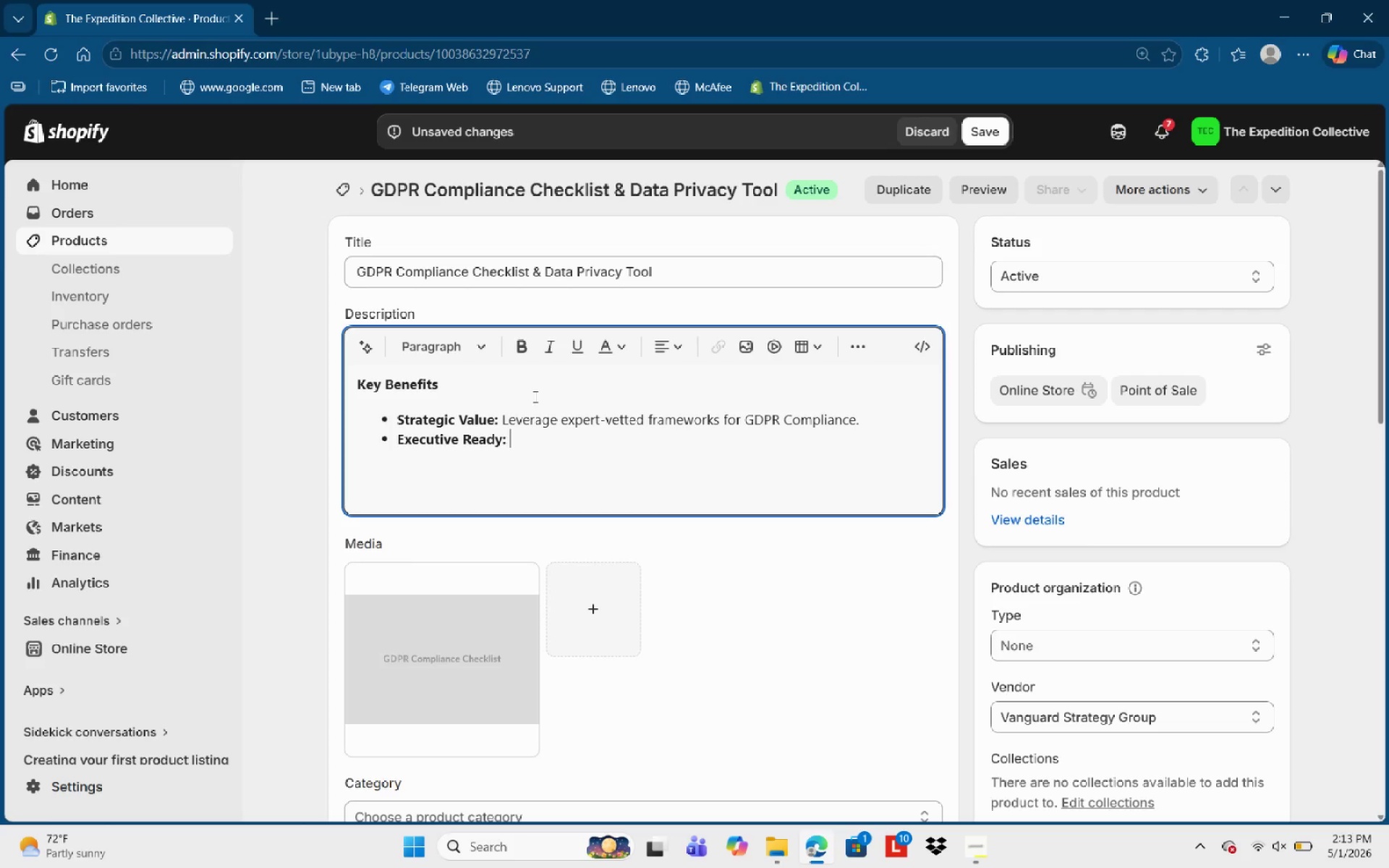 
key(Shift+ShiftLeft)
 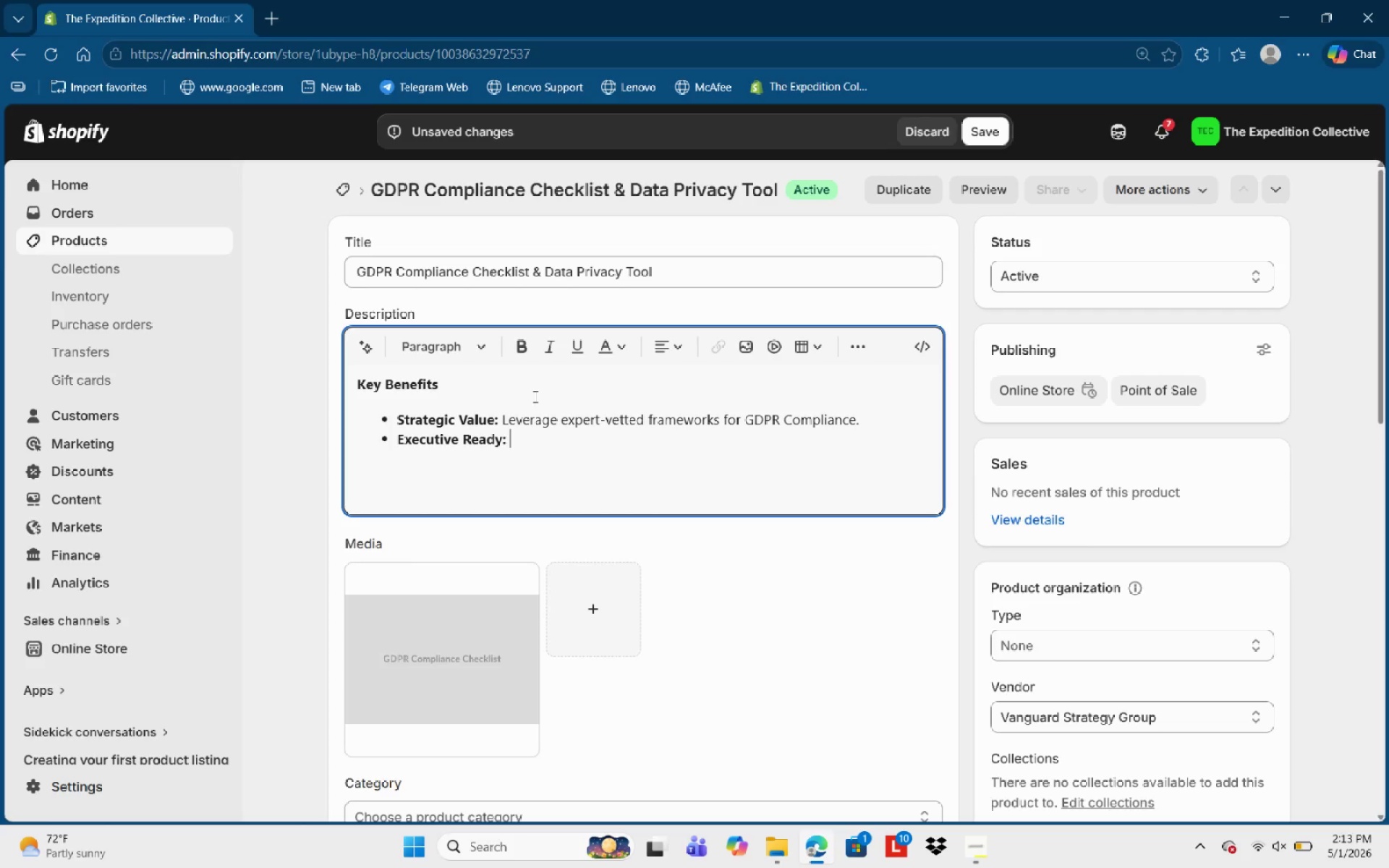 
key(Control+B)
 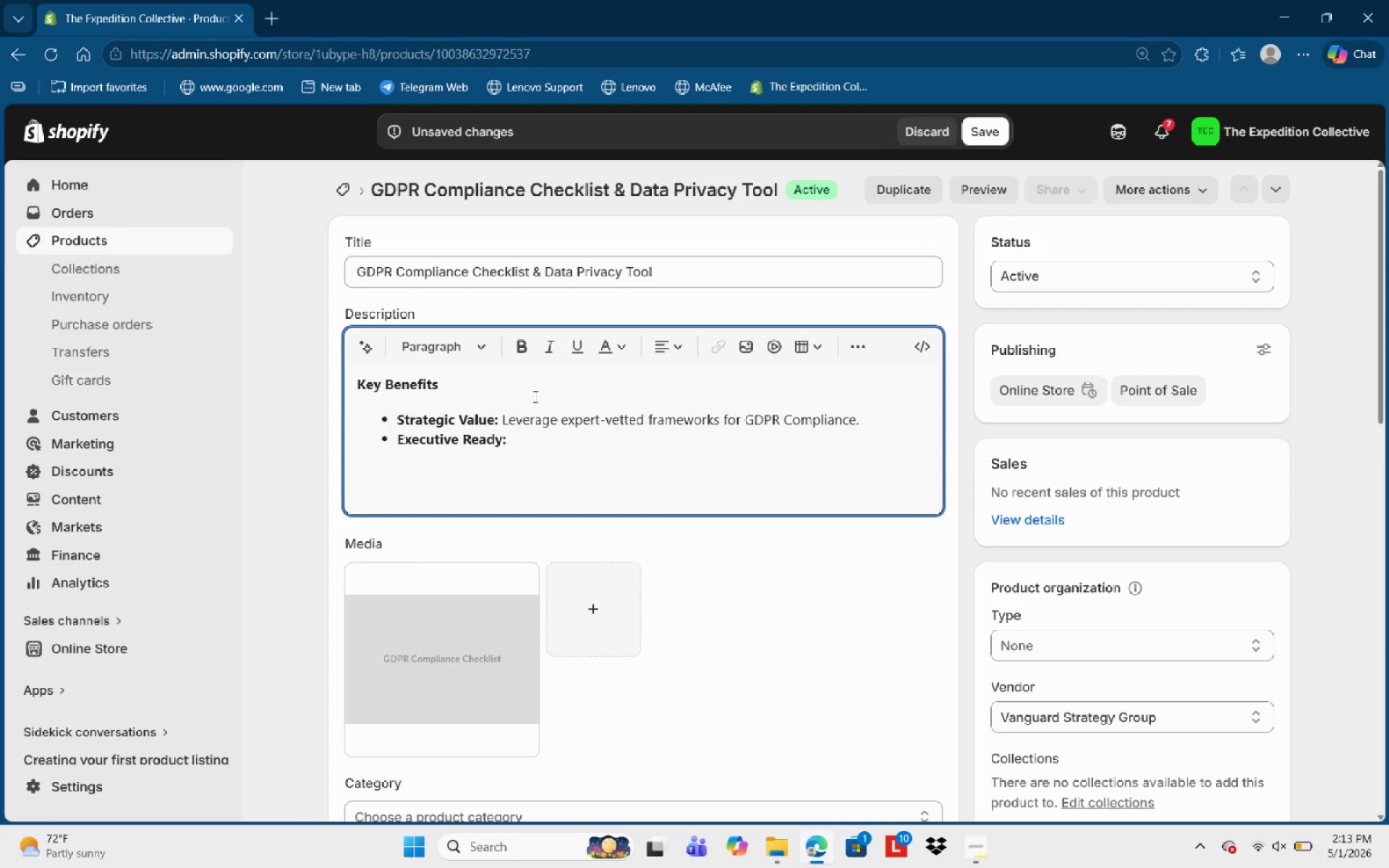 
type({)
key(Backspace)
type(Professionak)
key(Backspace)
type(l formatting suitable for boardroom)
 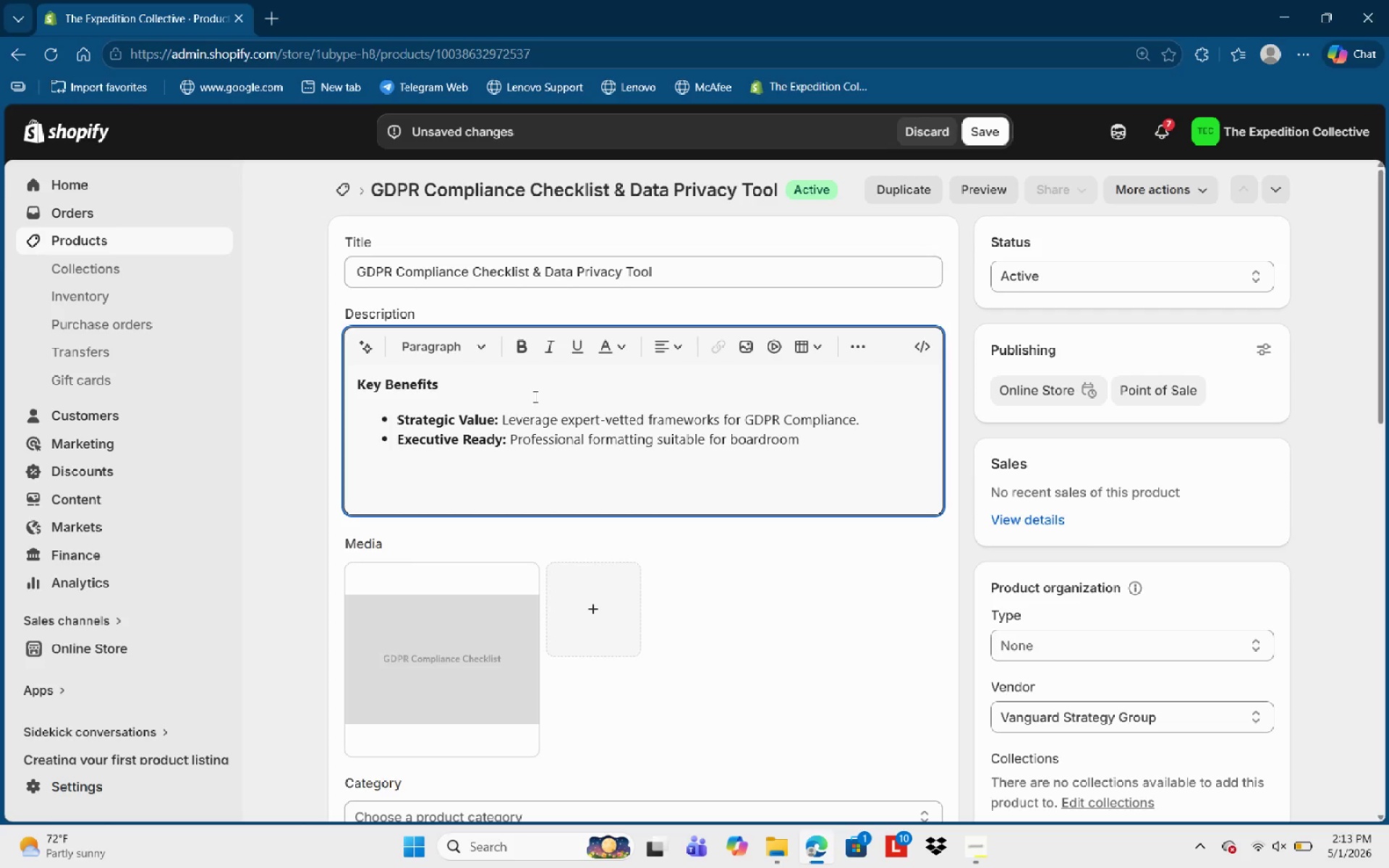 
type( presentations.]])
key(Backspace)
key(Backspace)
 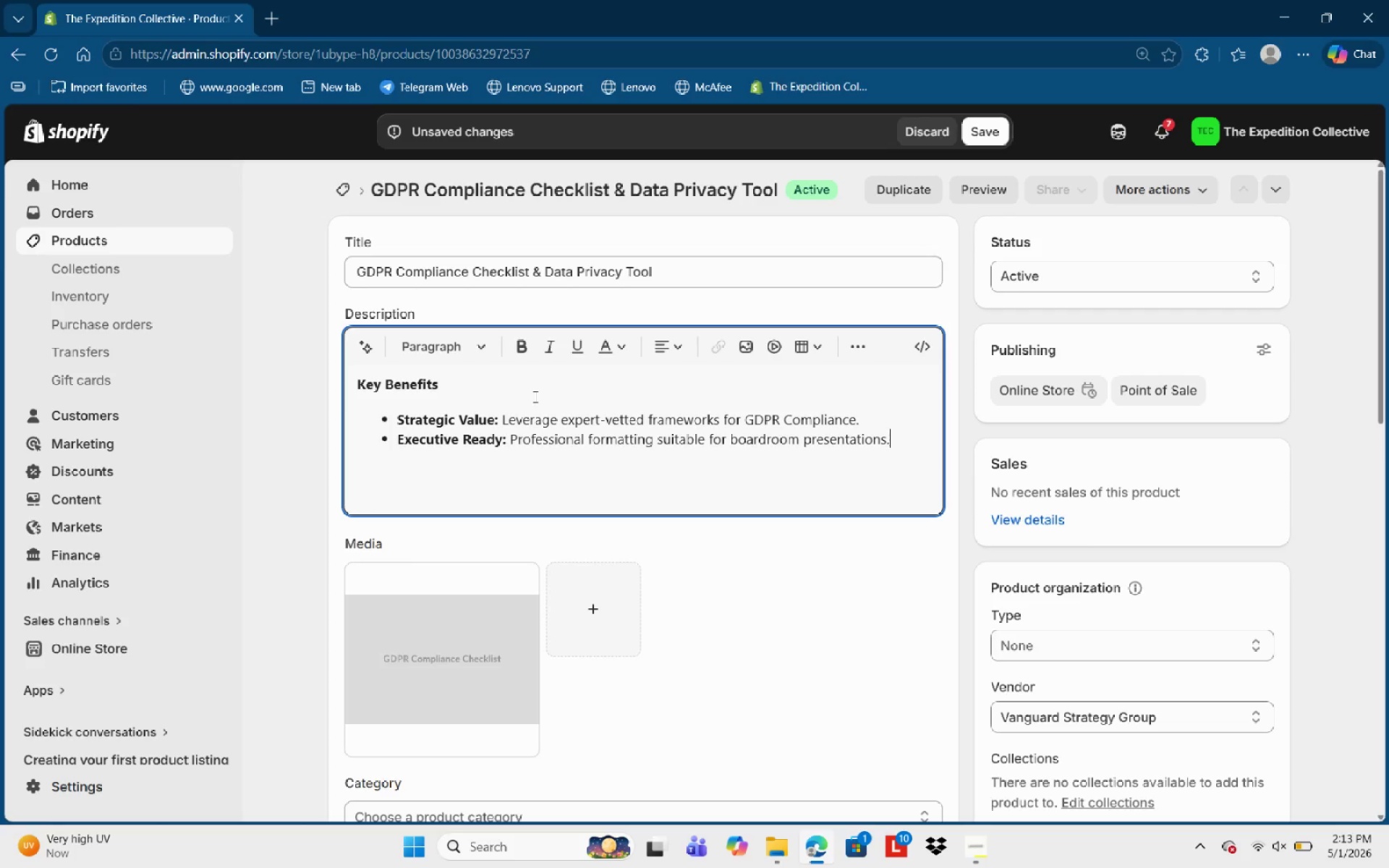 
key(Enter)
 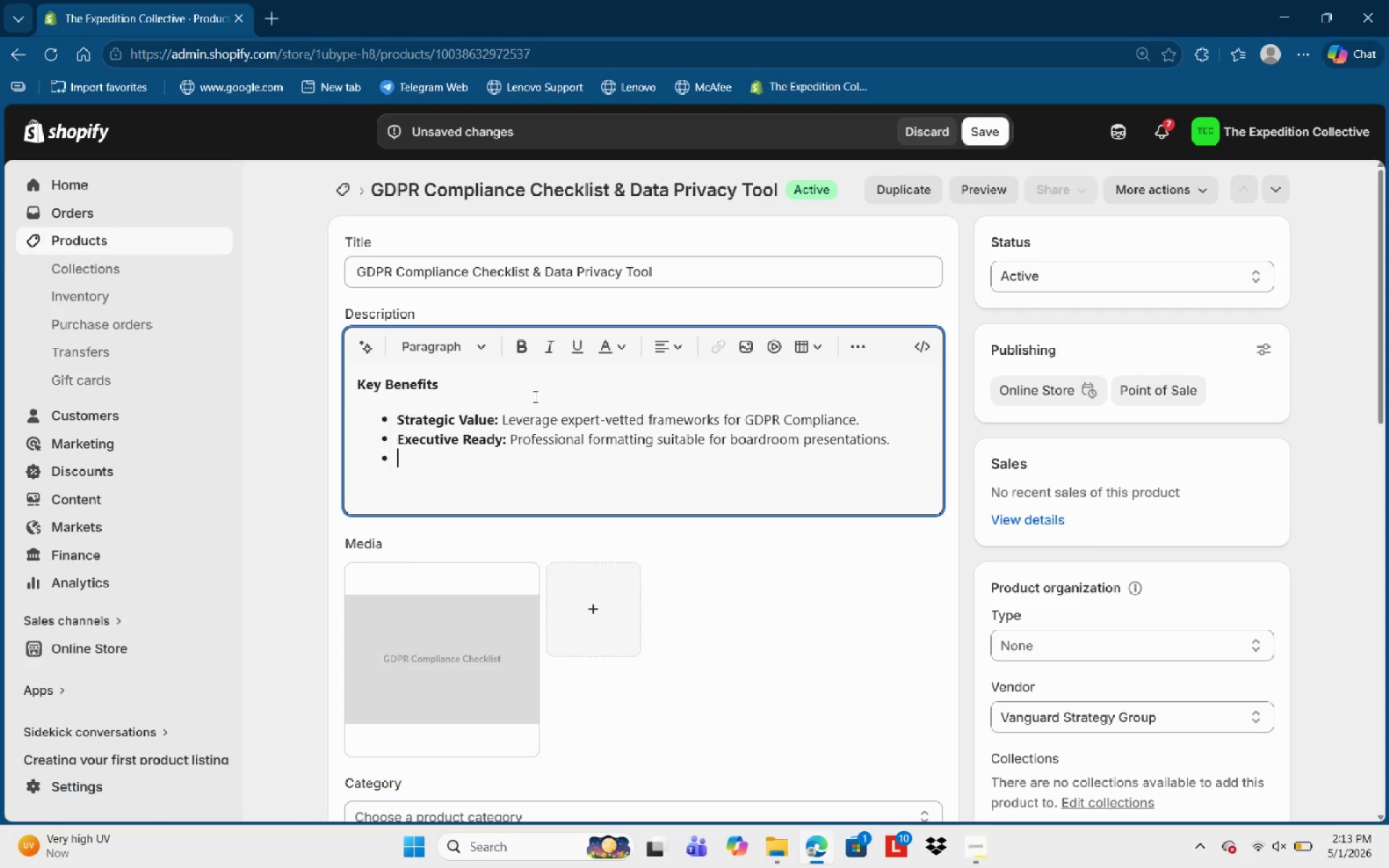 
key(Enter)
 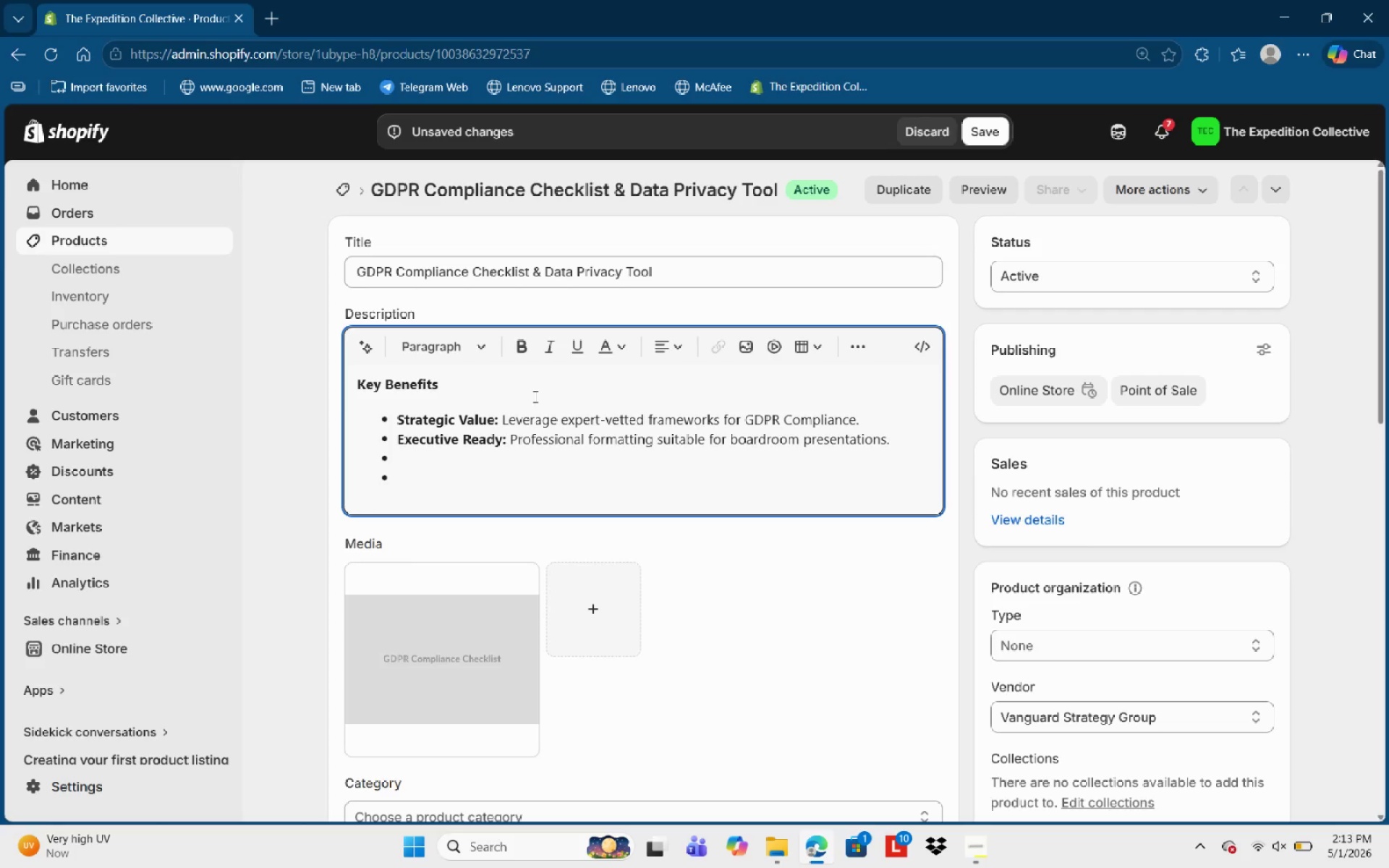 
key(Backspace)
 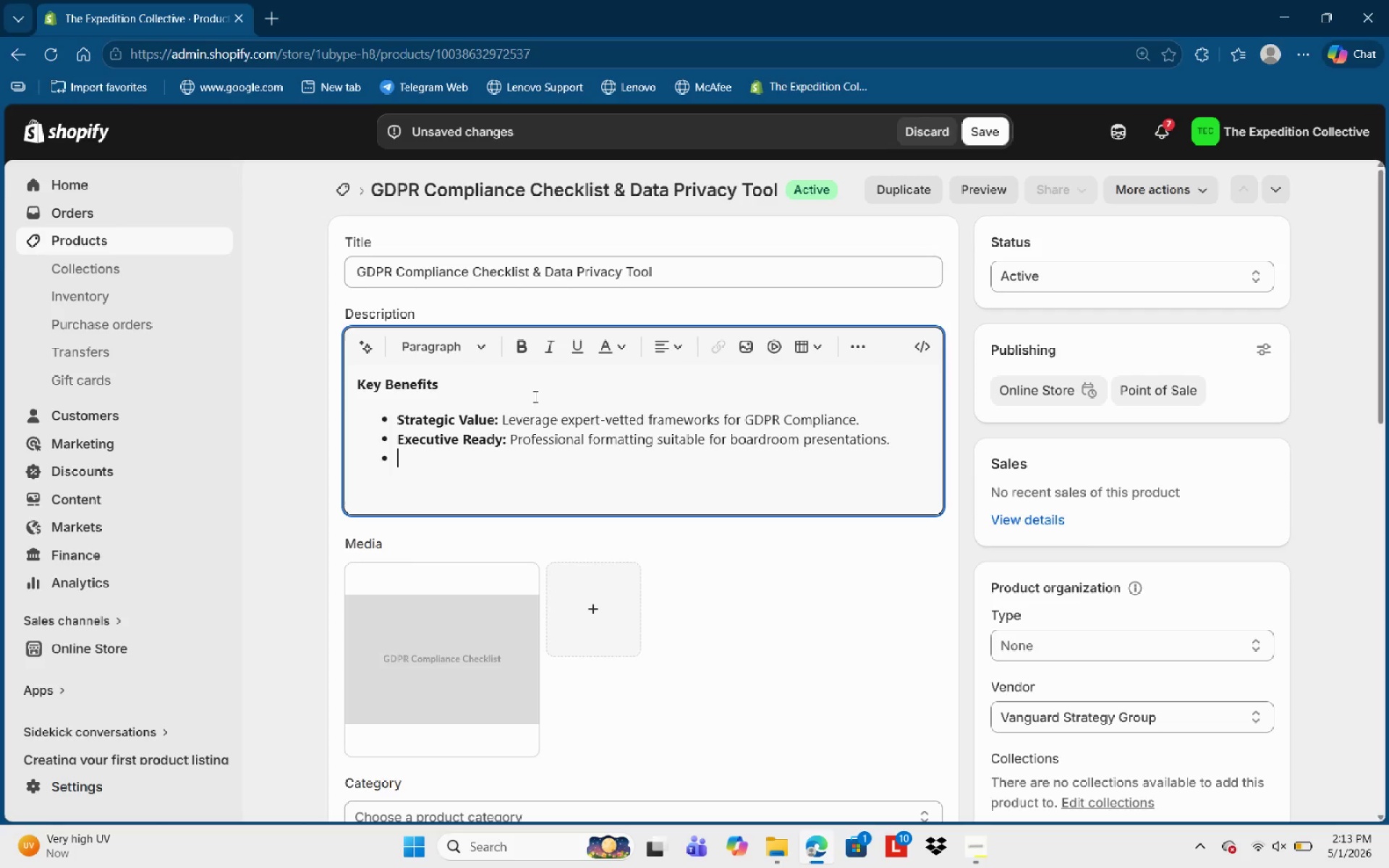 
key(Backspace)
 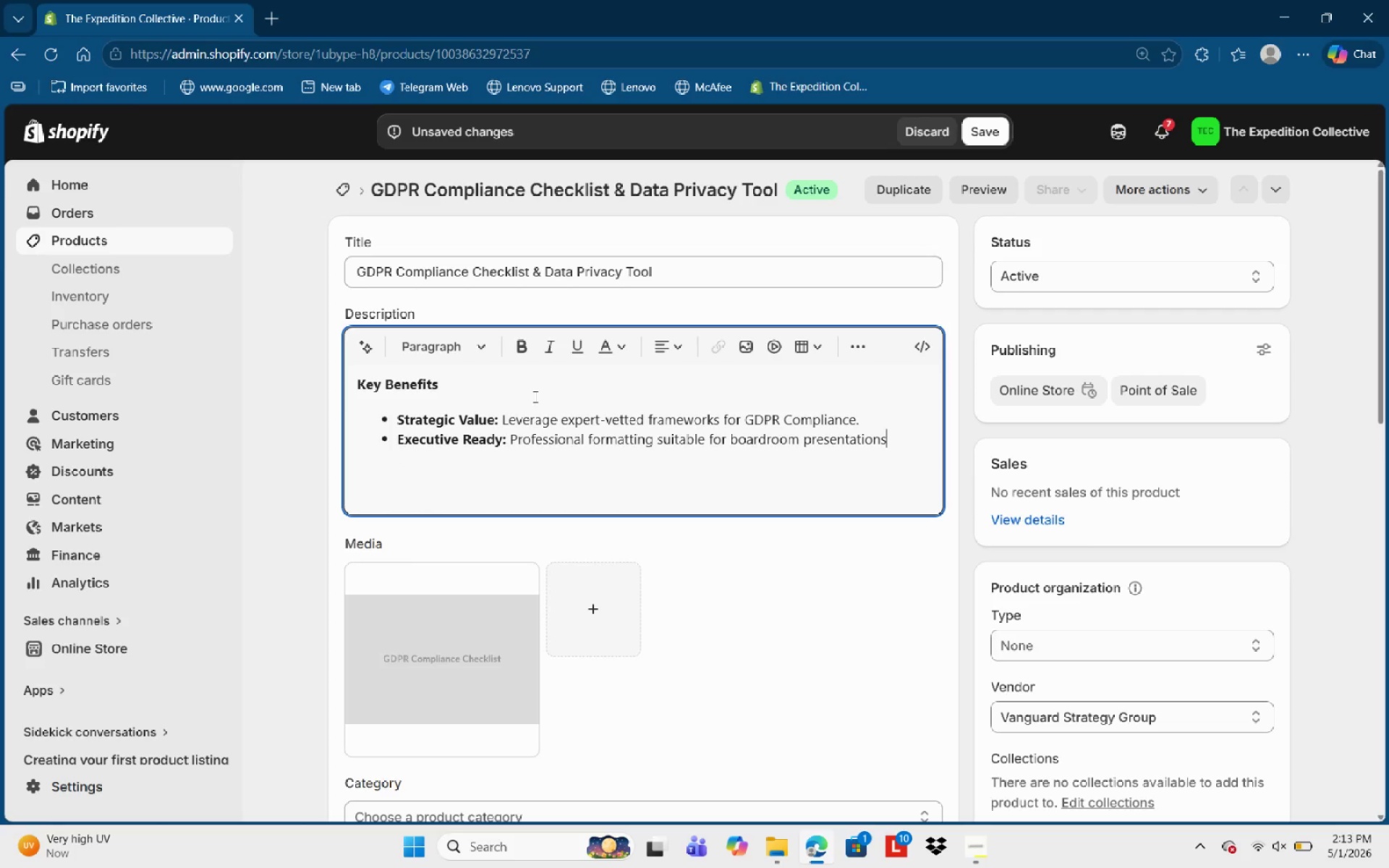 
key(Backspace)
 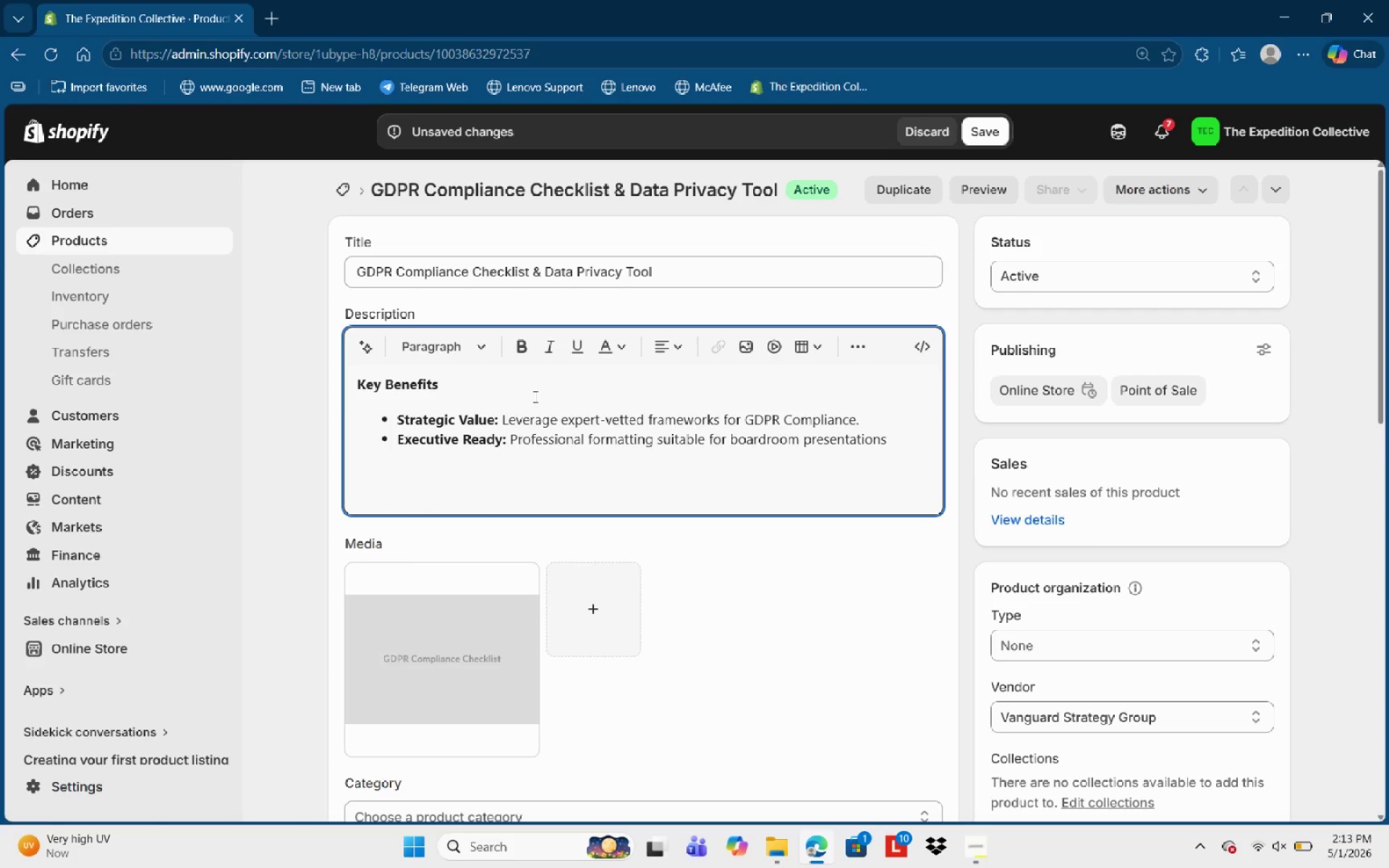 
key(Space)
 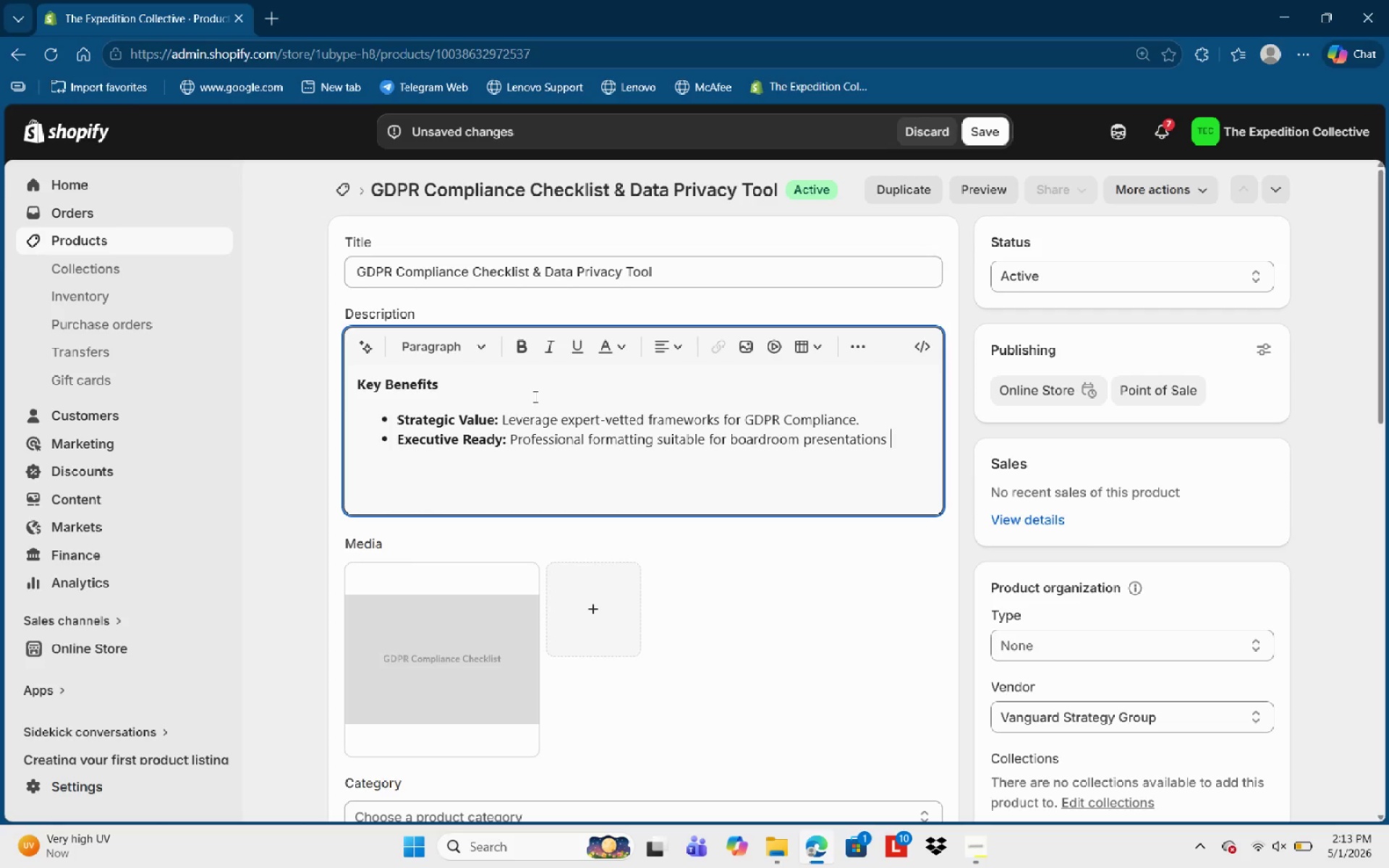 
key(Enter)
 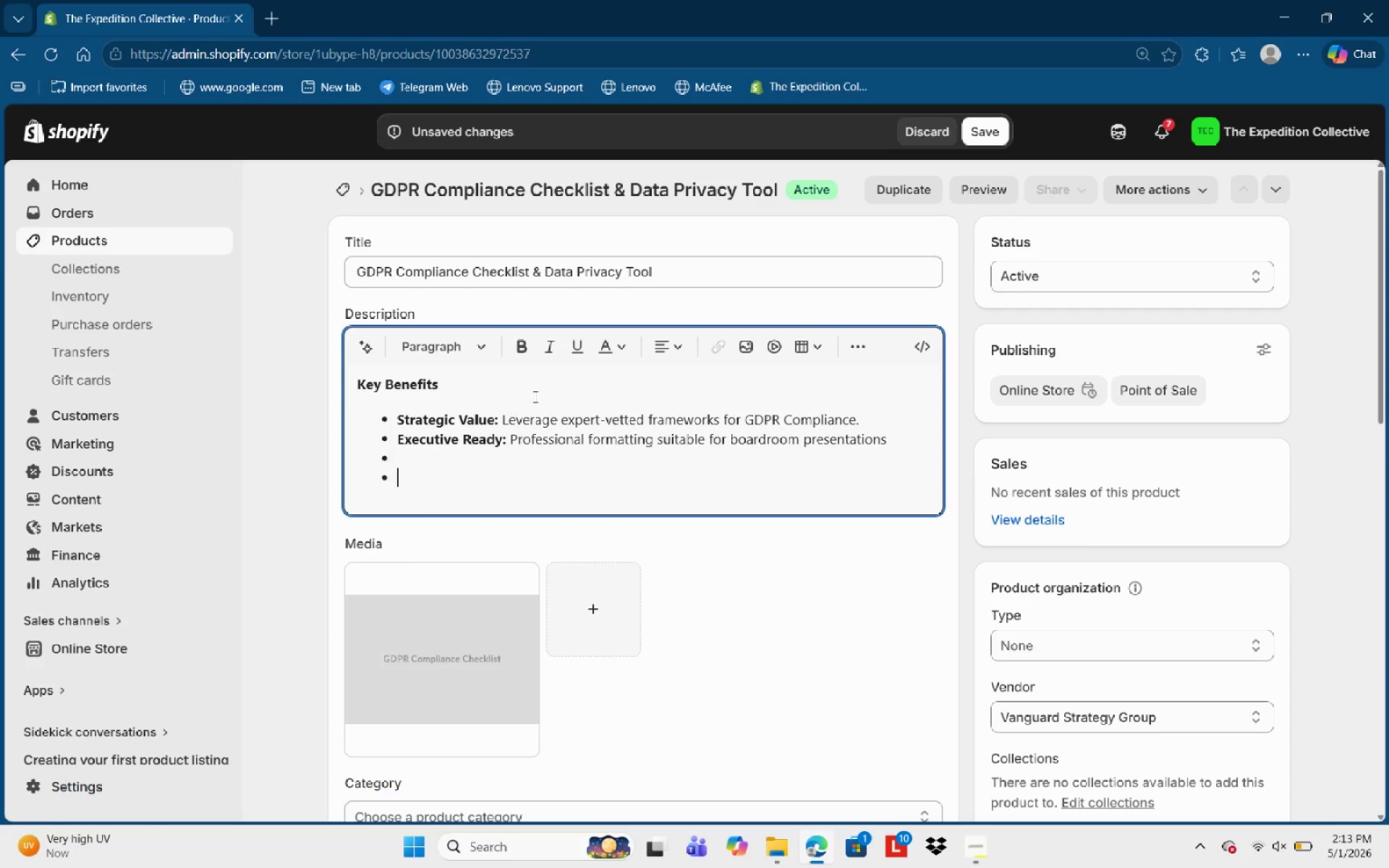 
key(Enter)
 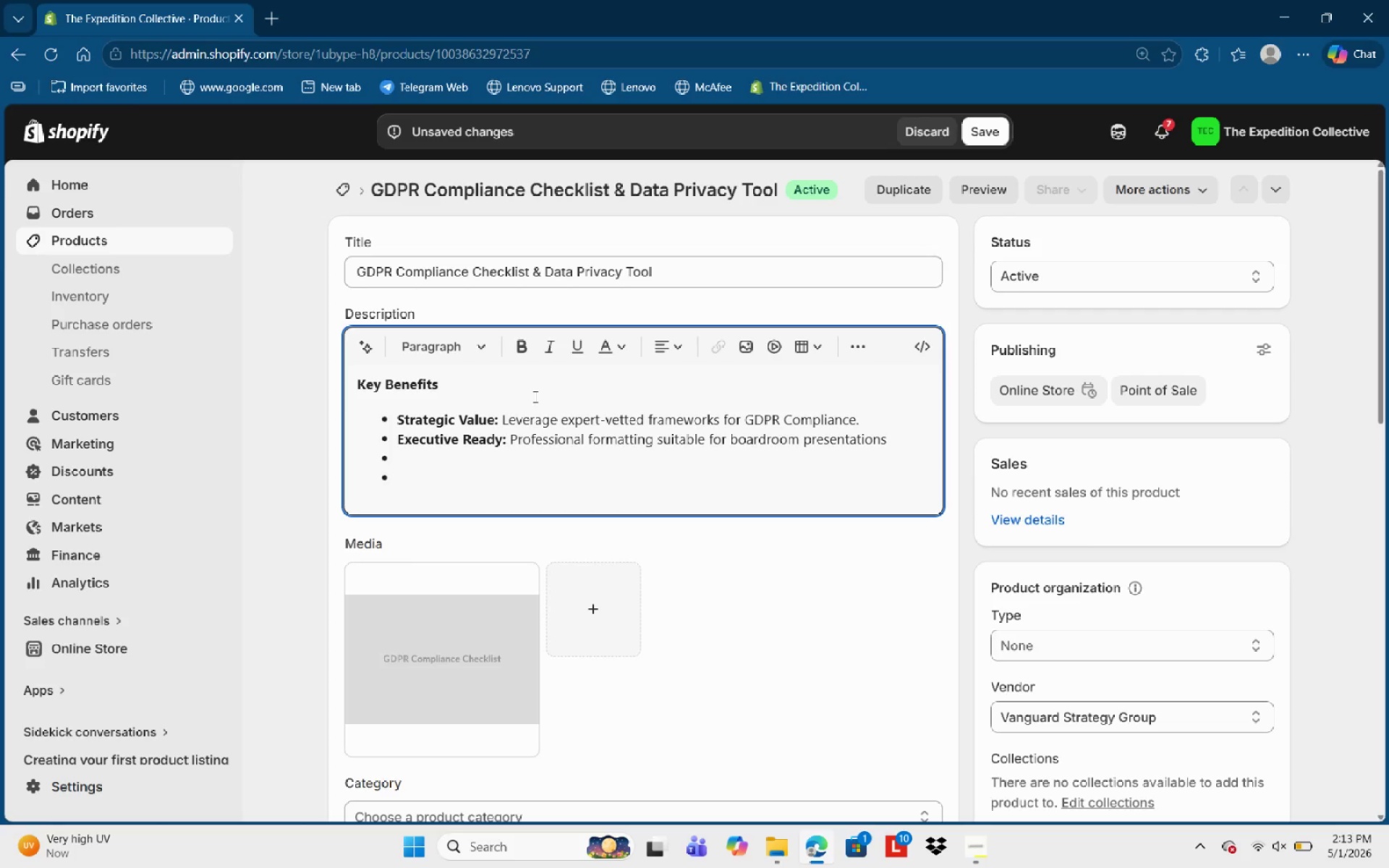 
key(Backspace)
 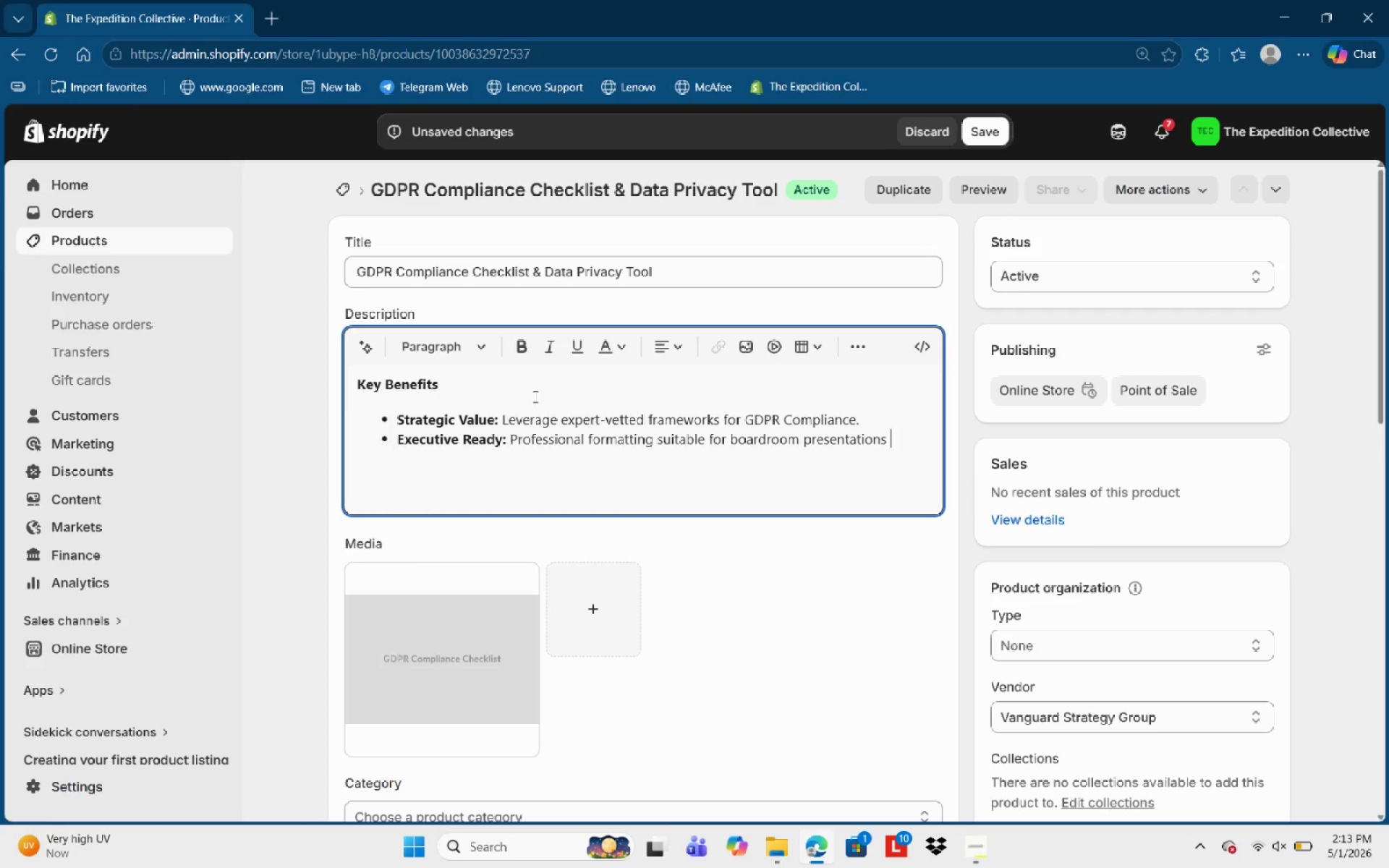 
key(Backspace)
 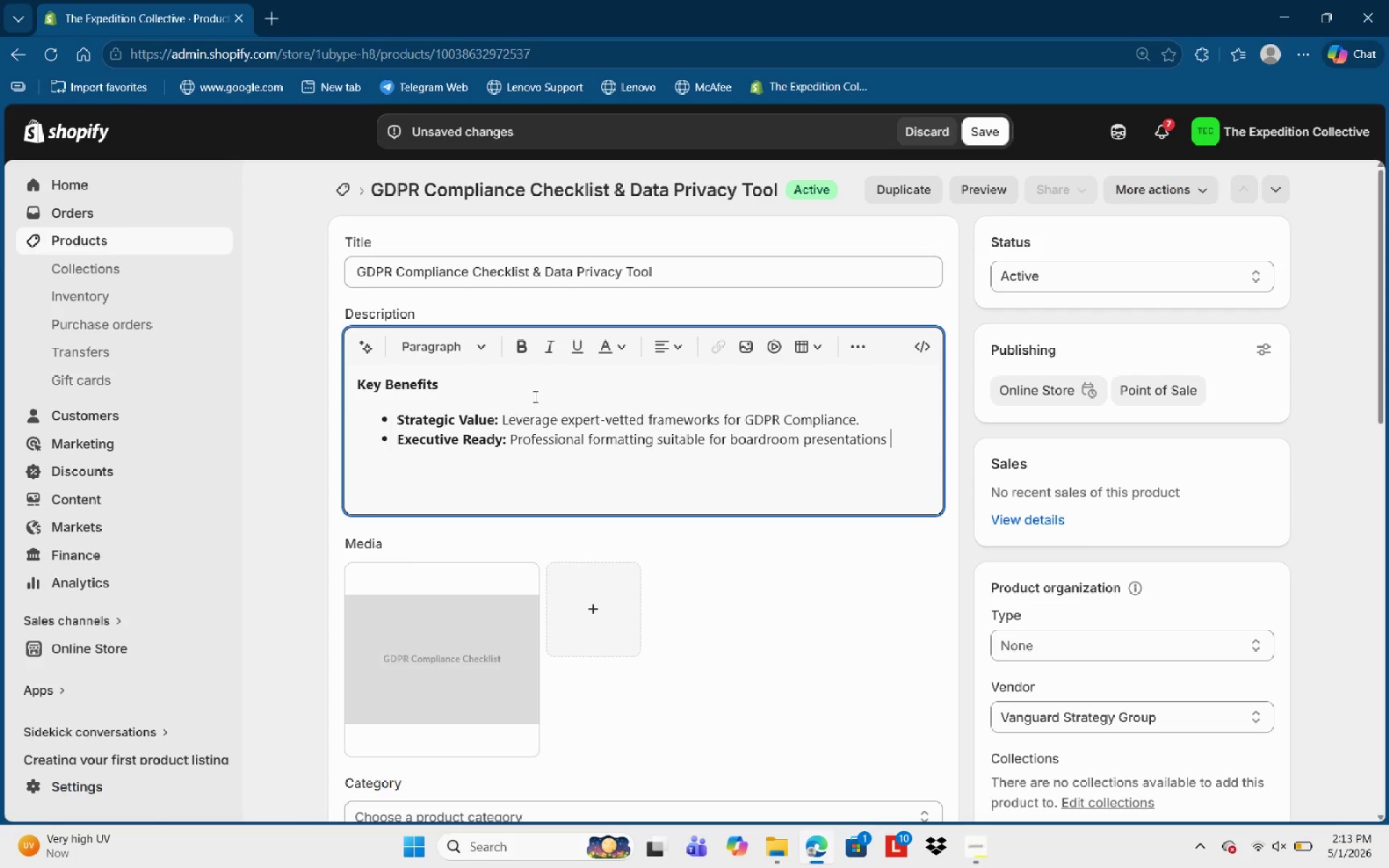 
key(Enter)
 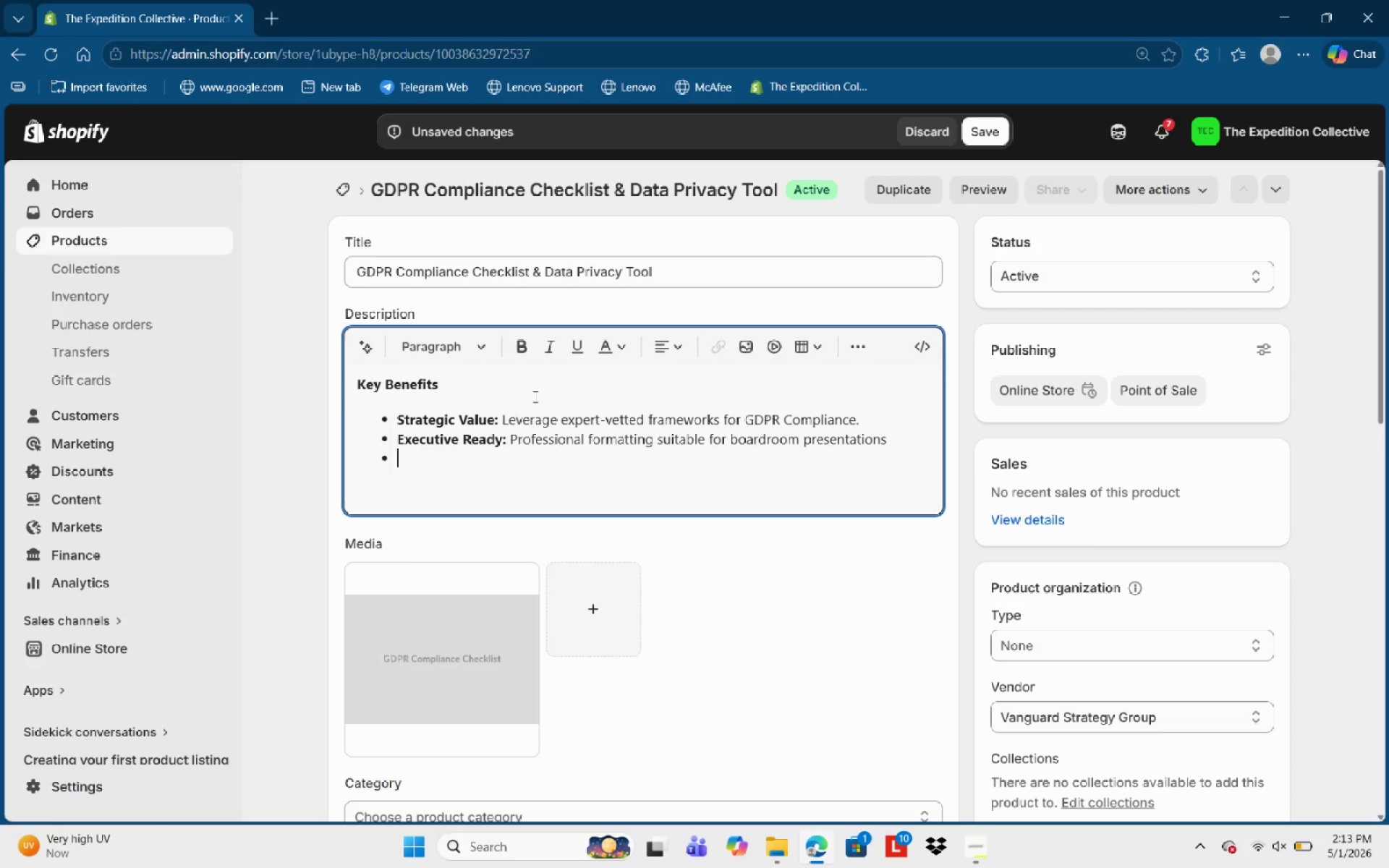 
key(Enter)
 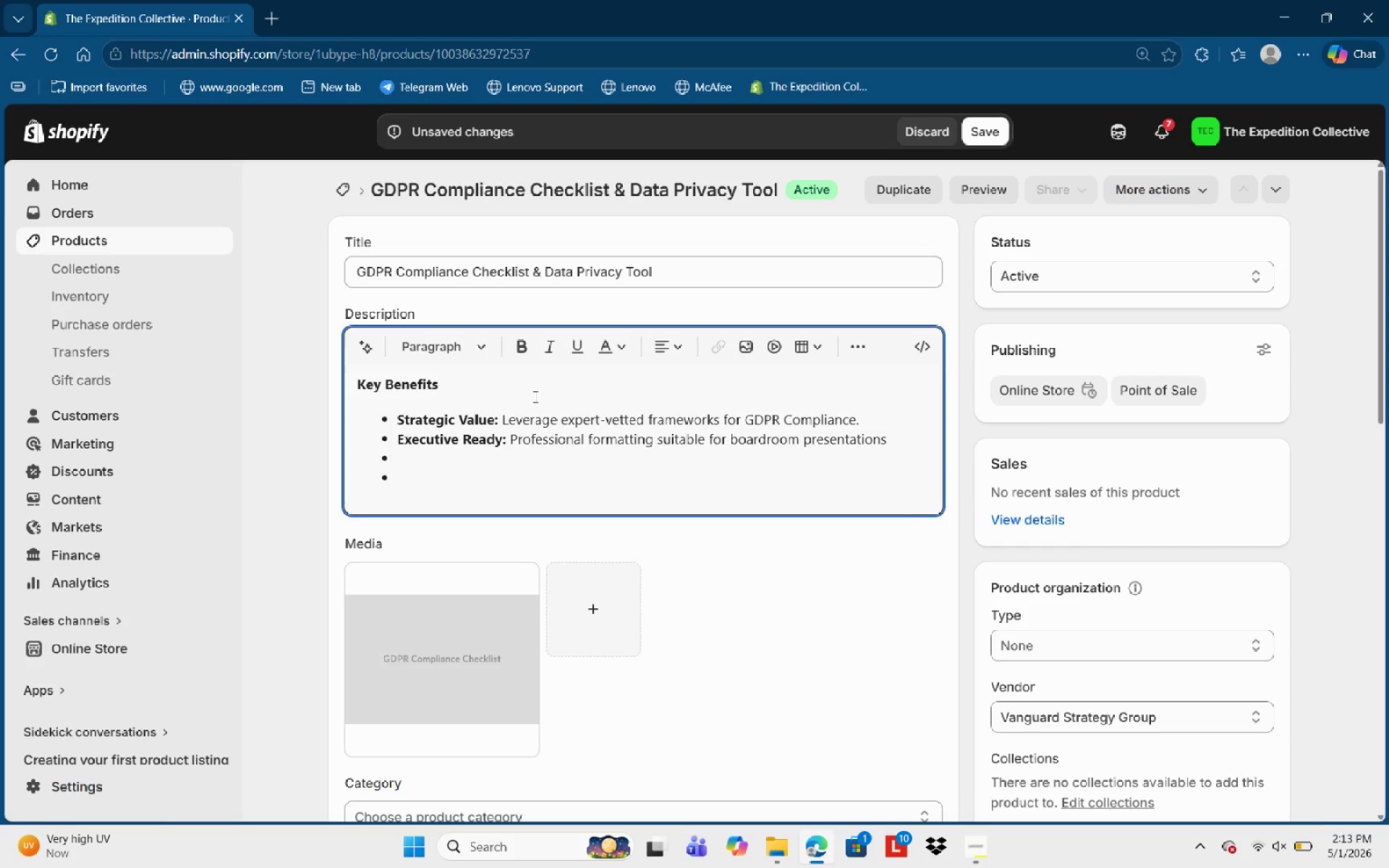 
key(Backspace)
 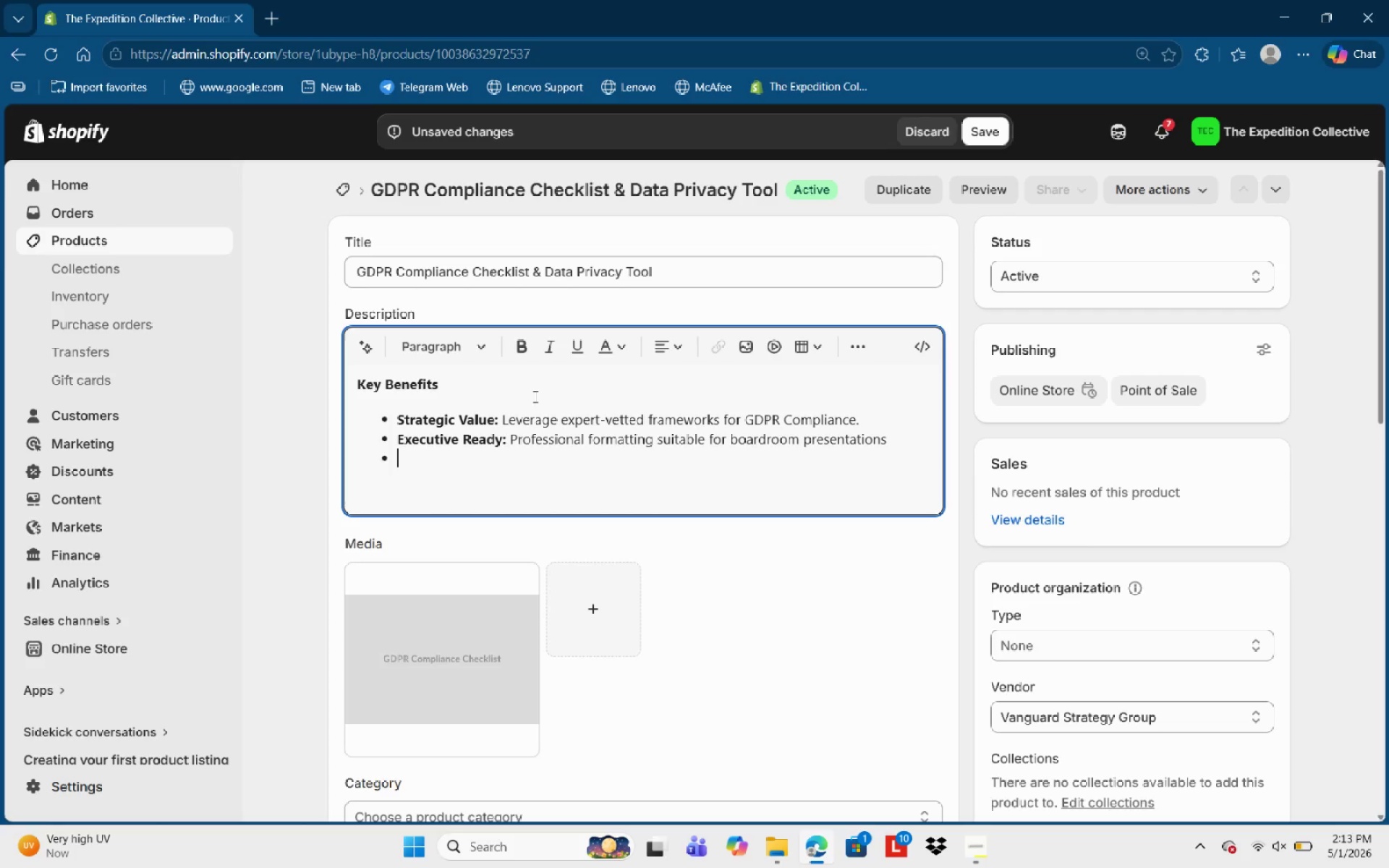 
key(Backspace)
 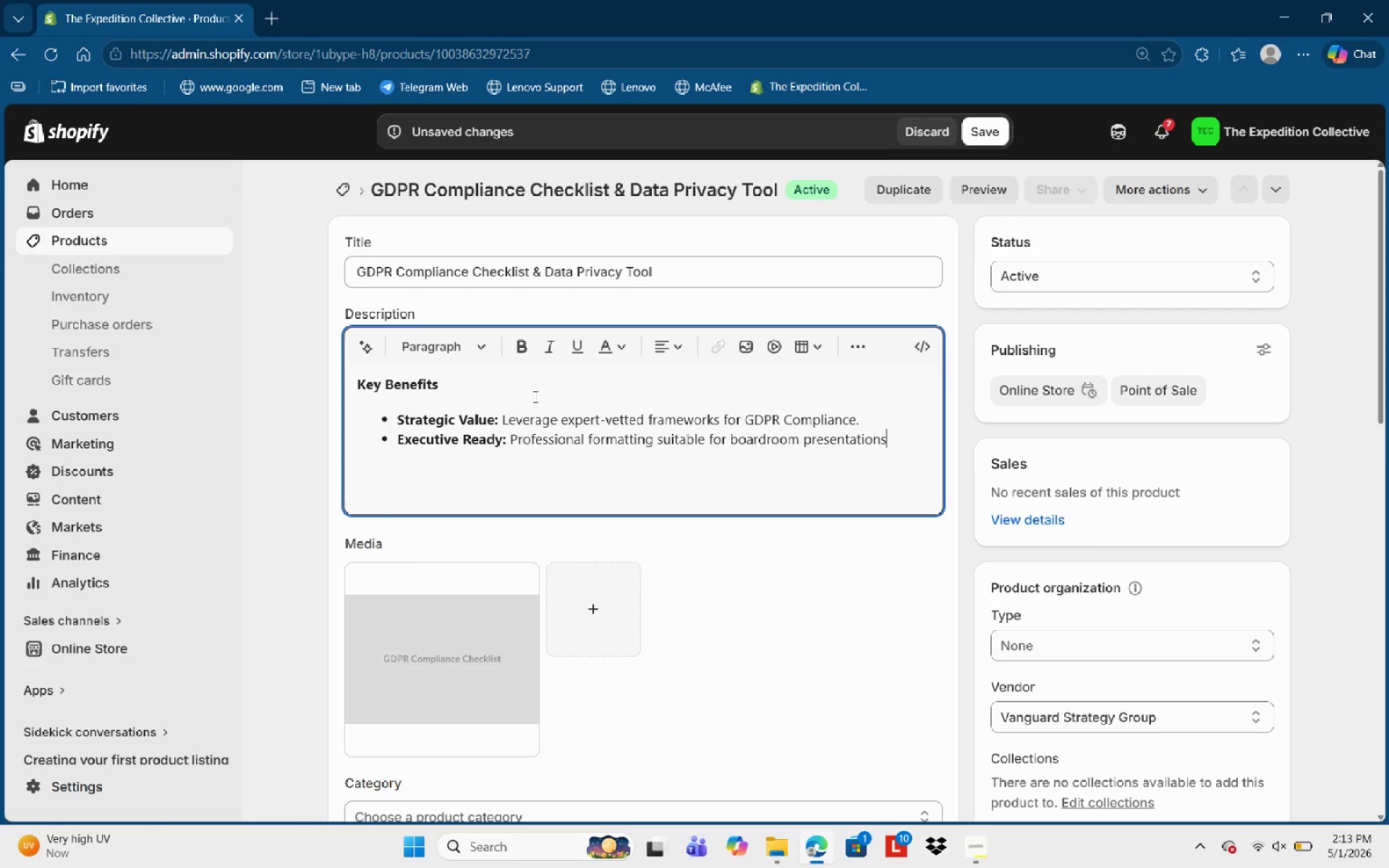 
key(Backspace)
 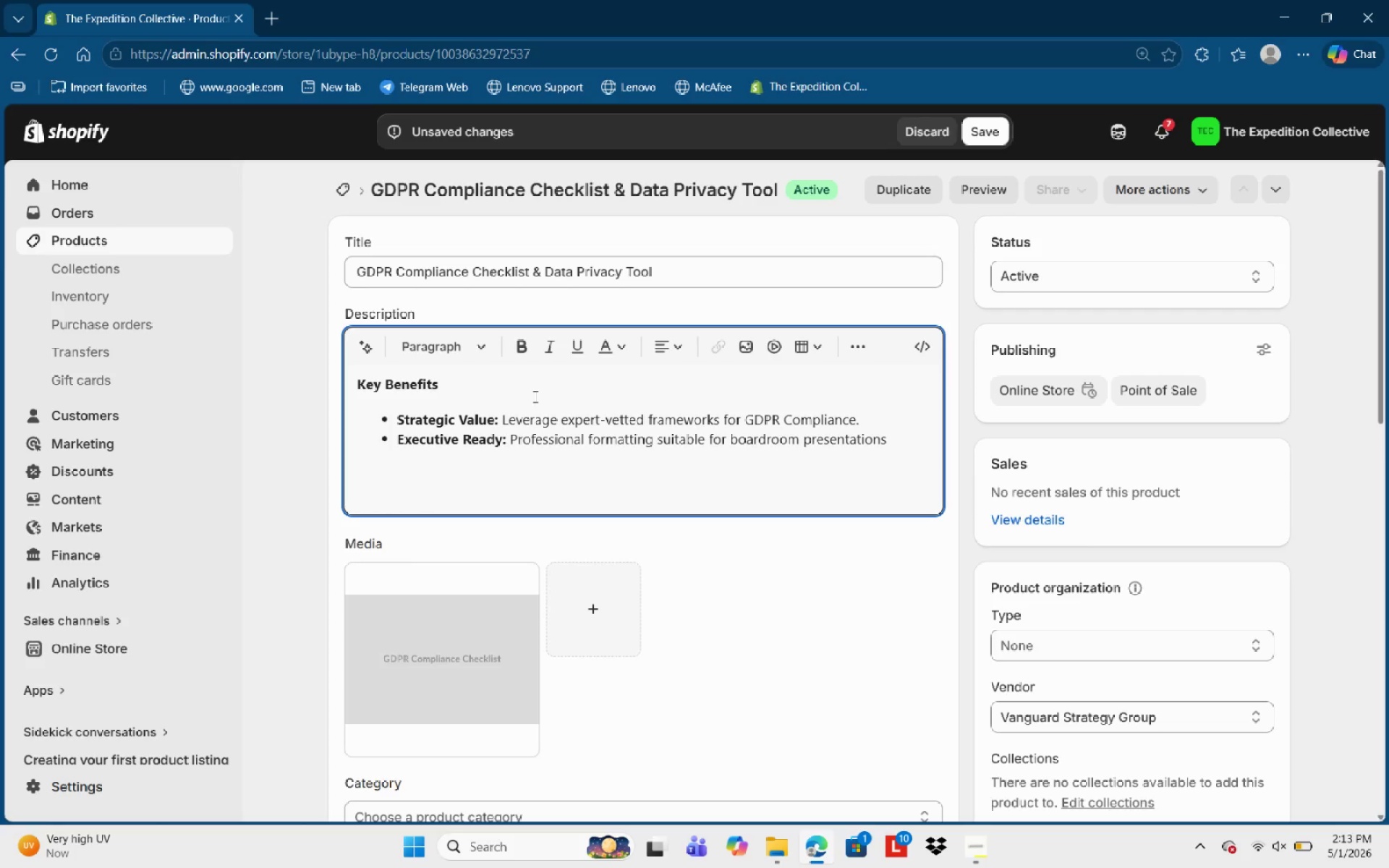 
key(Enter)
 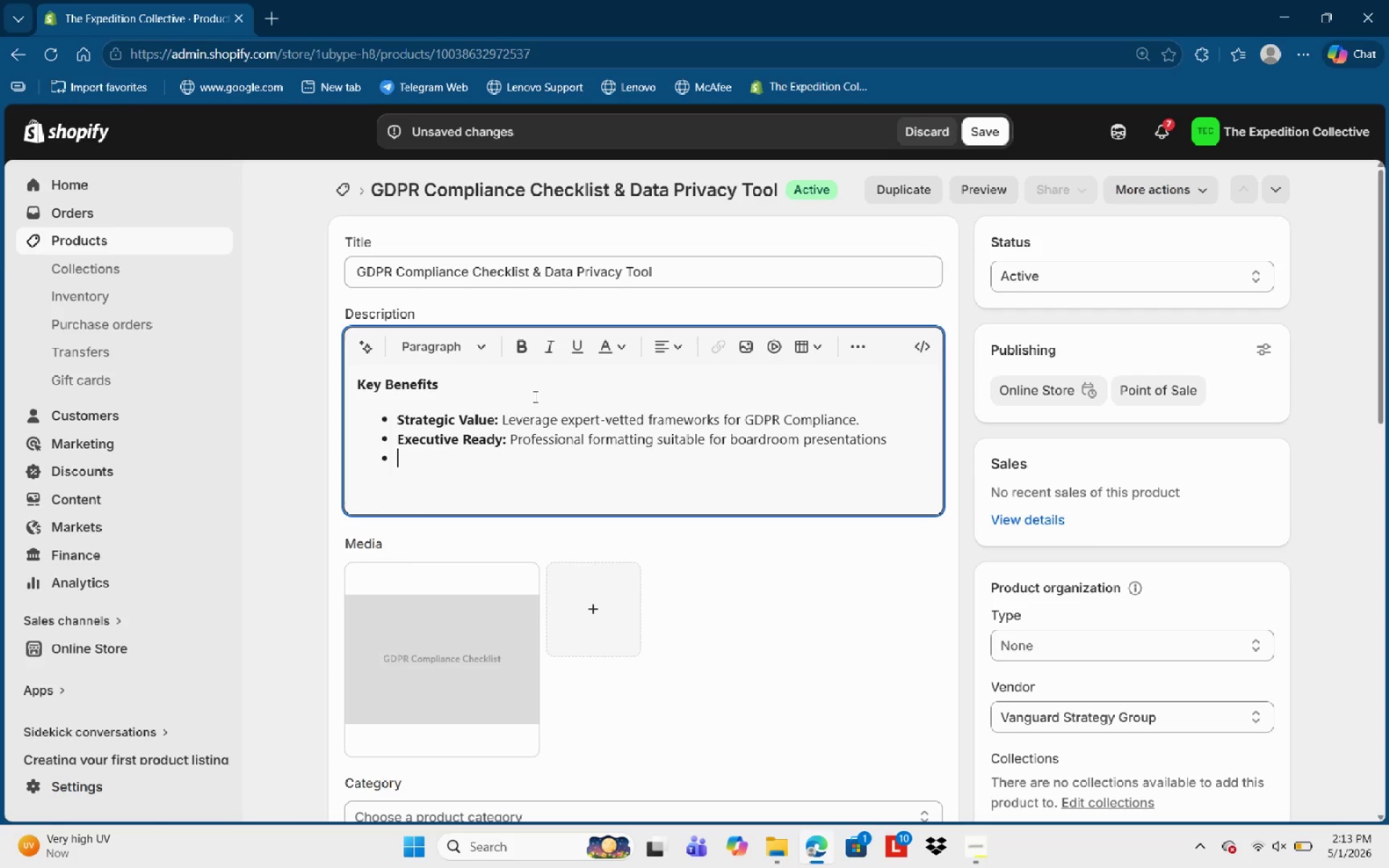 
key(Enter)
 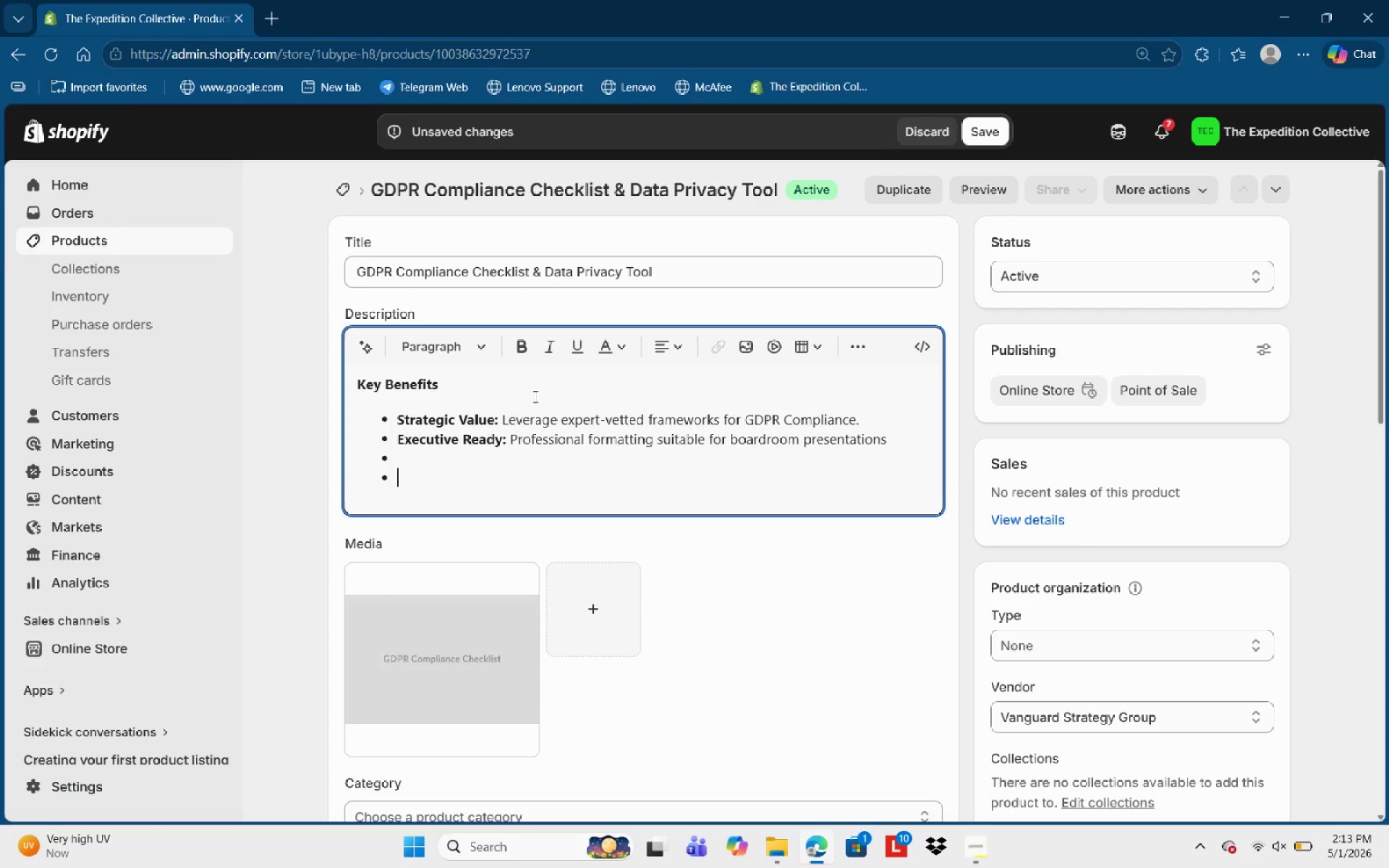 
key(Enter)
 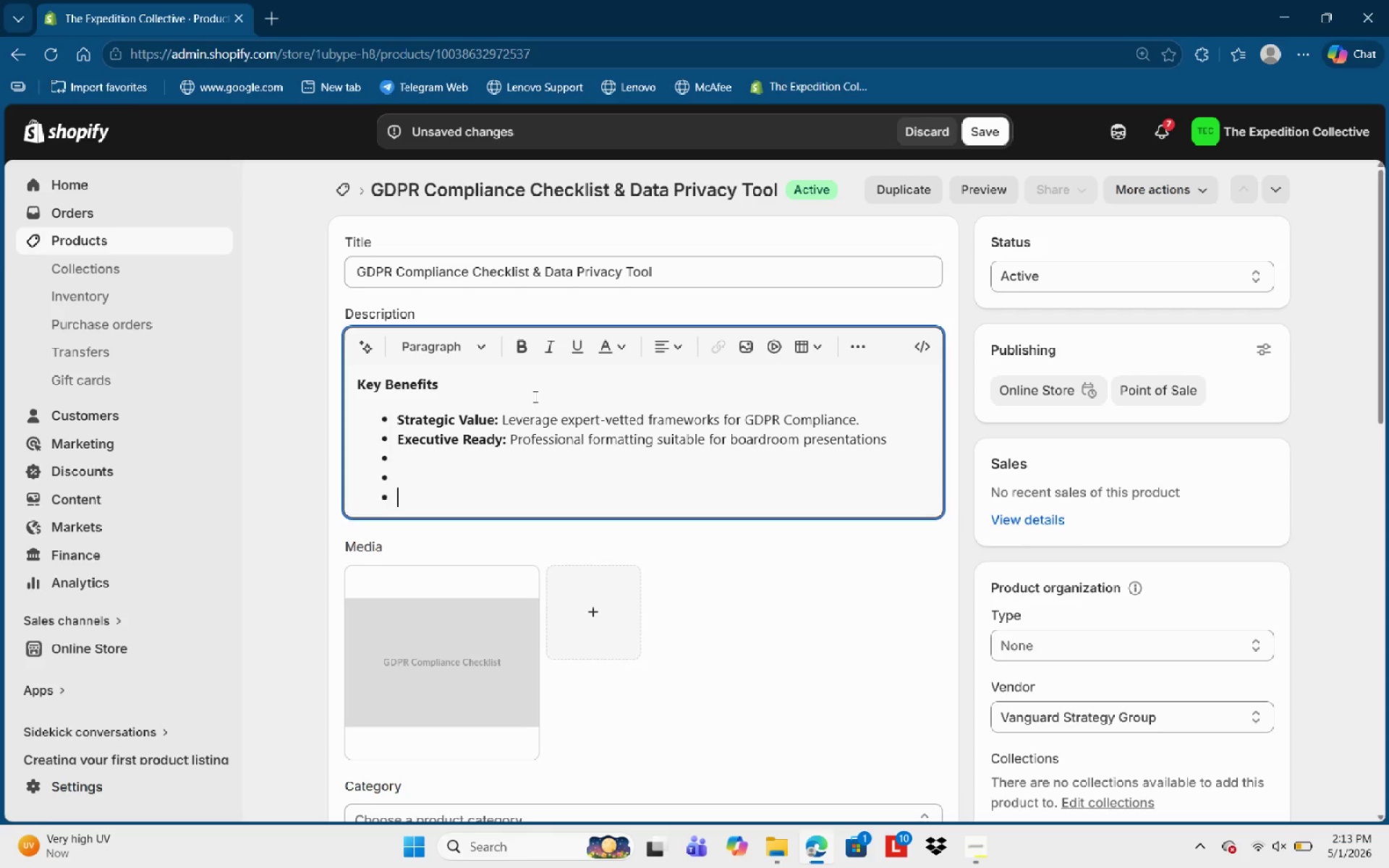 
key(Backspace)
 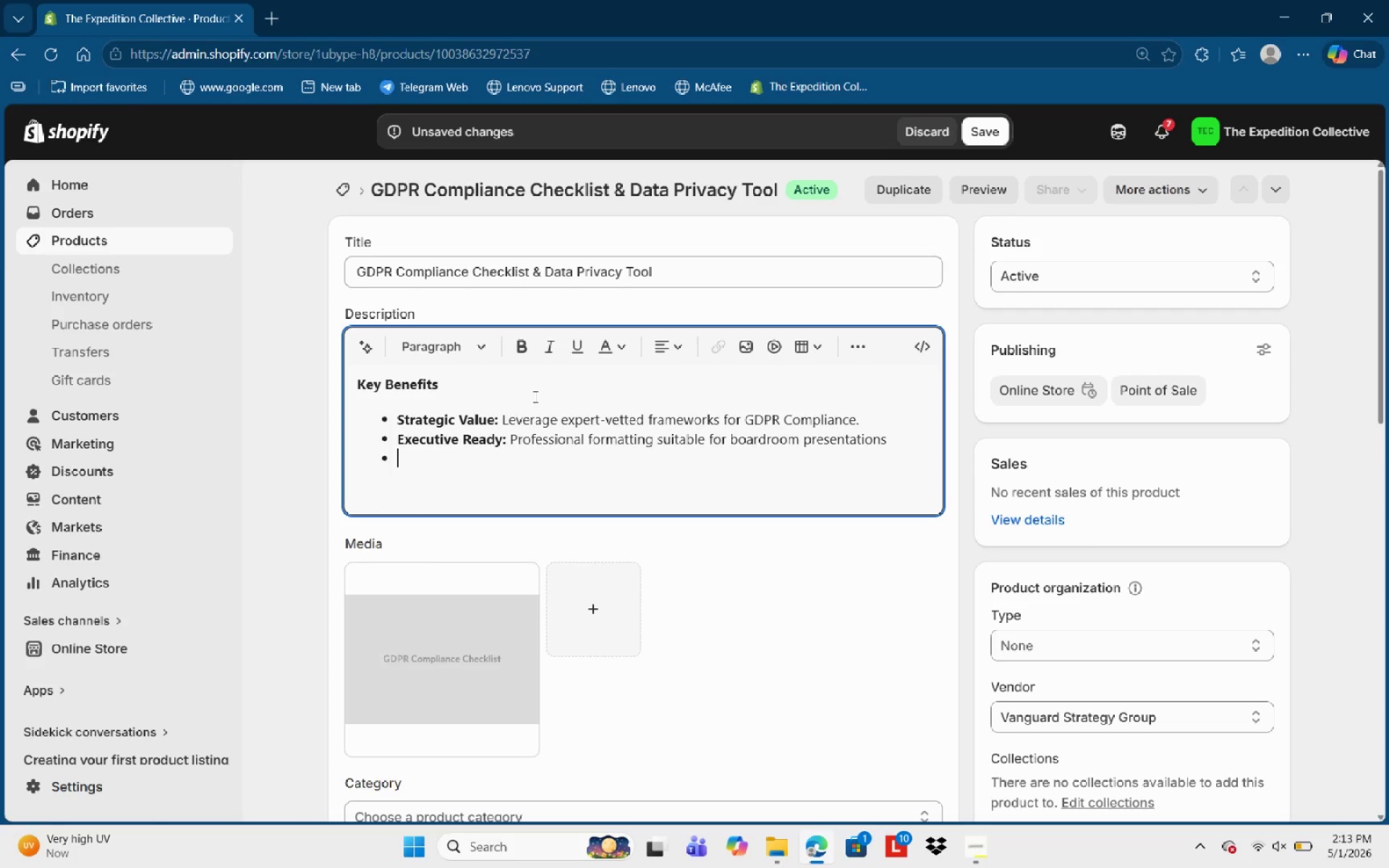 
key(Backspace)
 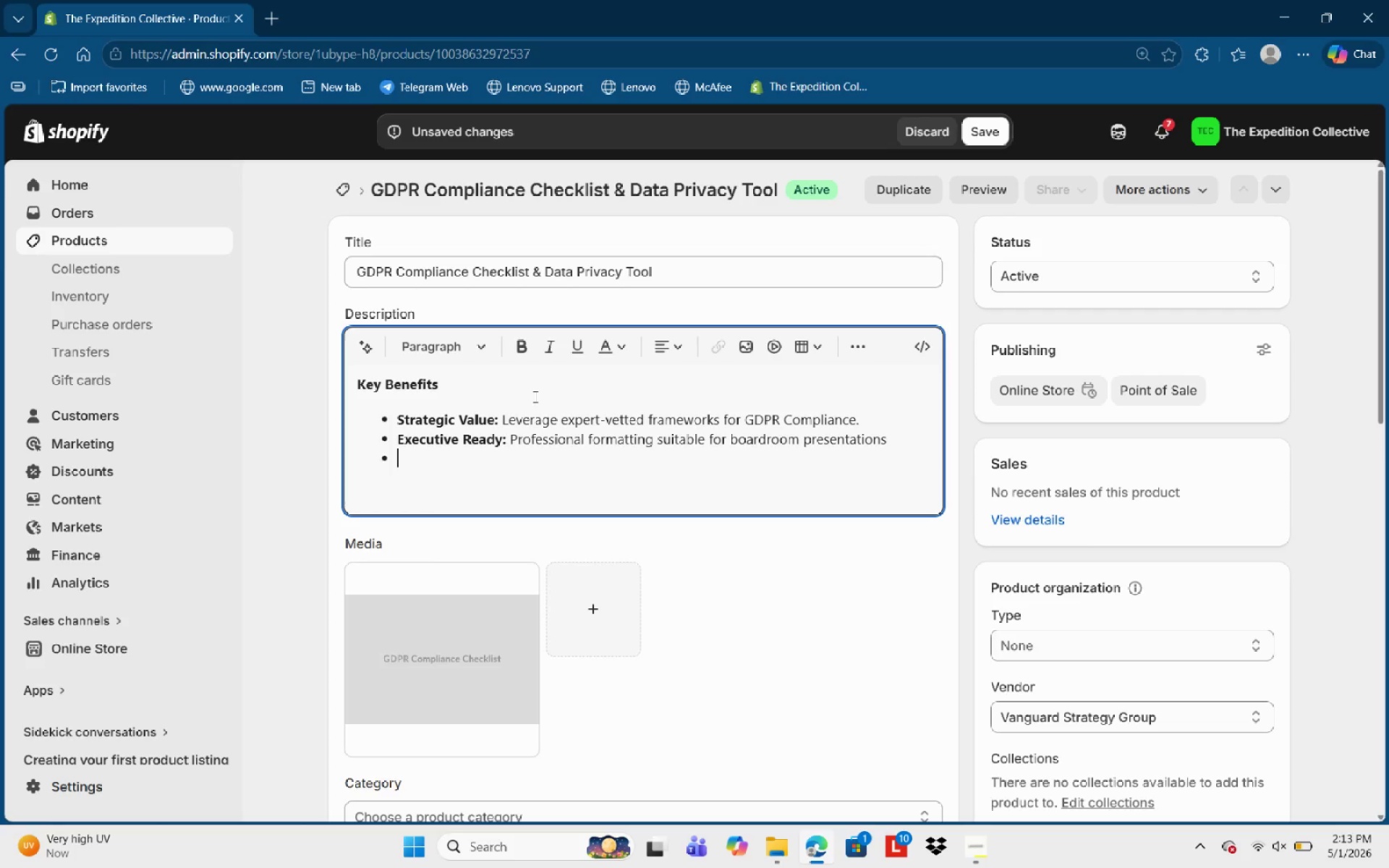 
key(Backspace)
 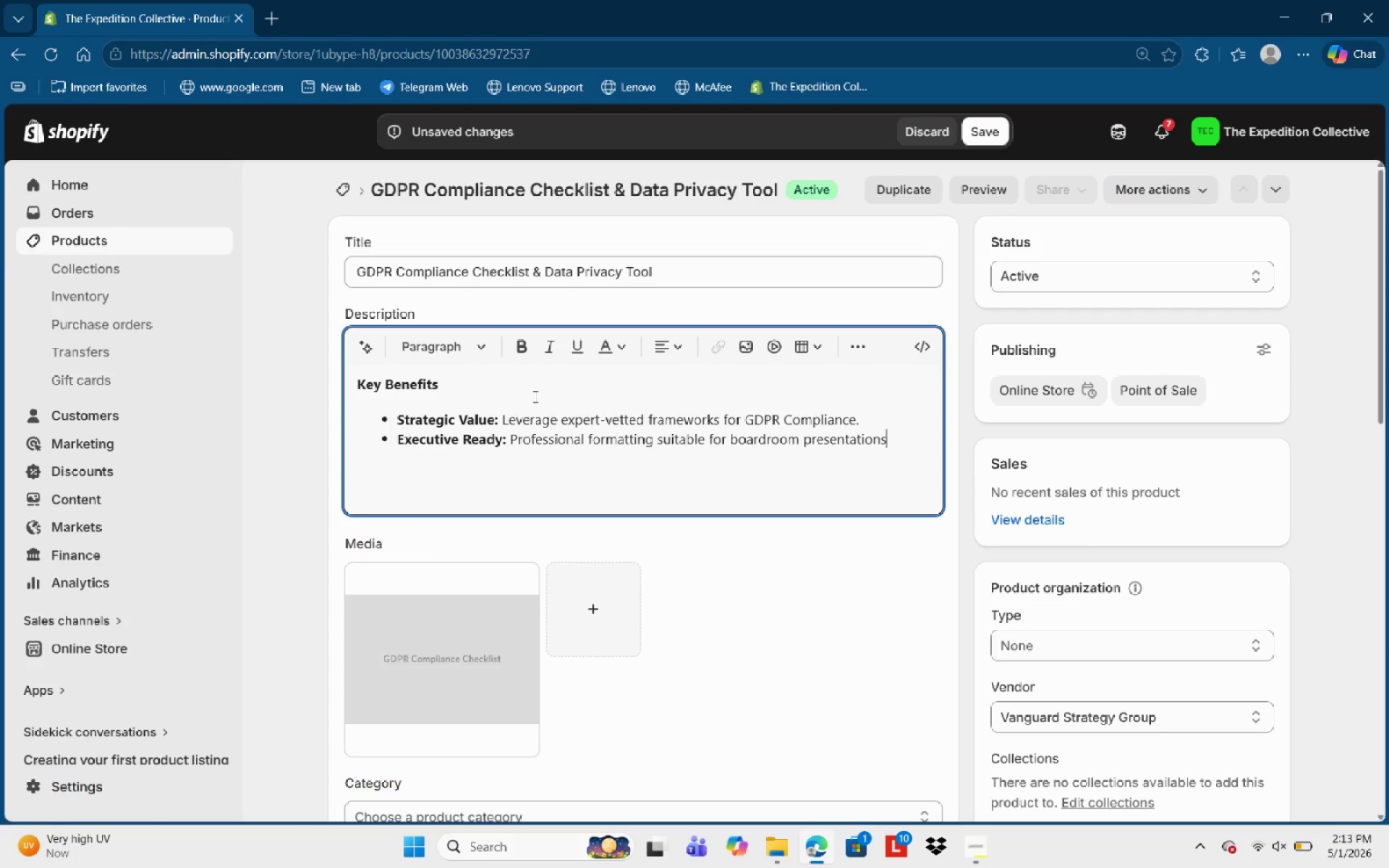 
key(Backspace)
 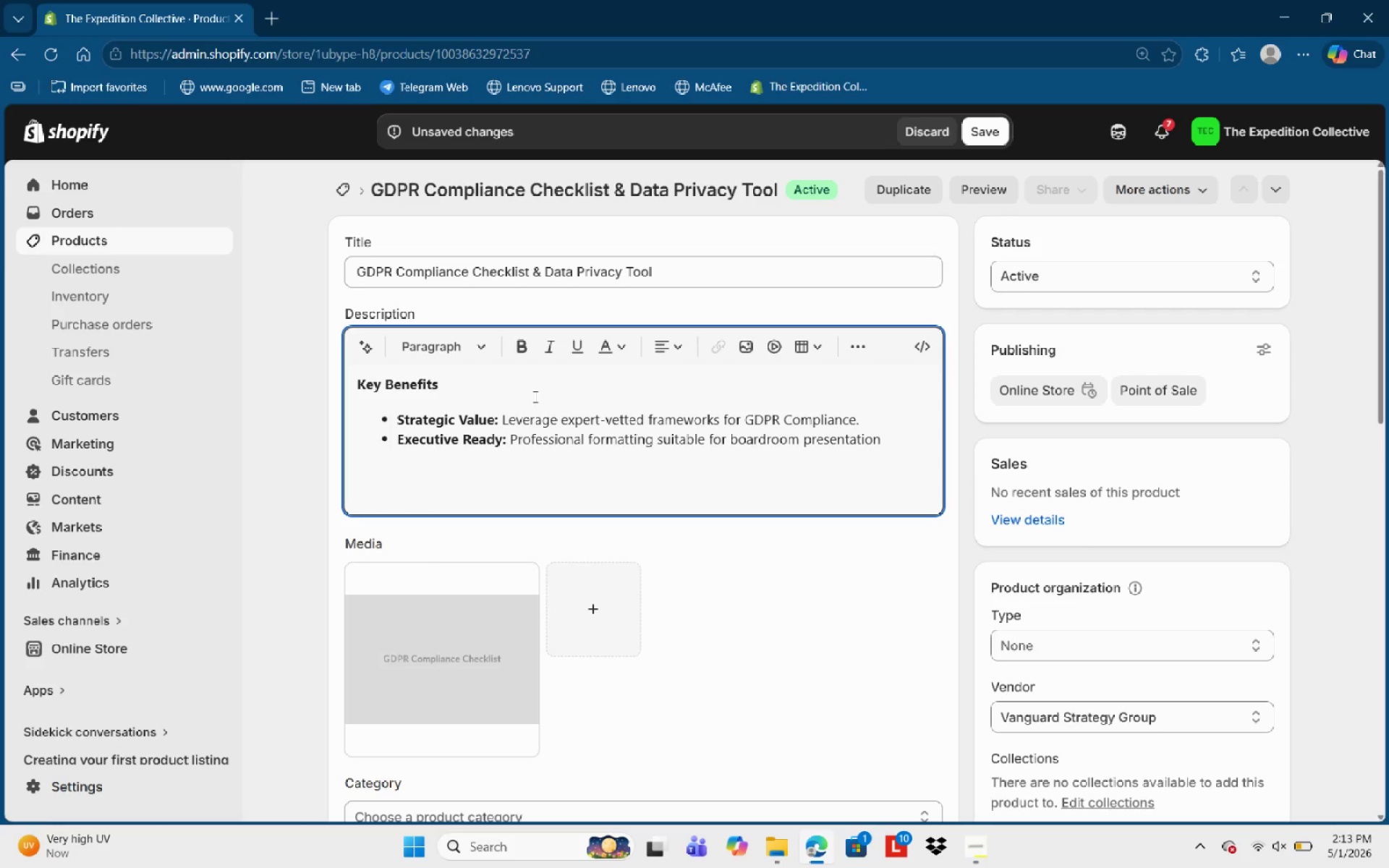 
key(S)
 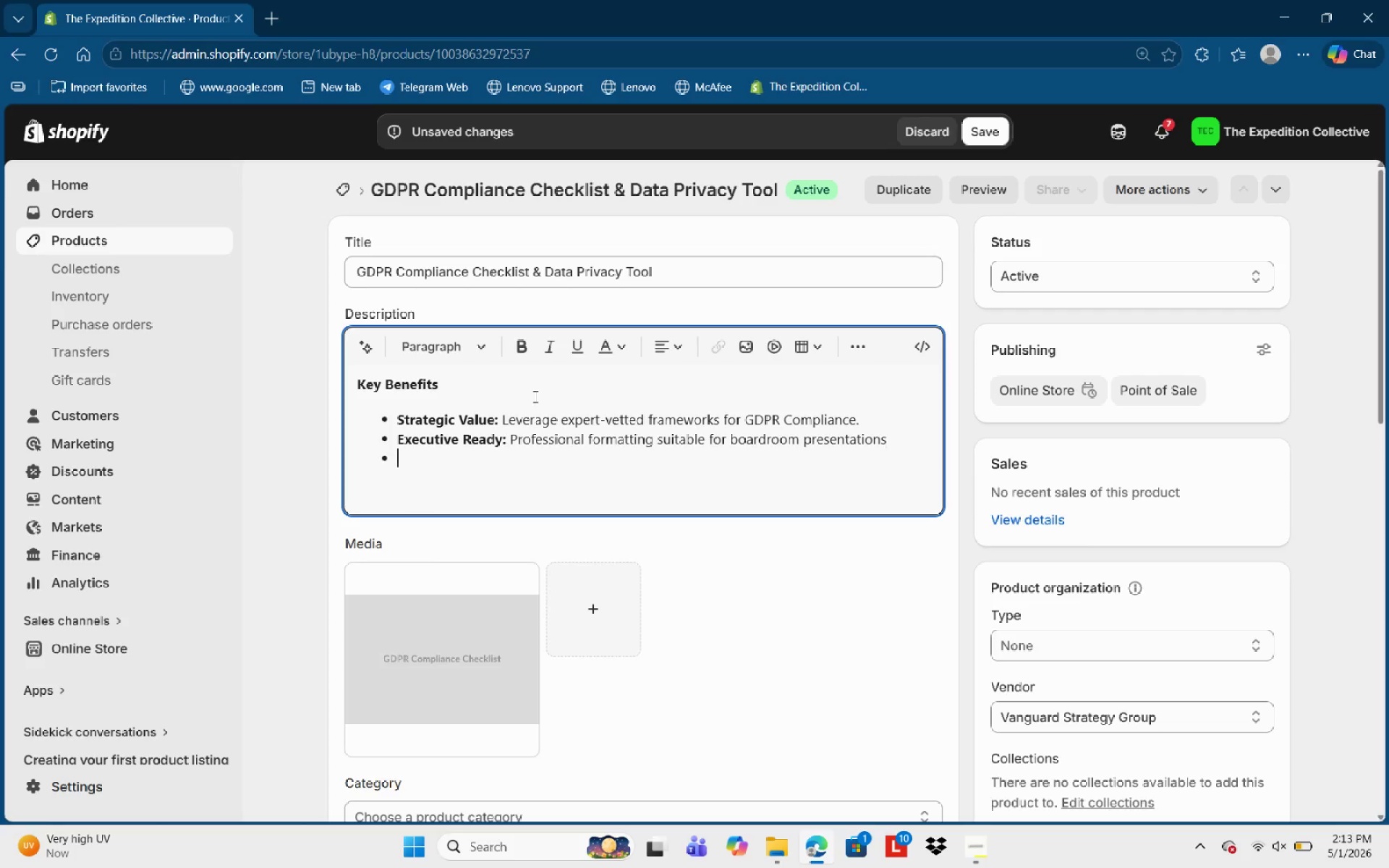 
key(Enter)
 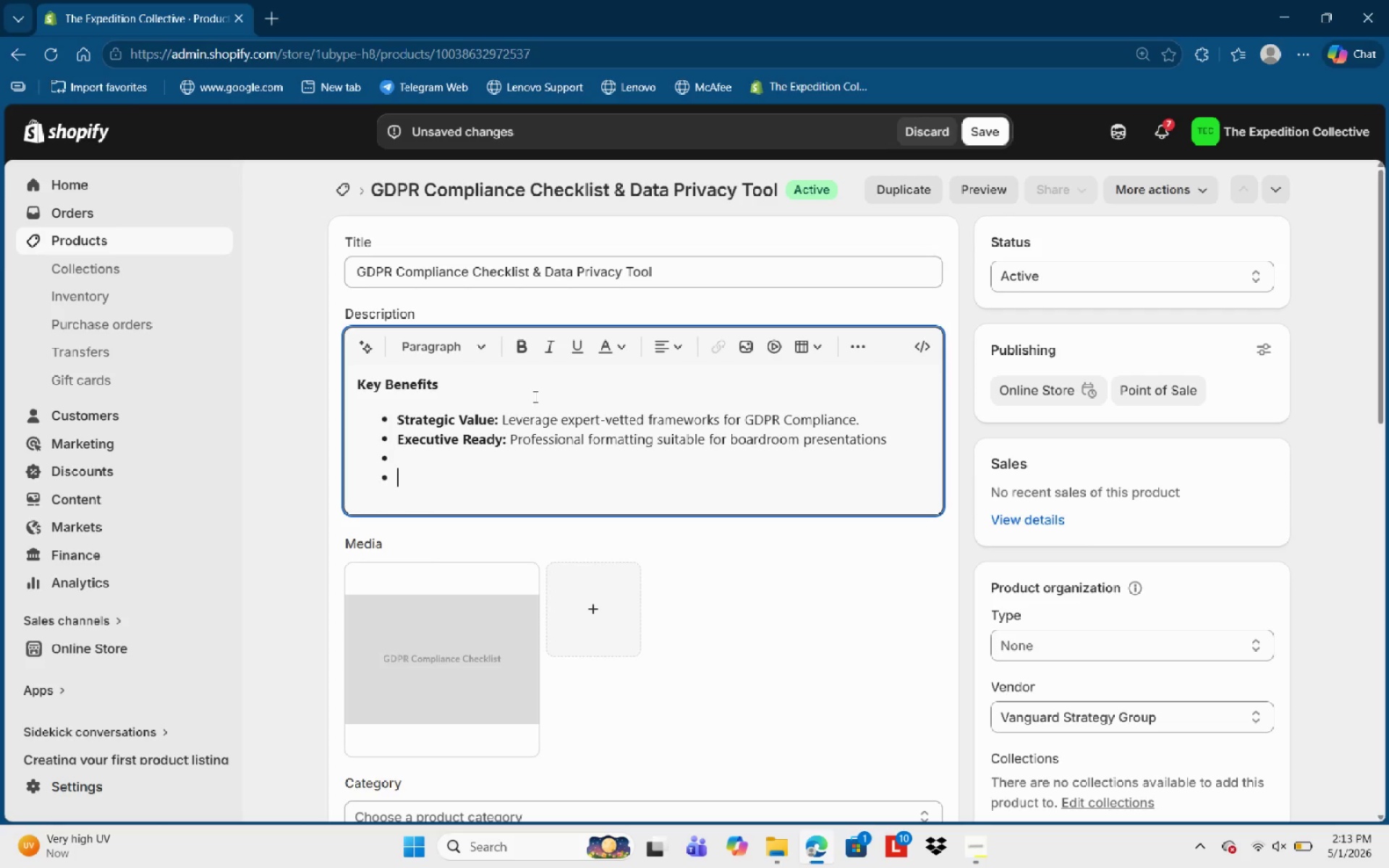 
key(Enter)
 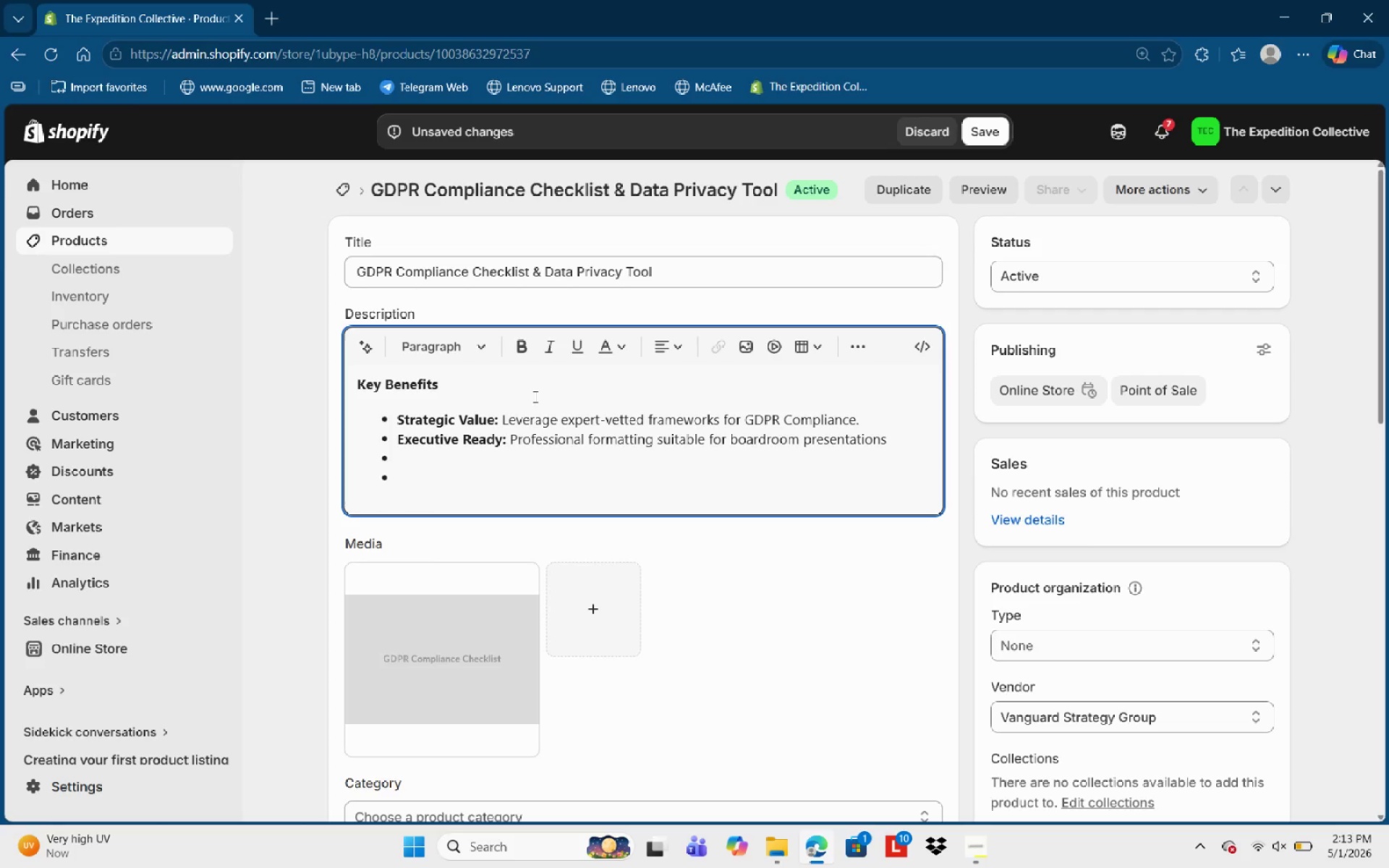 
key(Backspace)
 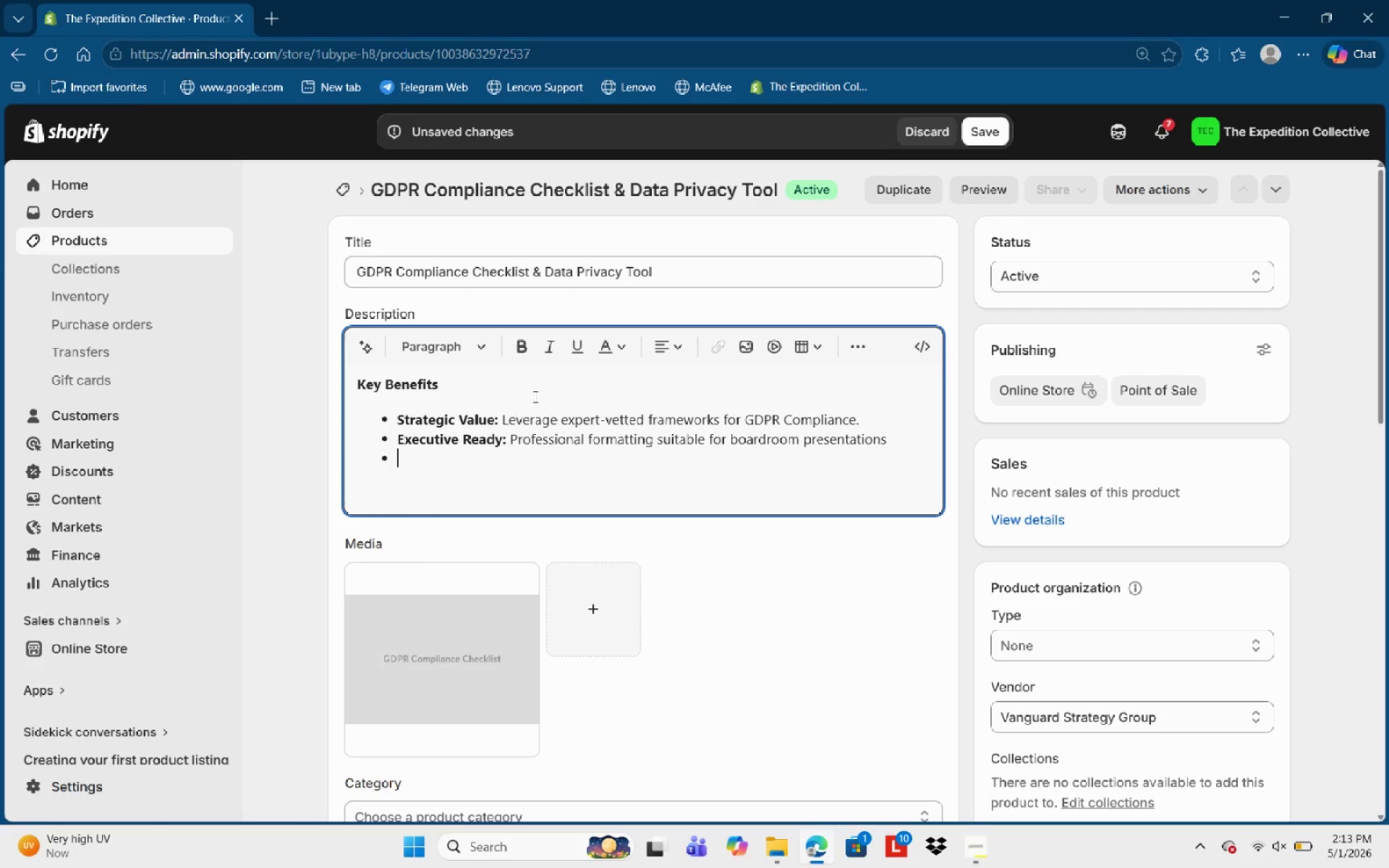 
key(Backspace)
 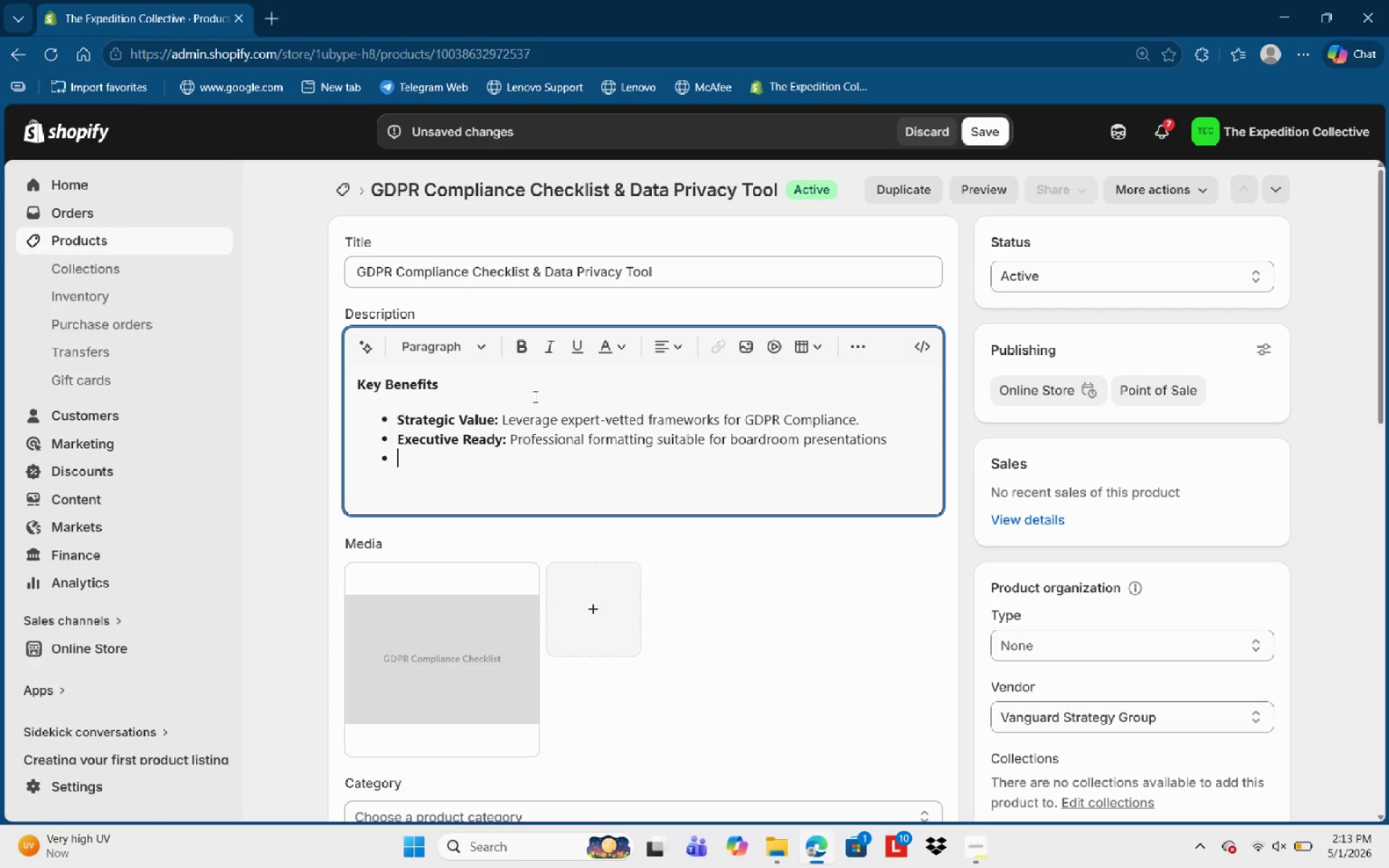 
key(Enter)
 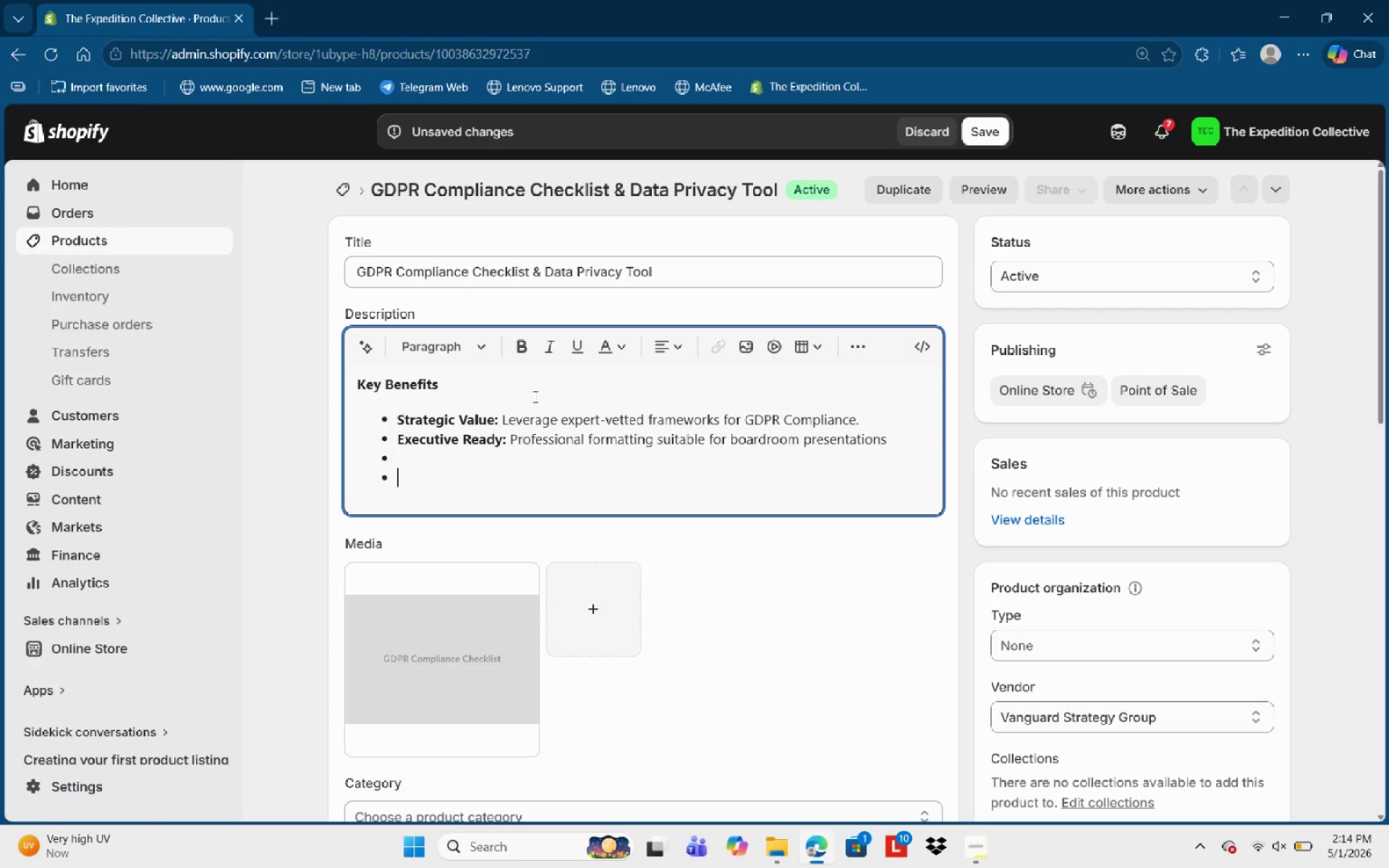 
key(Enter)
 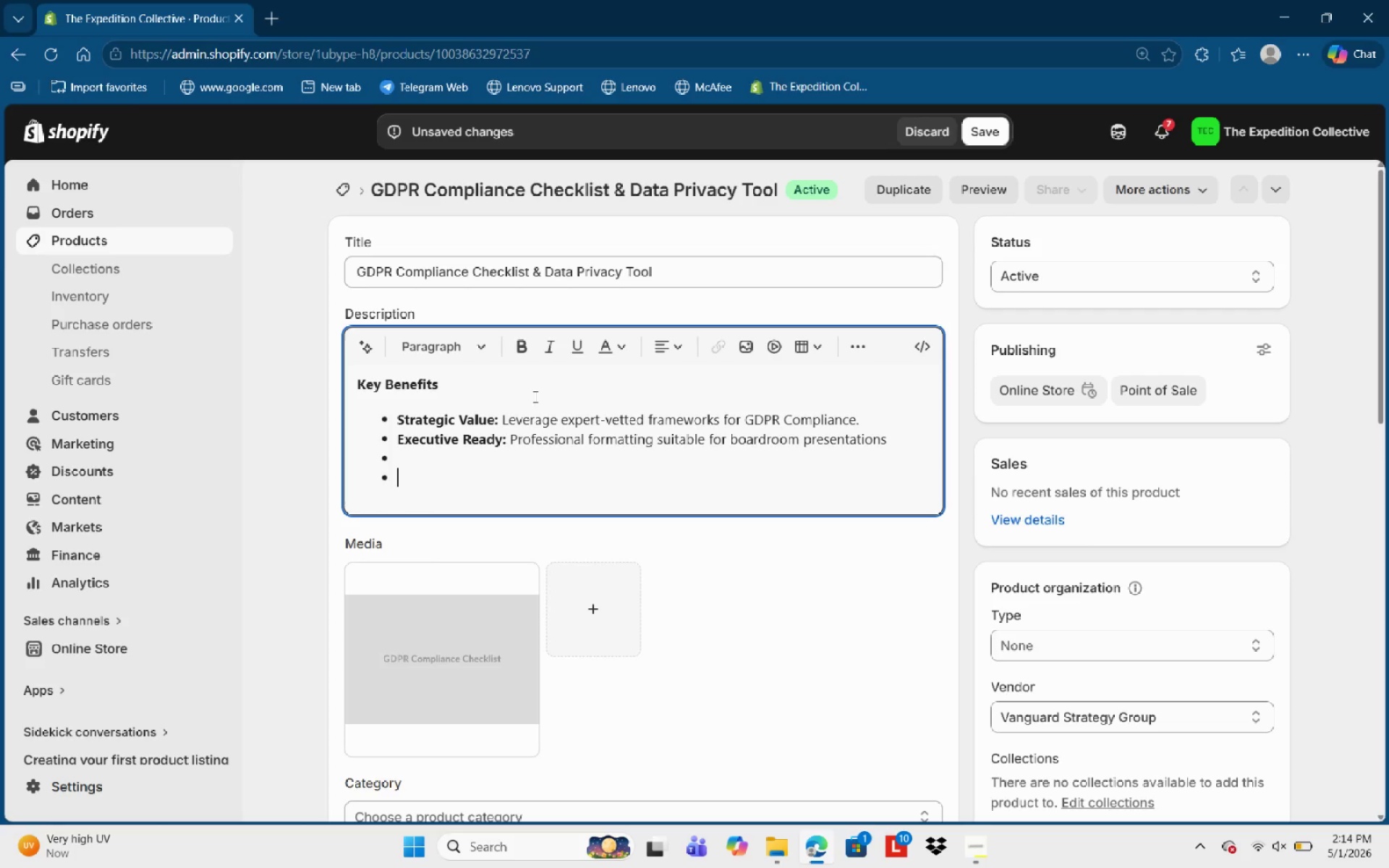 
key(Backspace)
 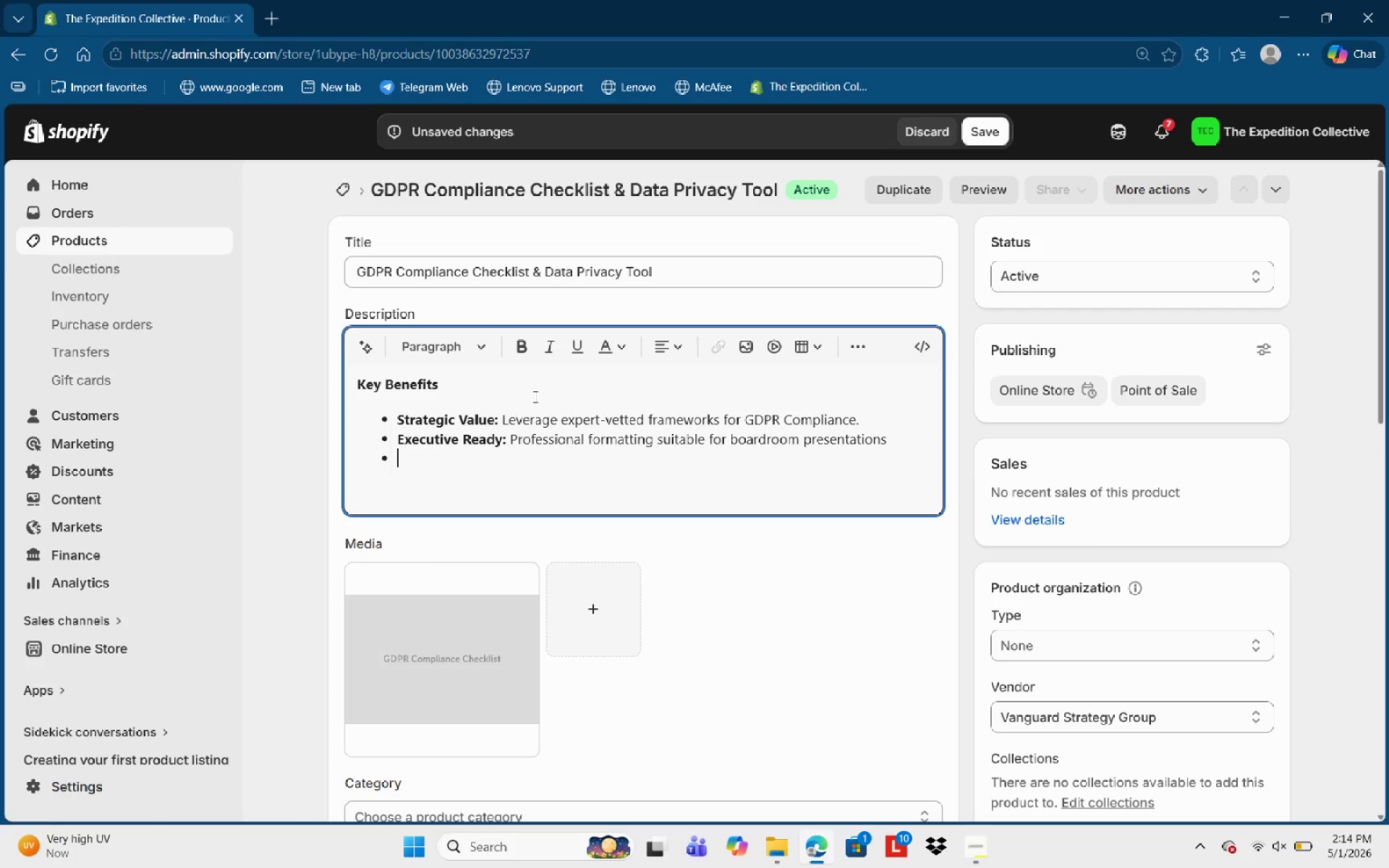 
key(Backspace)
 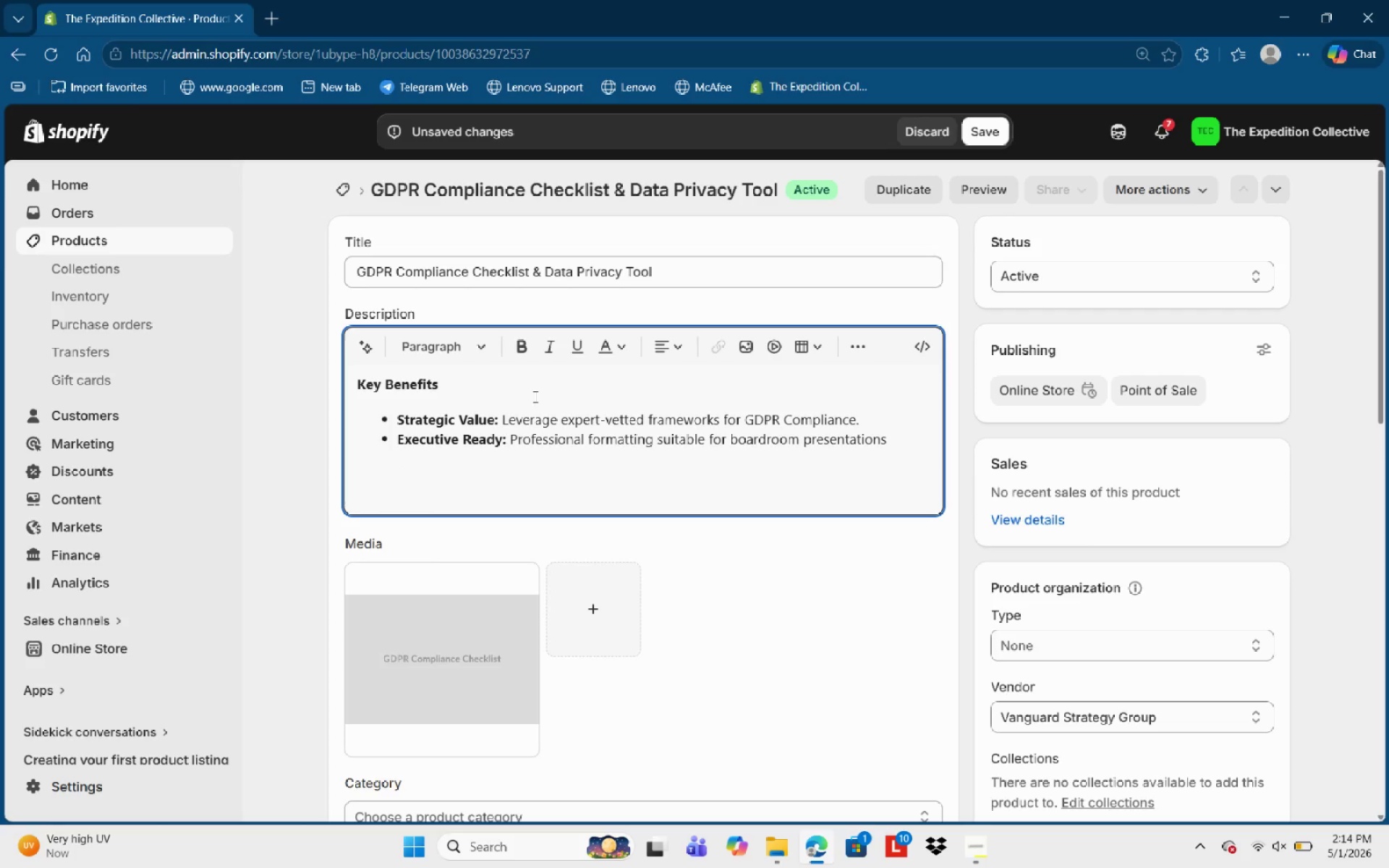 
key(Space)
 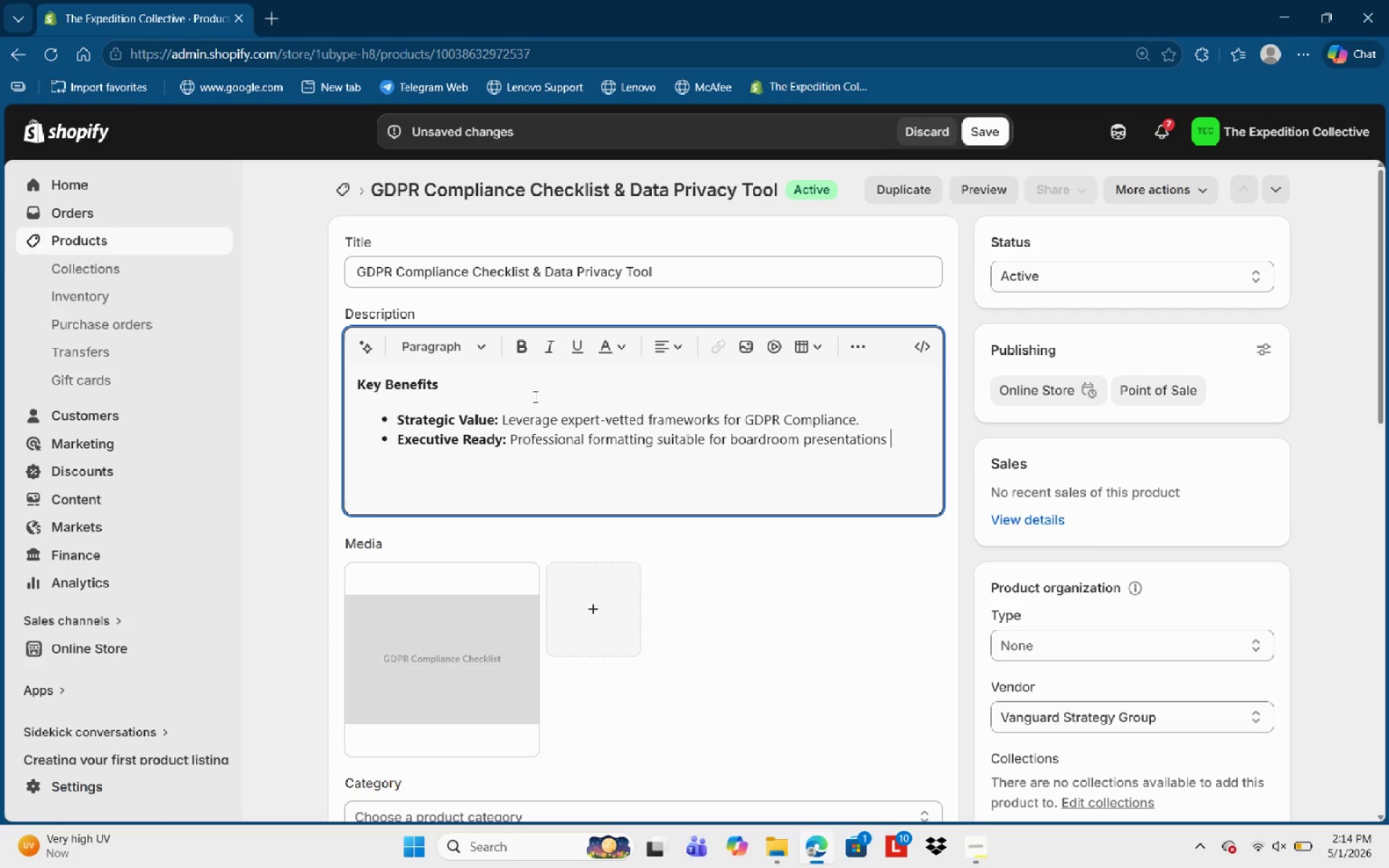 
key(Enter)
 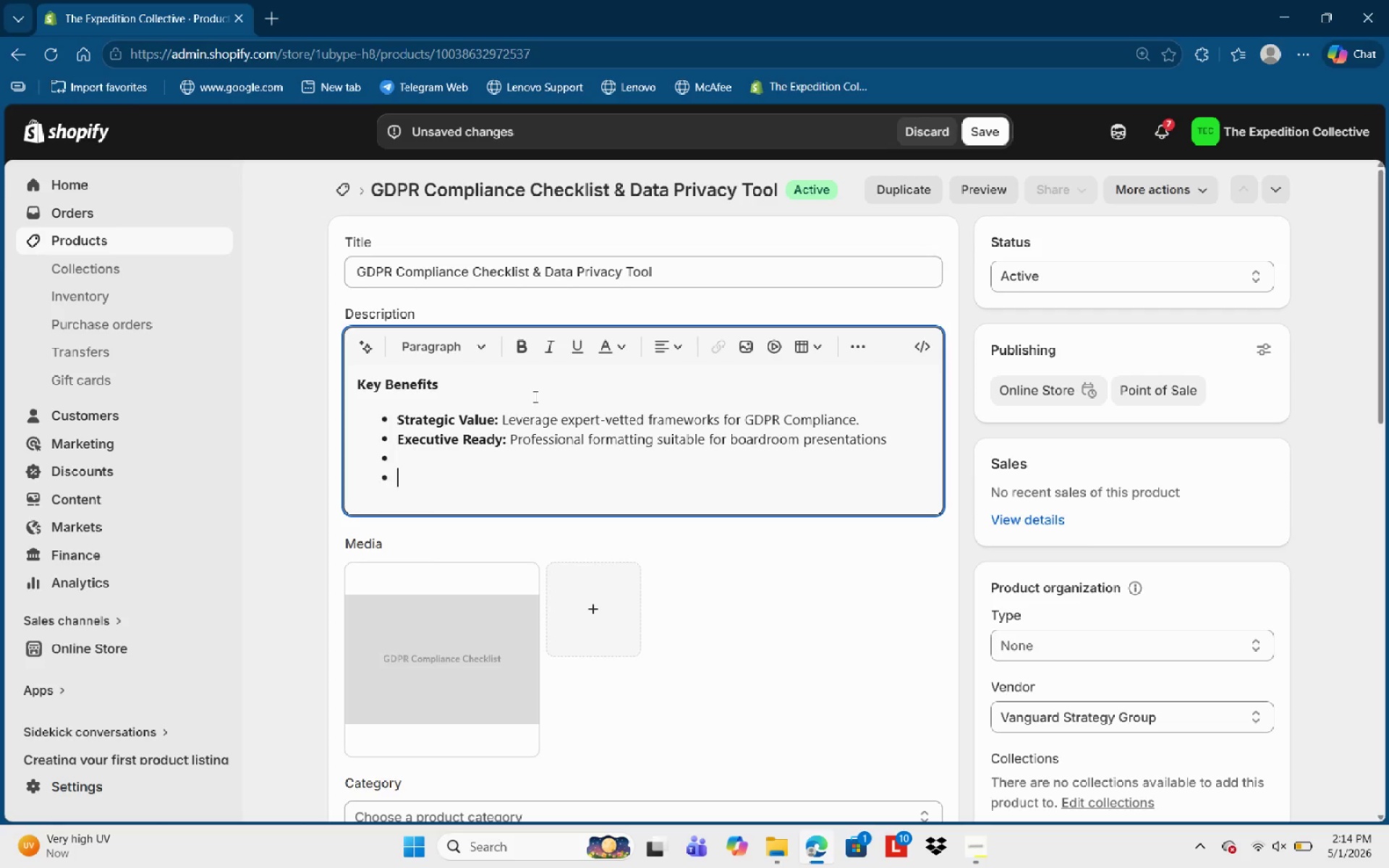 
key(Enter)
 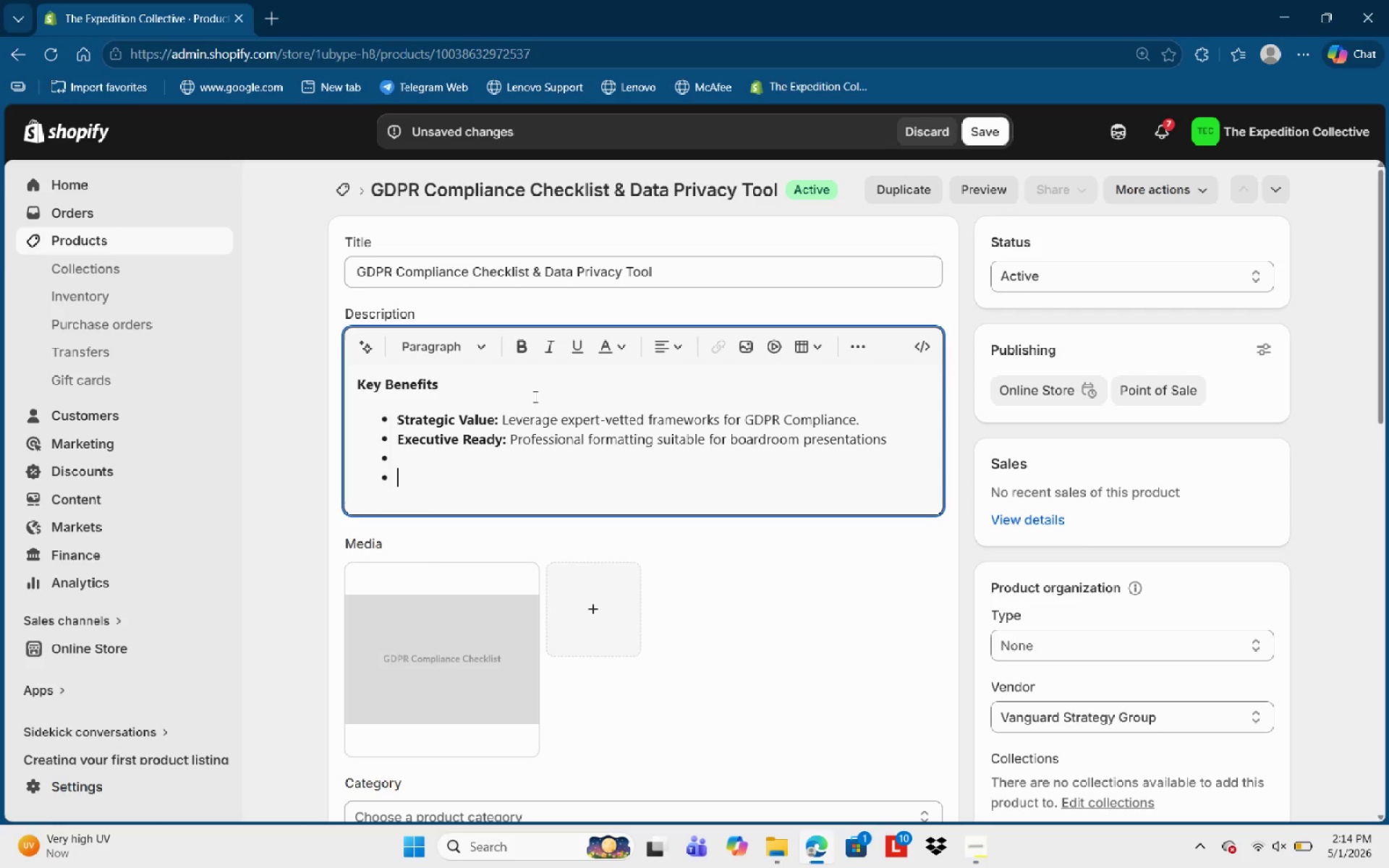 
key(Backspace)
 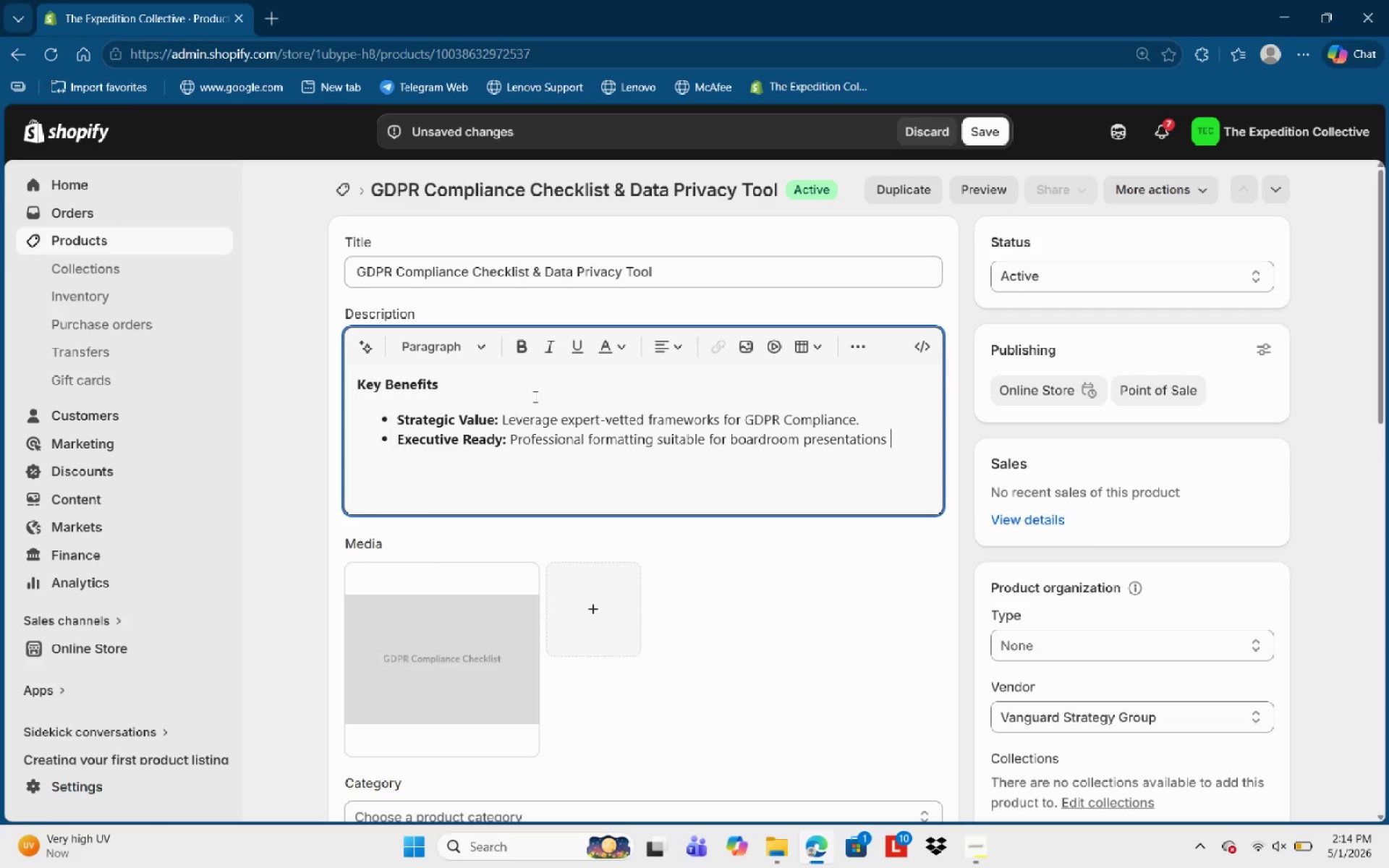 
key(Backspace)
 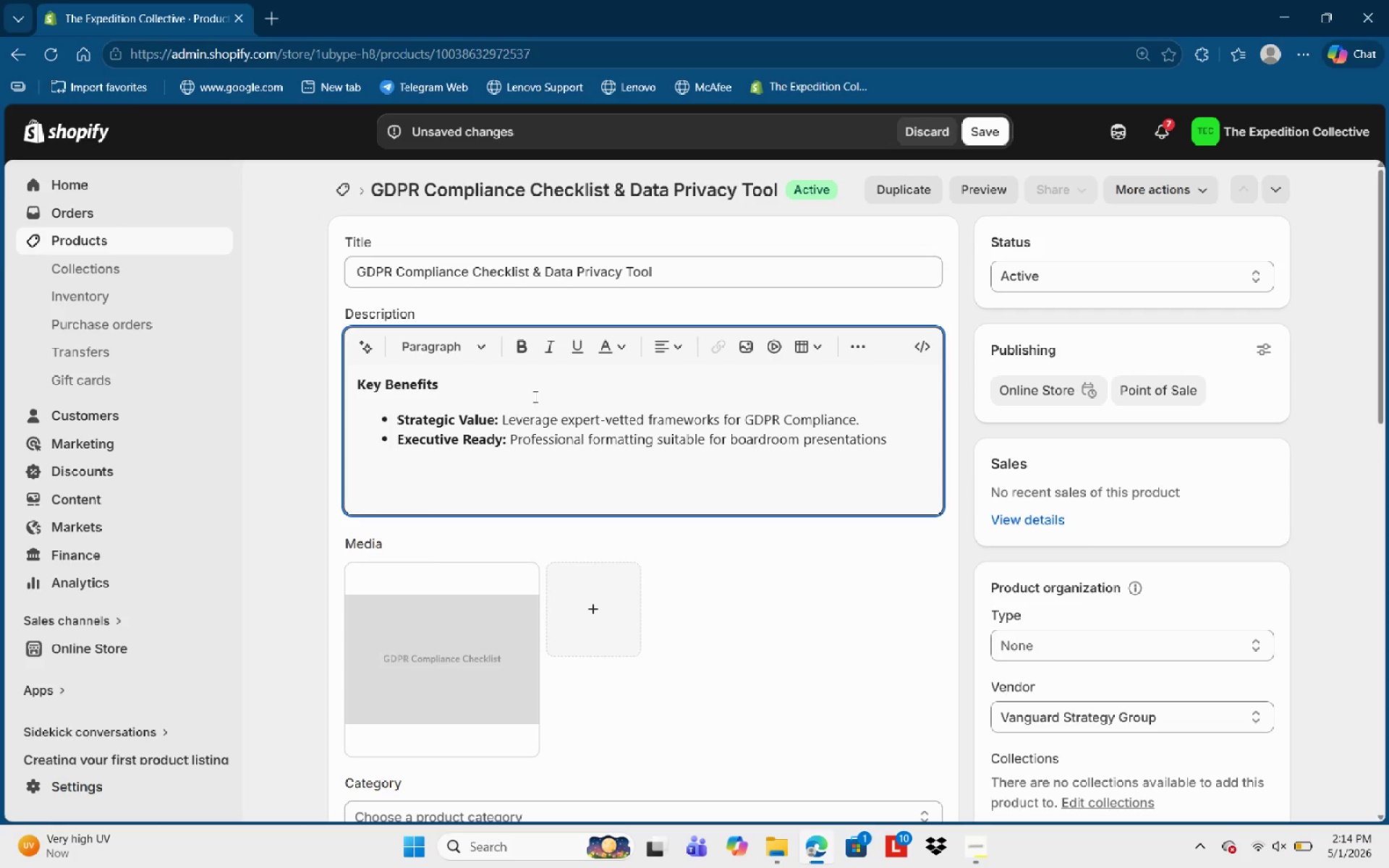 
key(Space)
 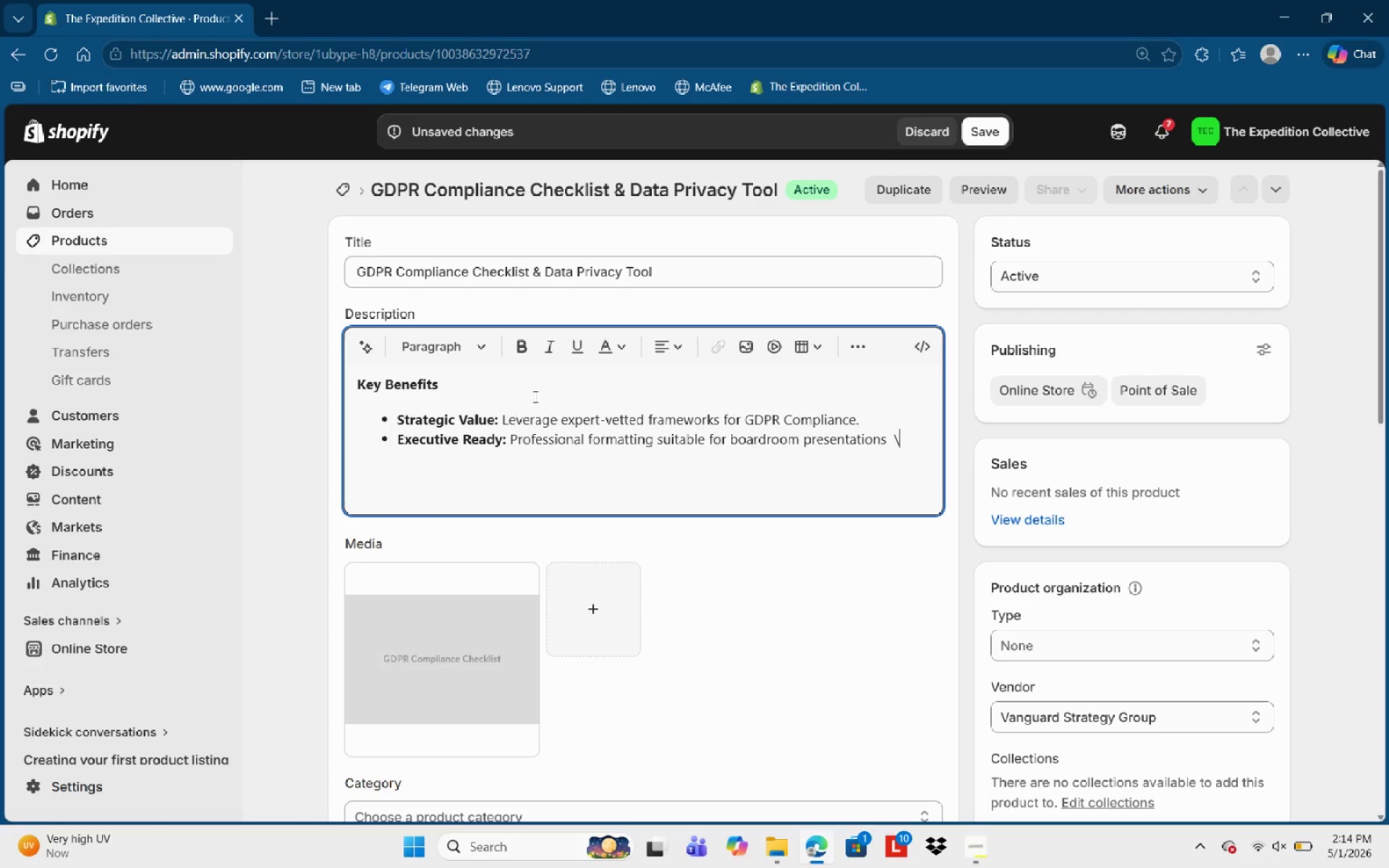 
key(Backslash)
 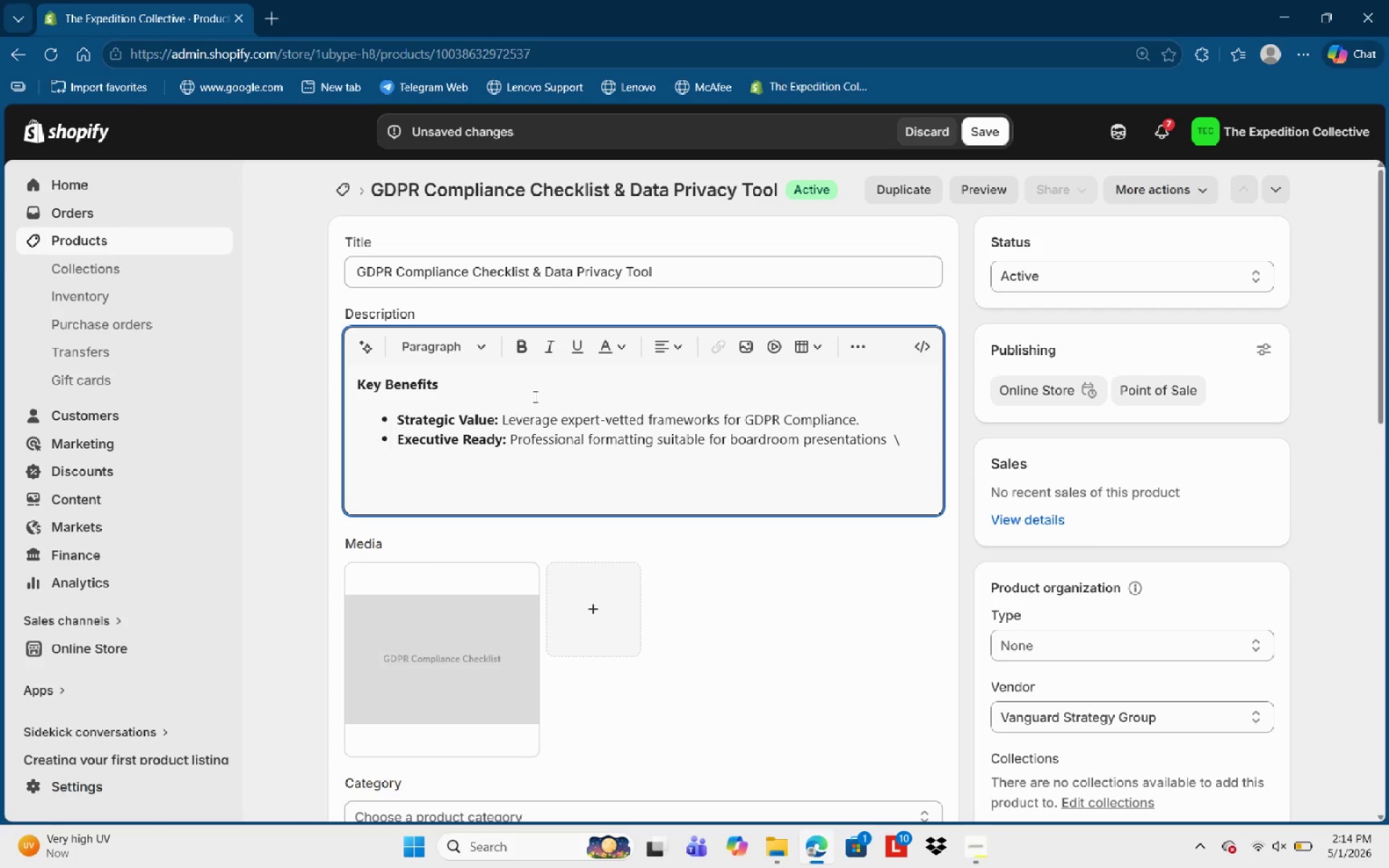 
key(Backspace)
 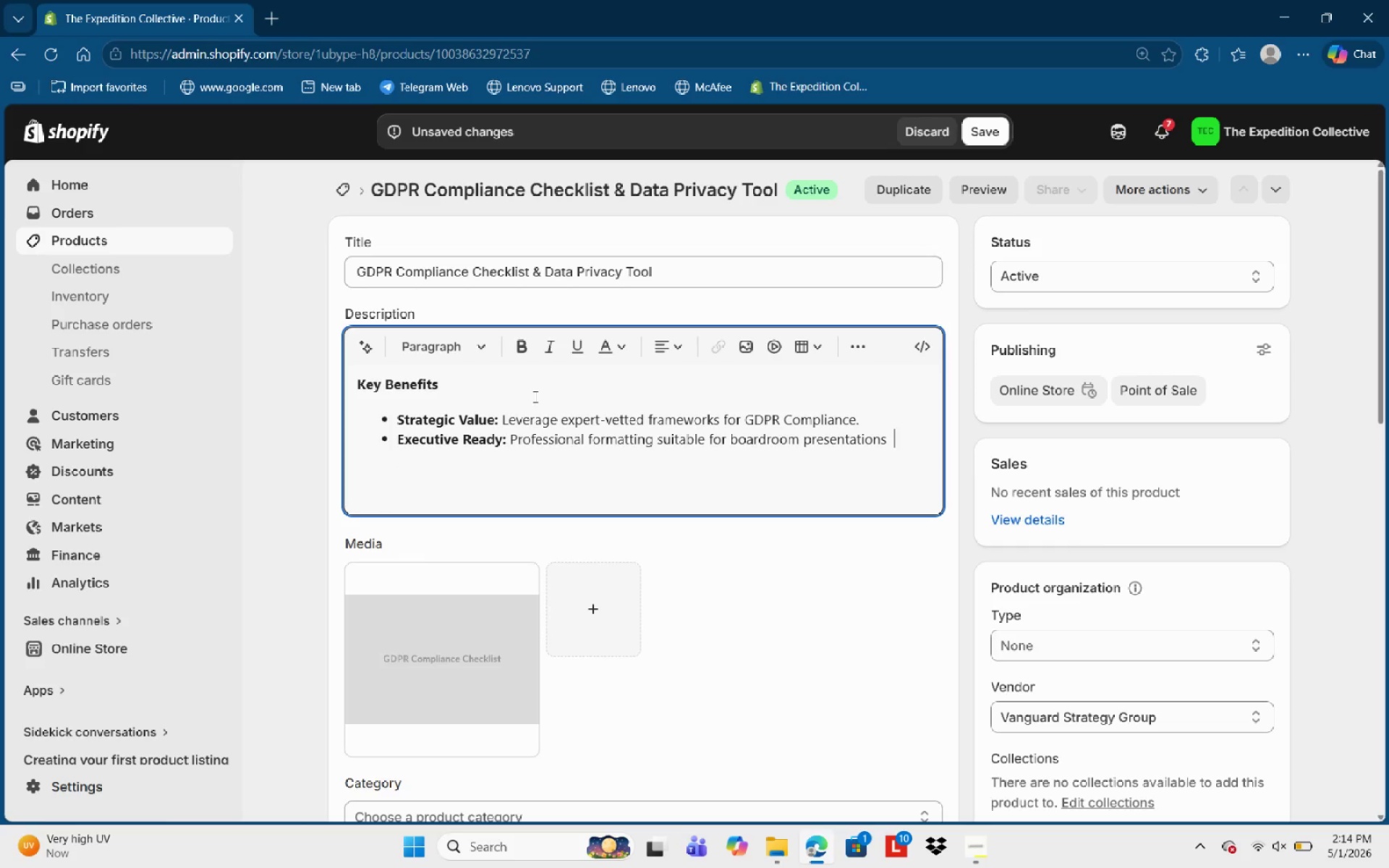 
key(Enter)
 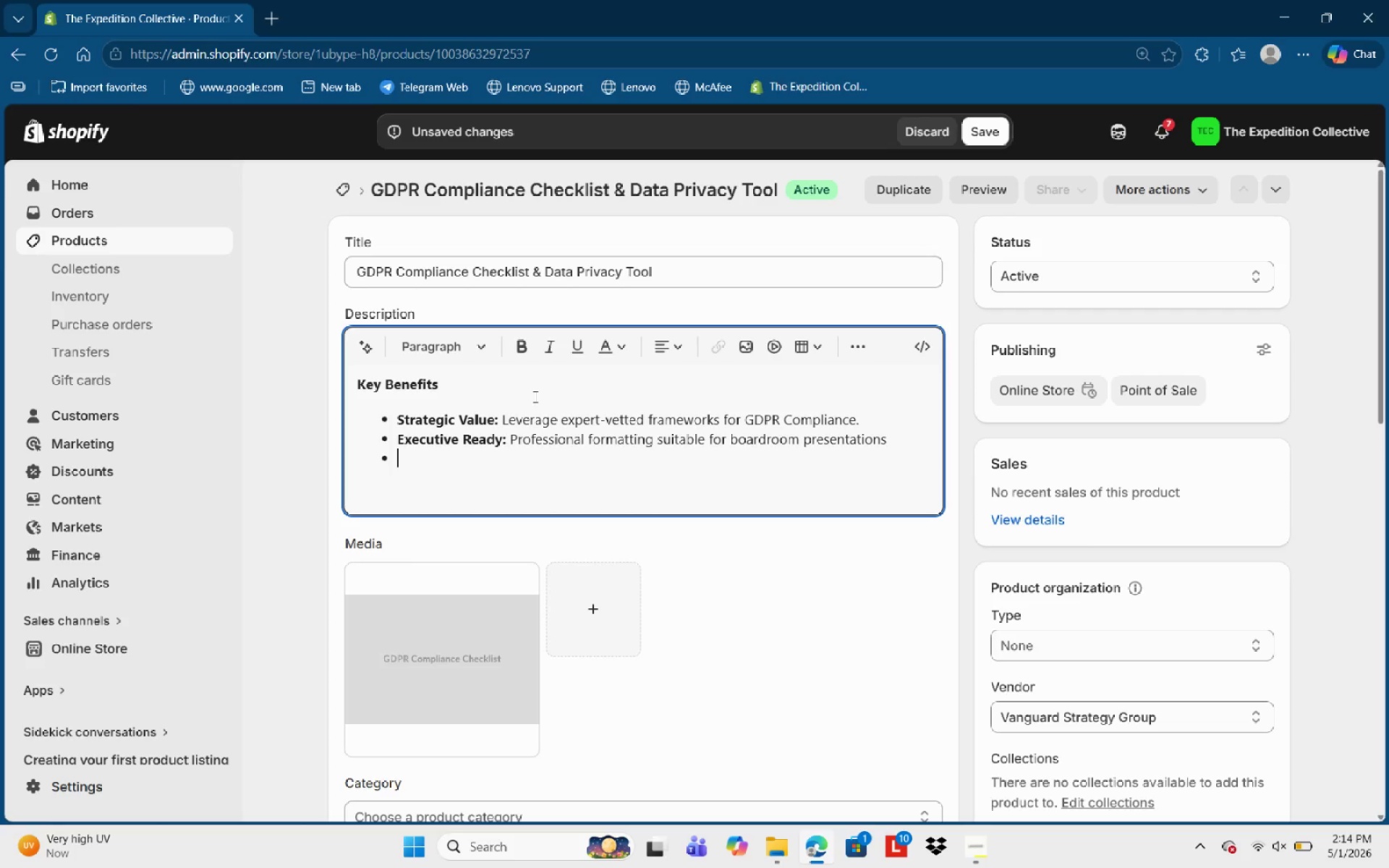 
key(Enter)
 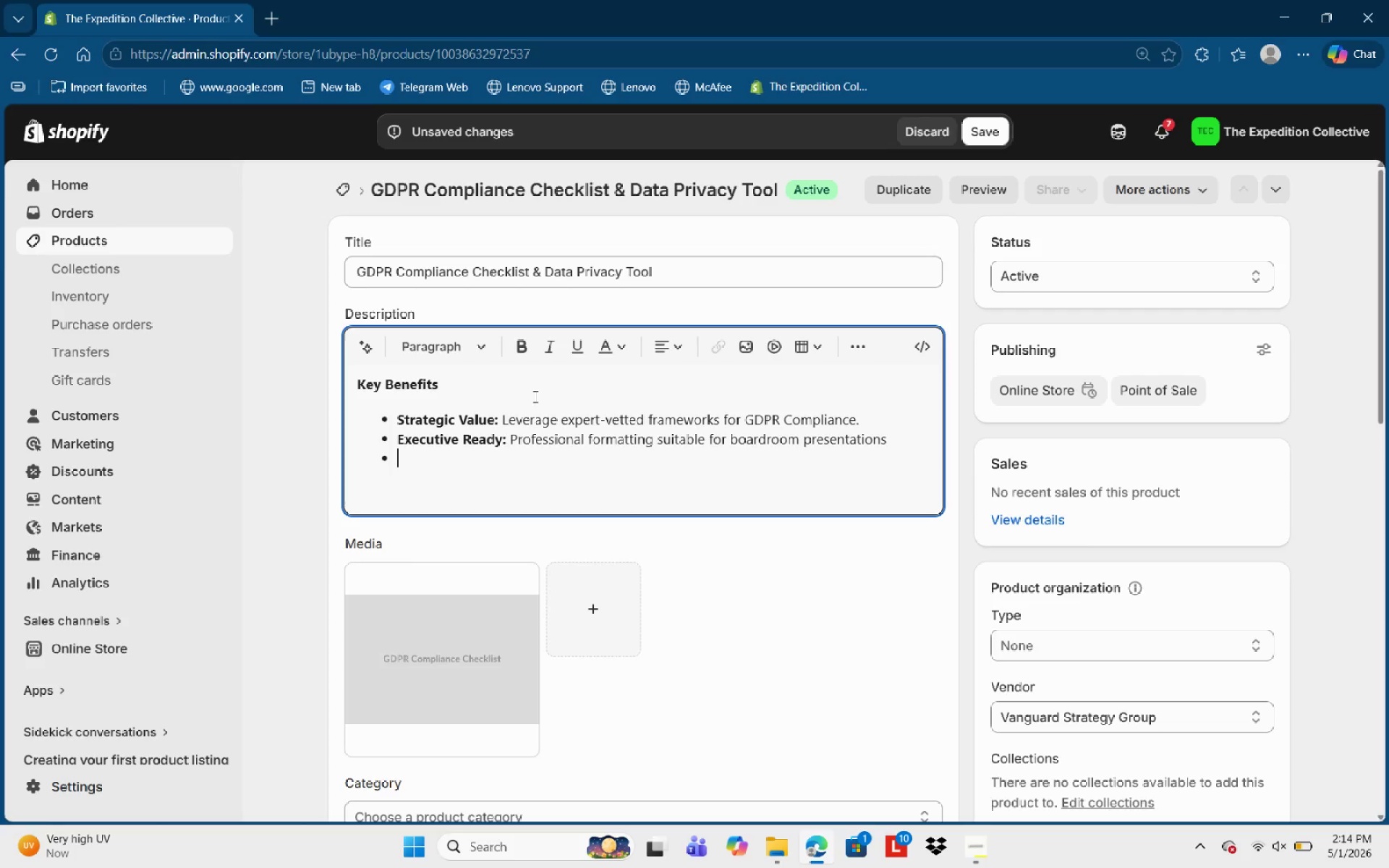 
key(Backspace)
 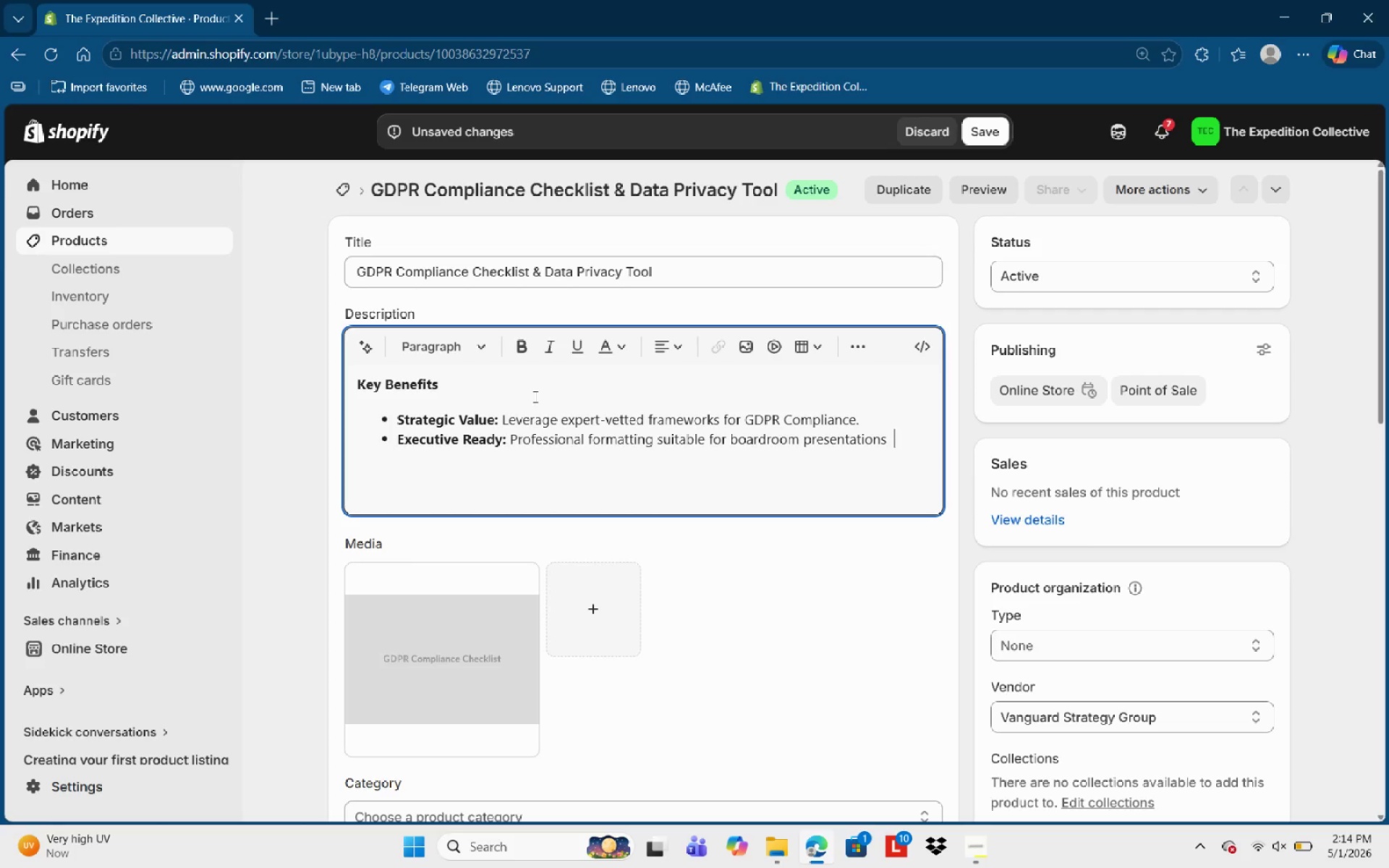 
key(Backspace)
 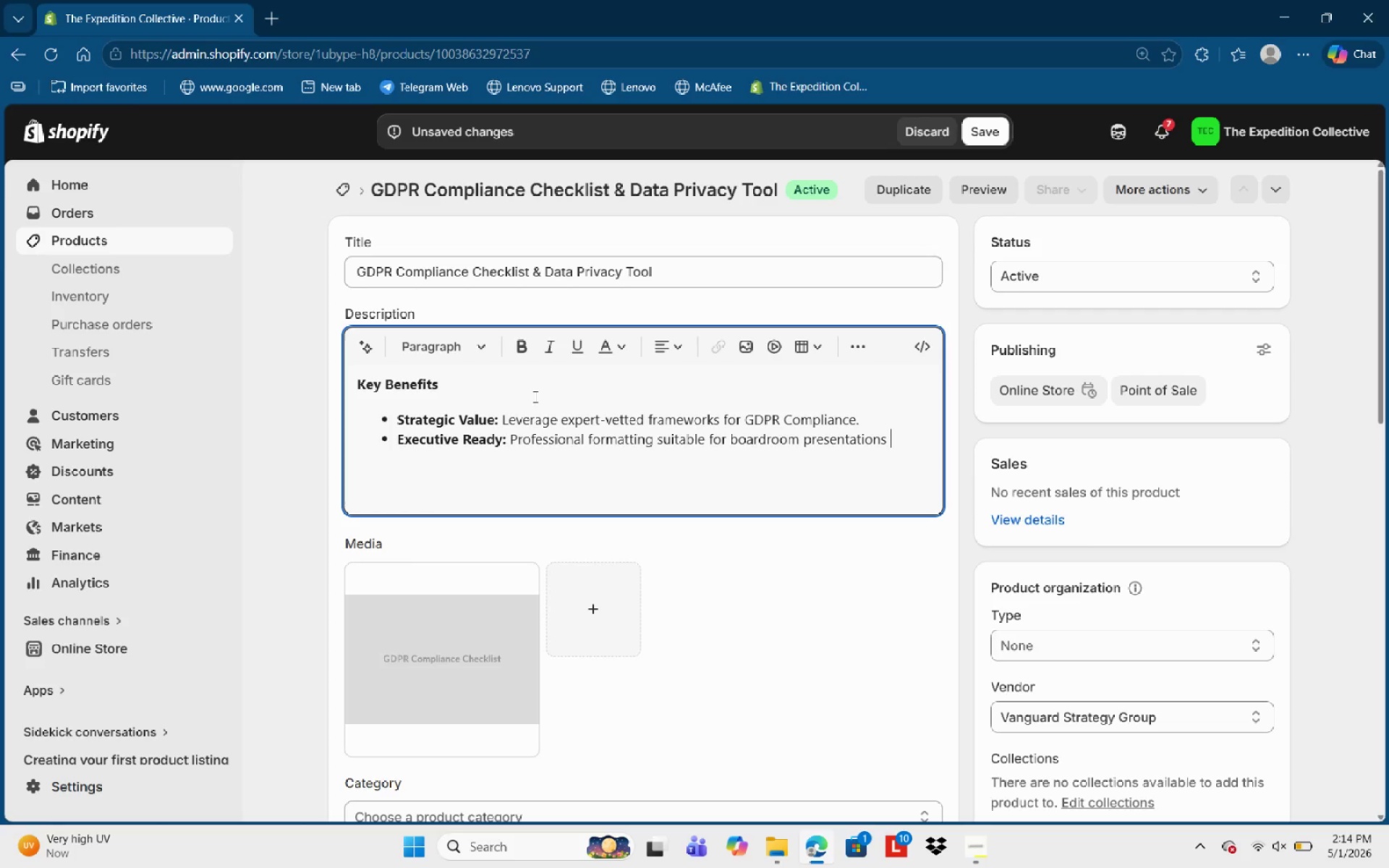 
key(Backspace)
 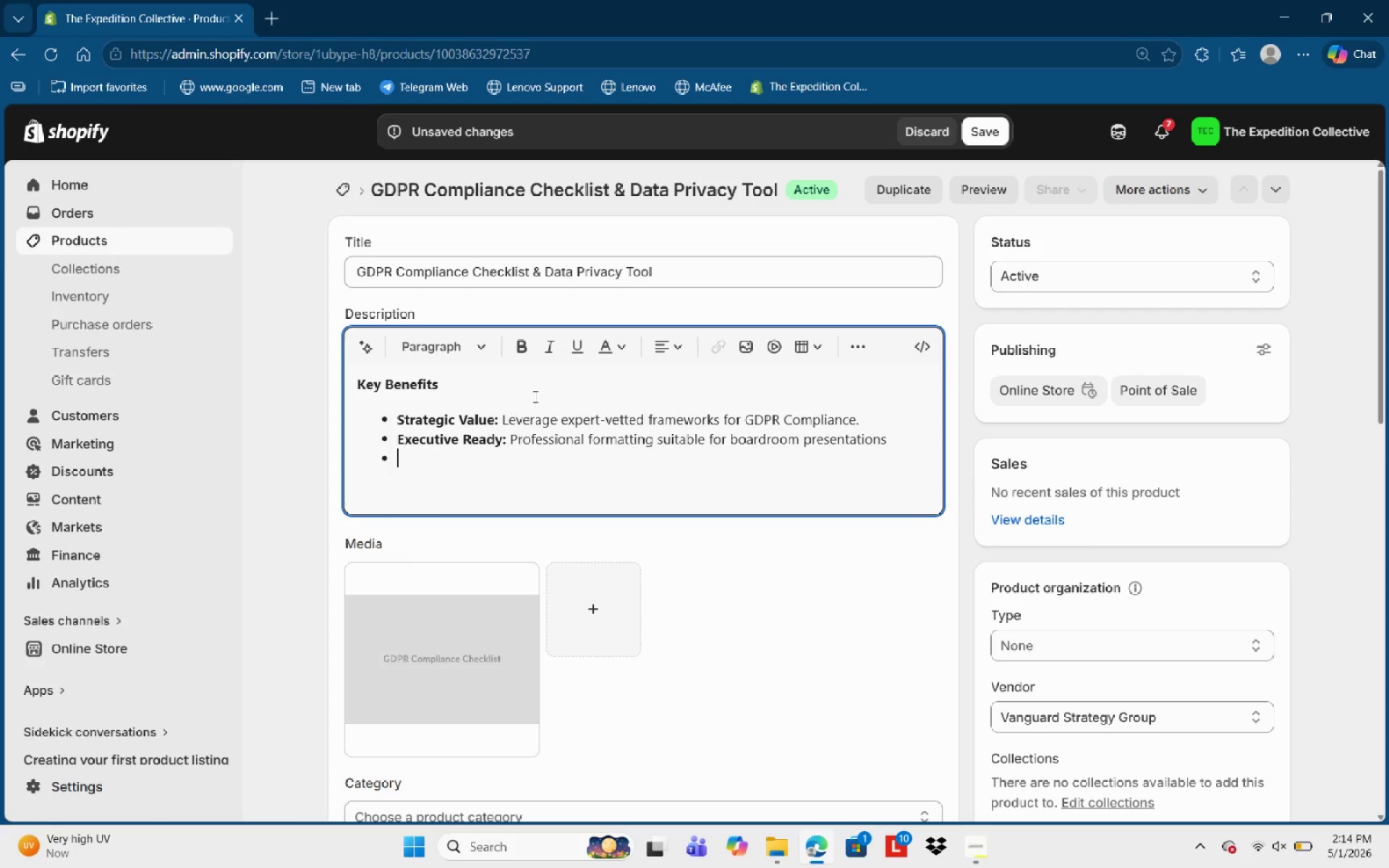 
key(Enter)
 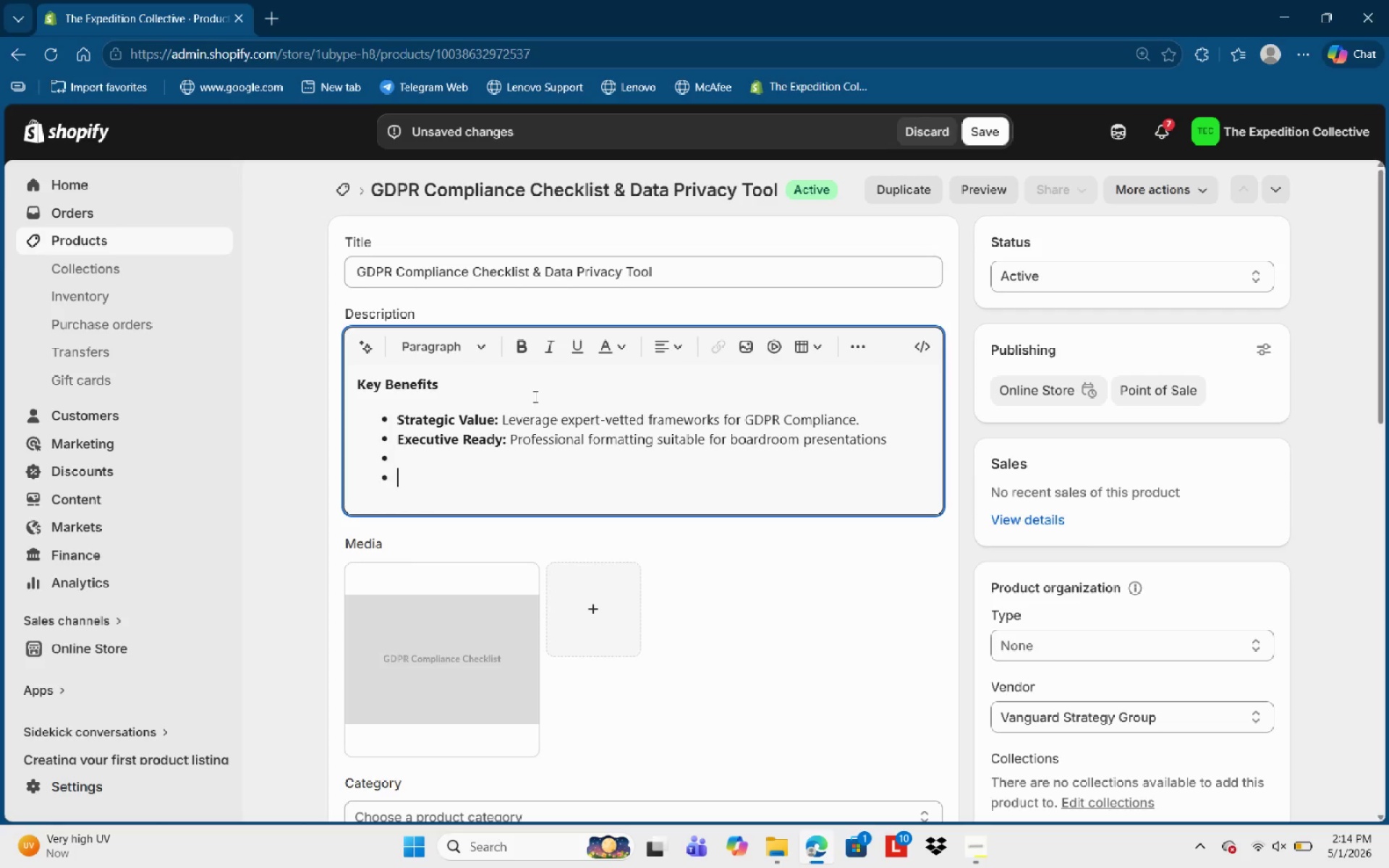 
key(Enter)
 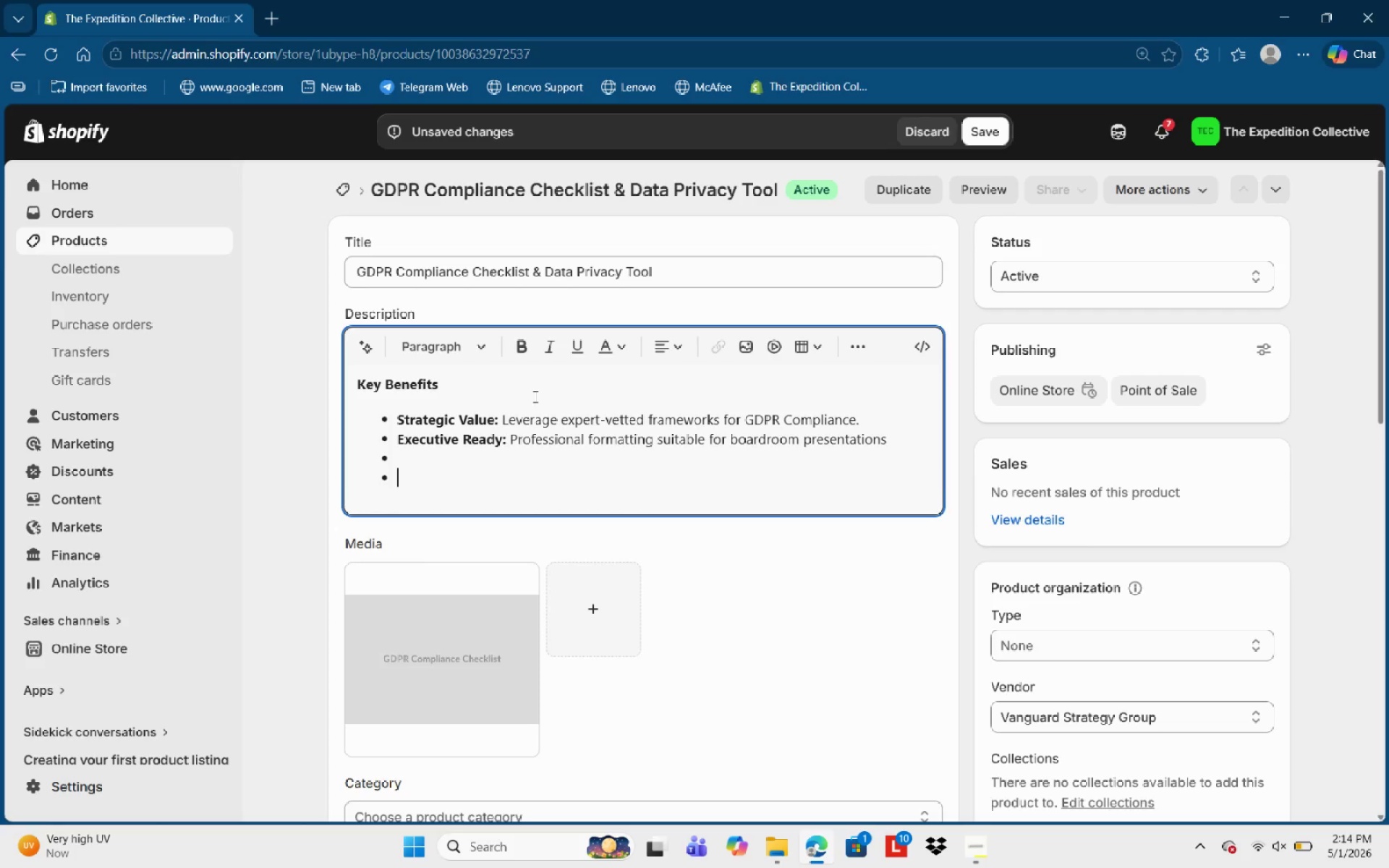 
key(Enter)
 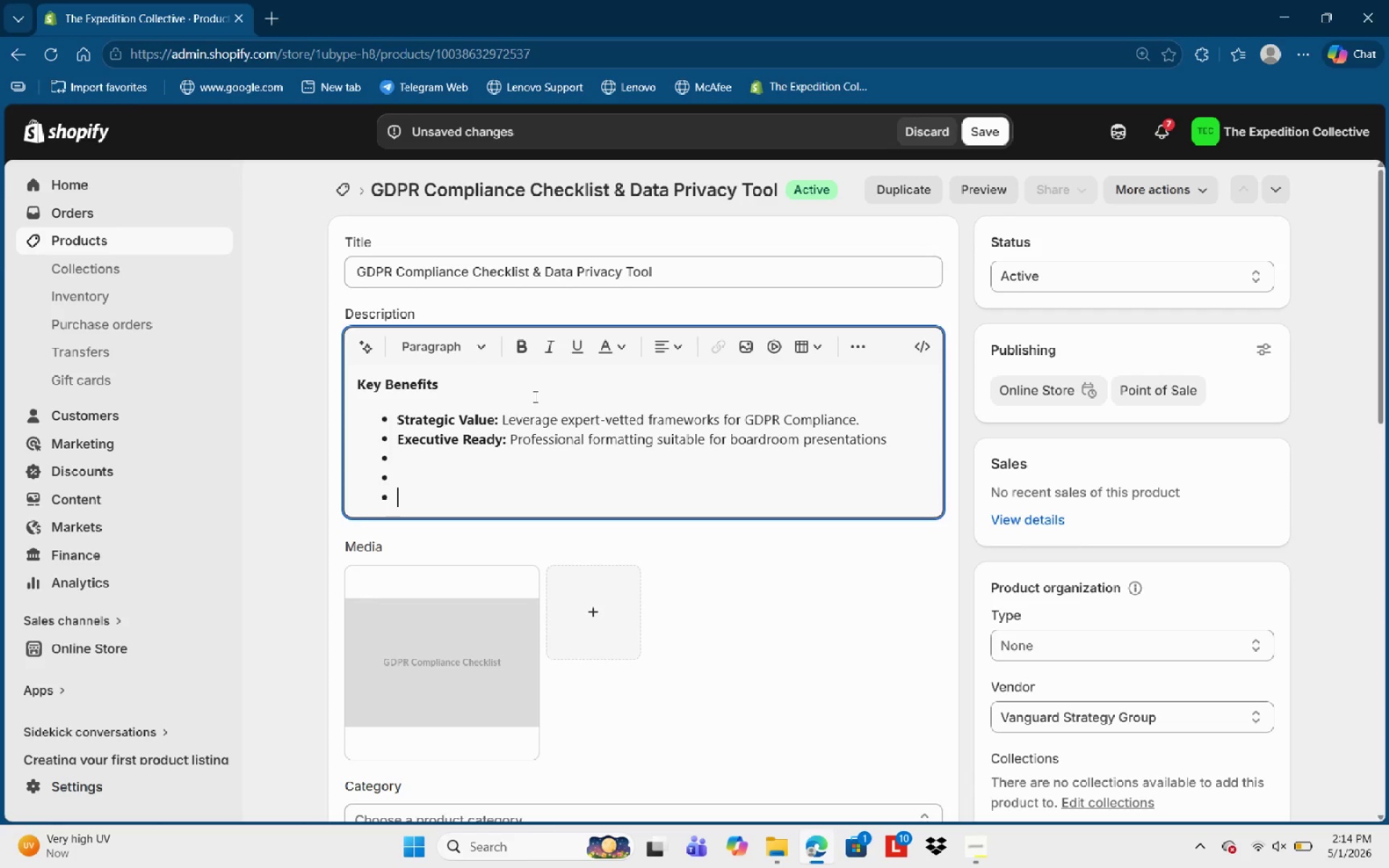 
key(Backspace)
 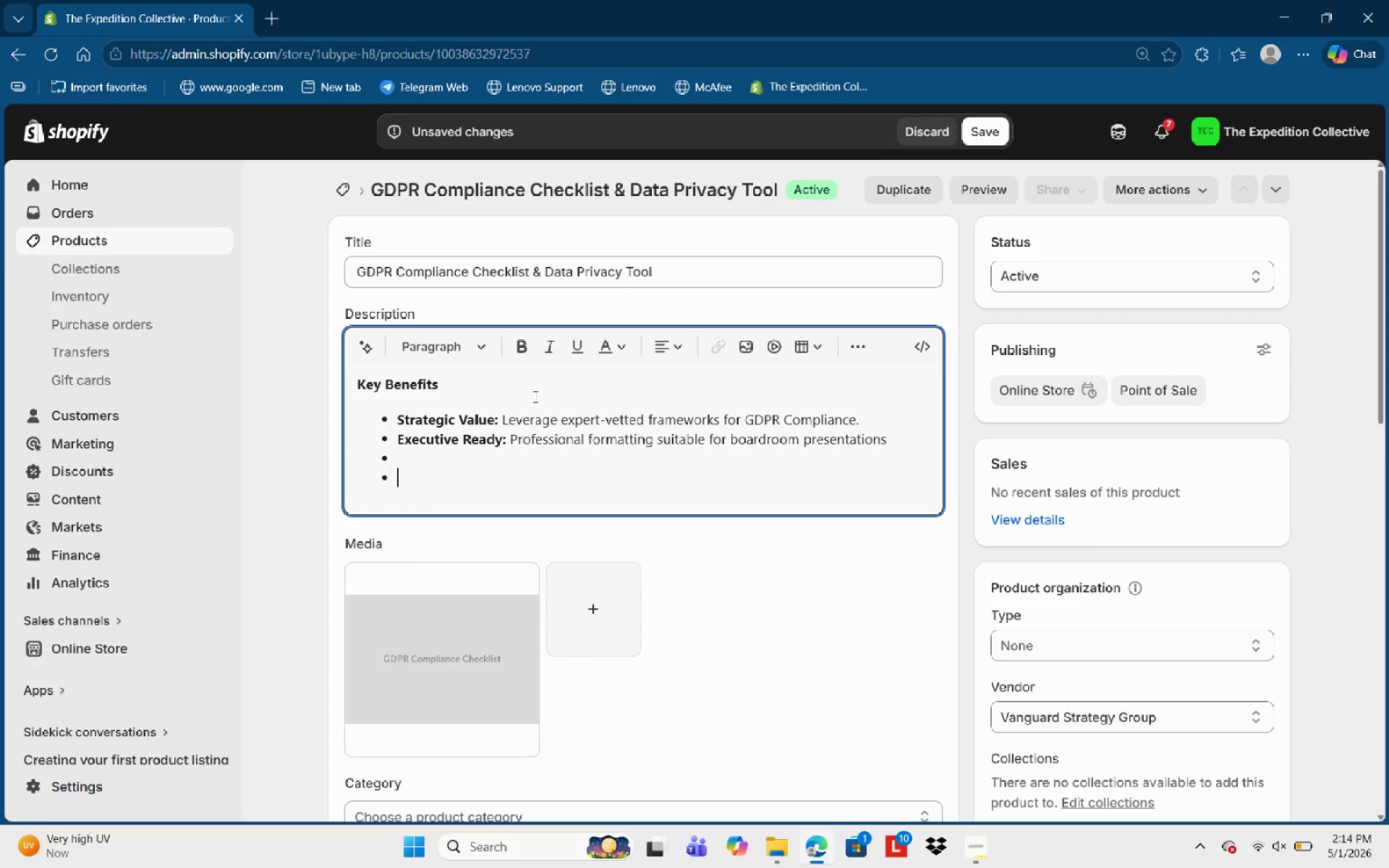 
key(Backspace)
 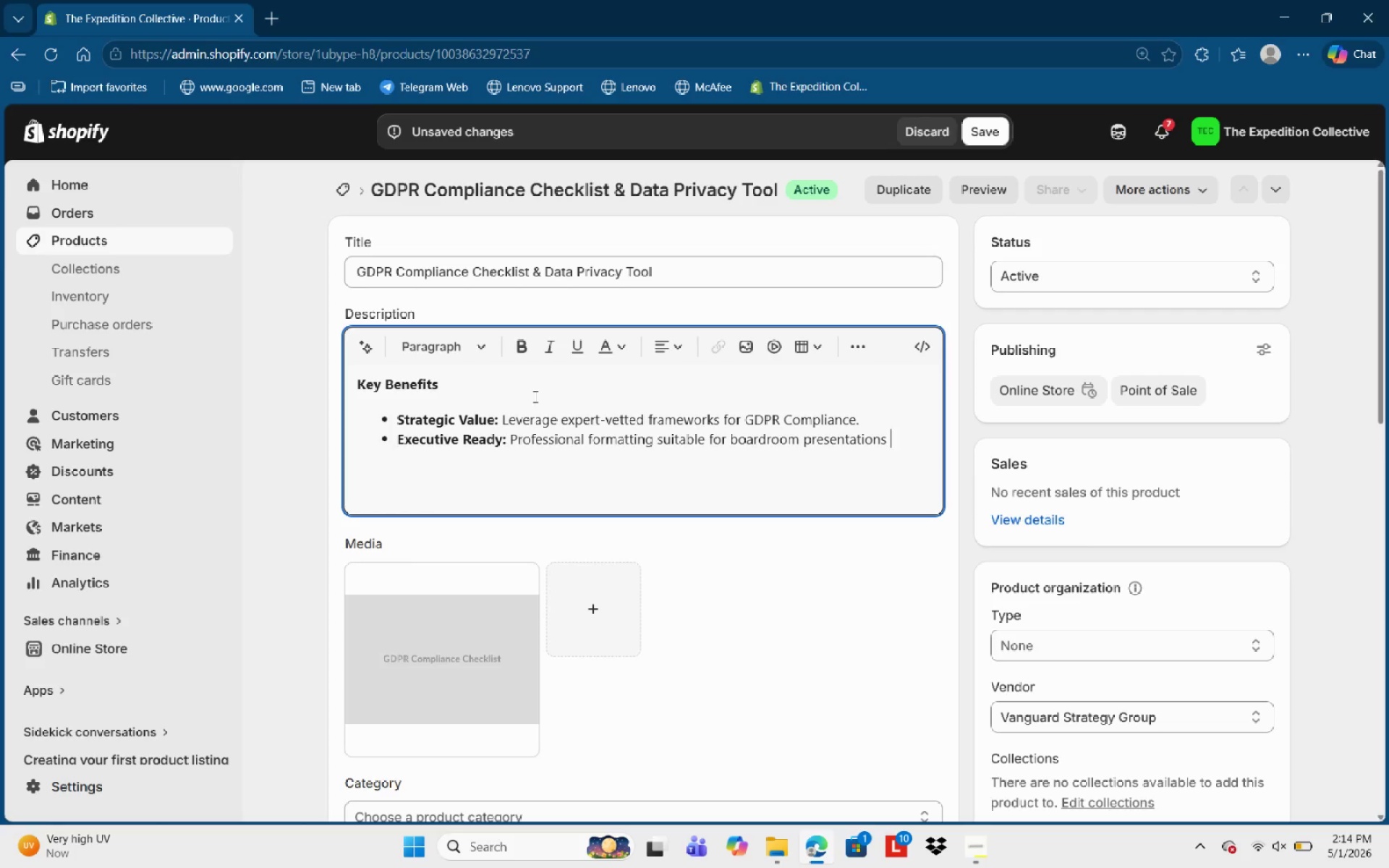 
key(Backspace)
 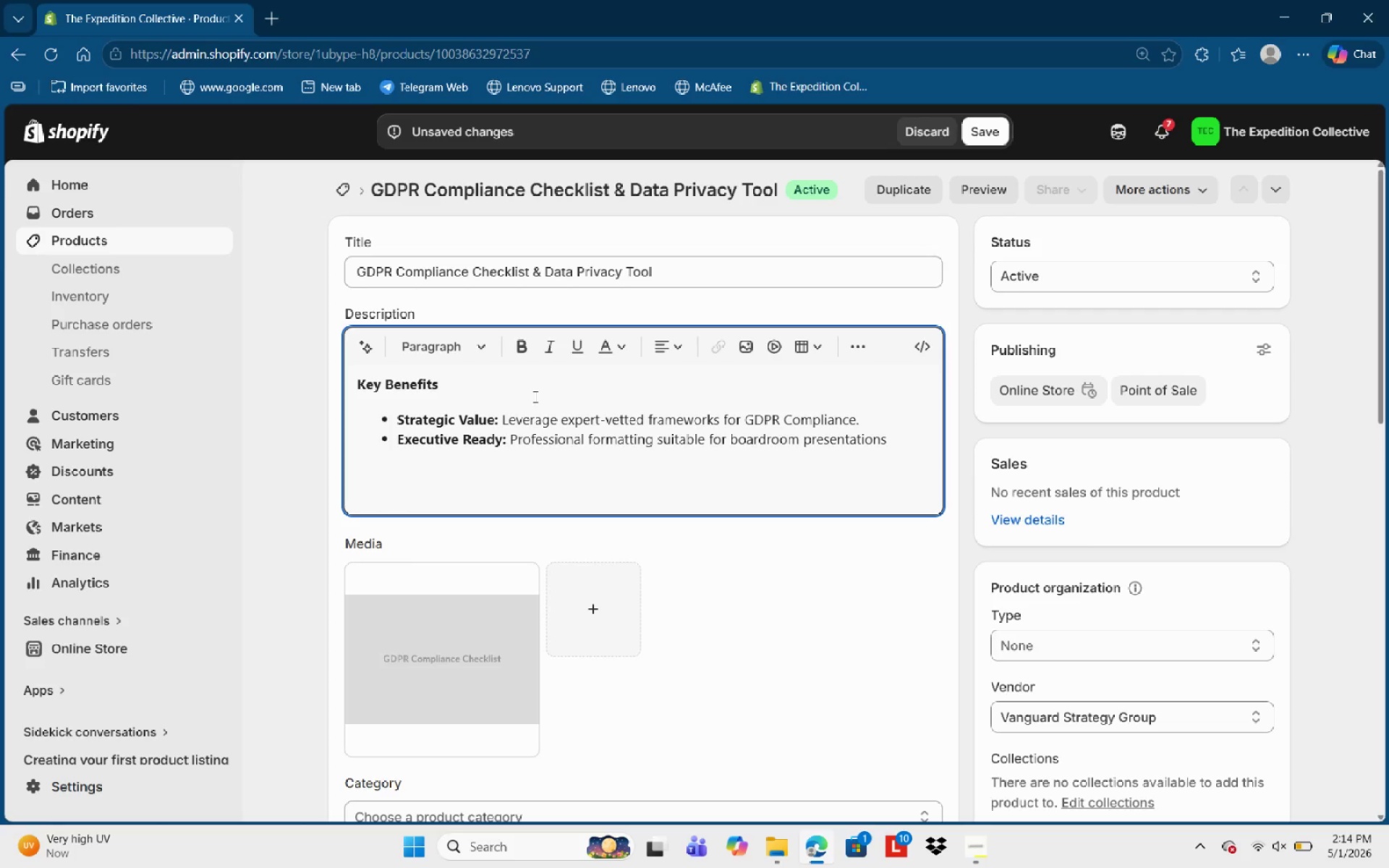 
key(Backspace)
 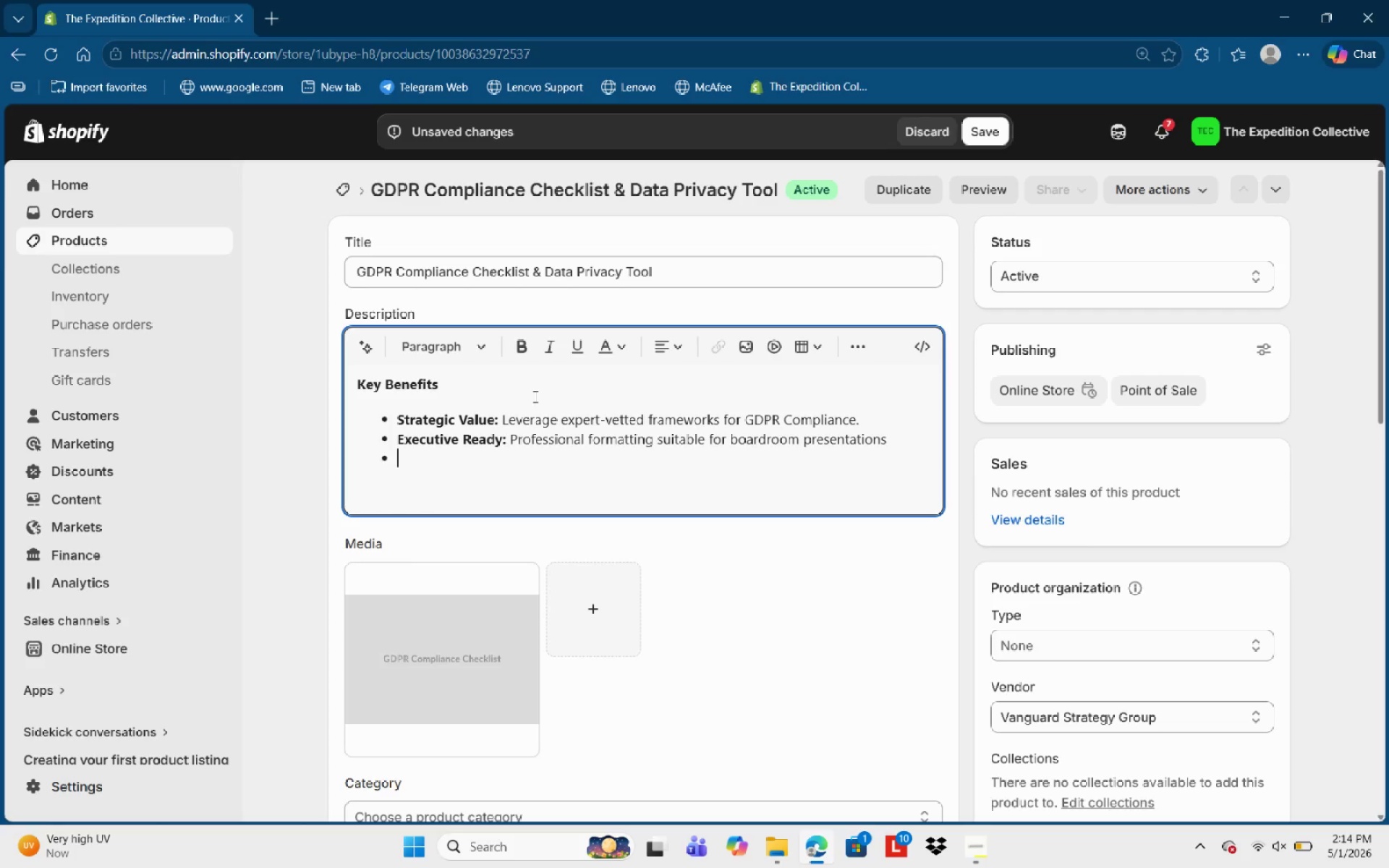 
key(Enter)
 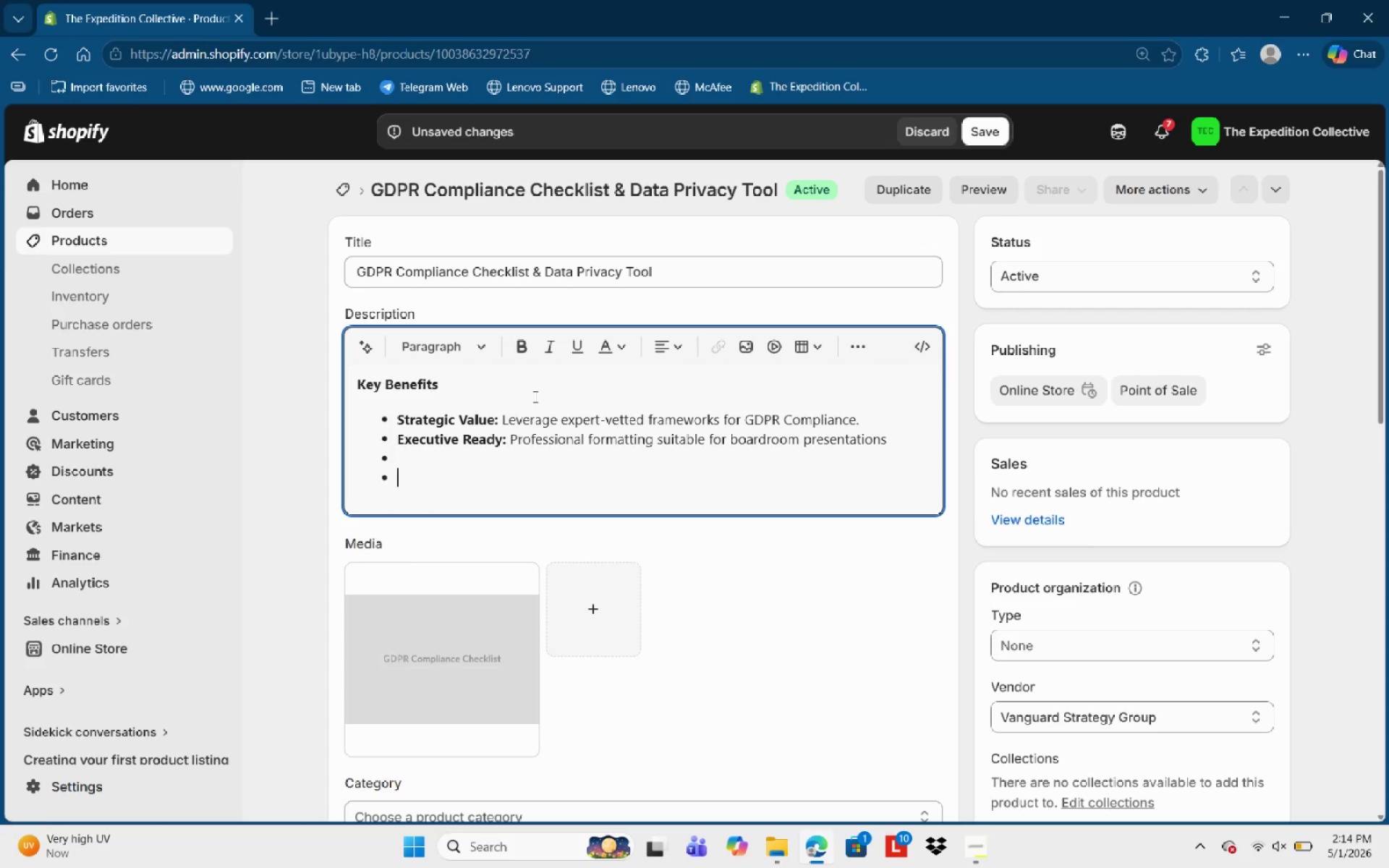 
key(Enter)
 